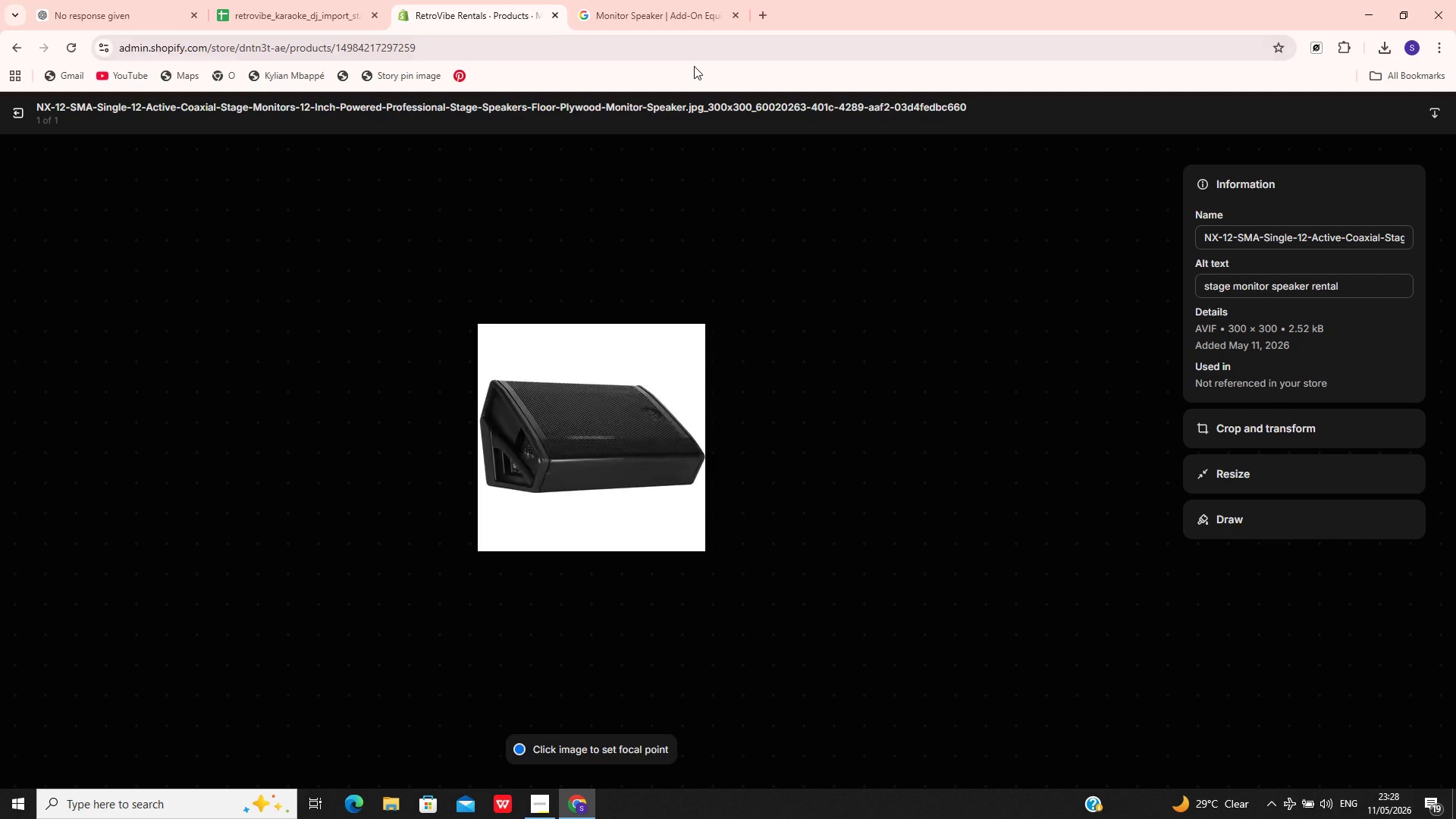 
wait(5.83)
 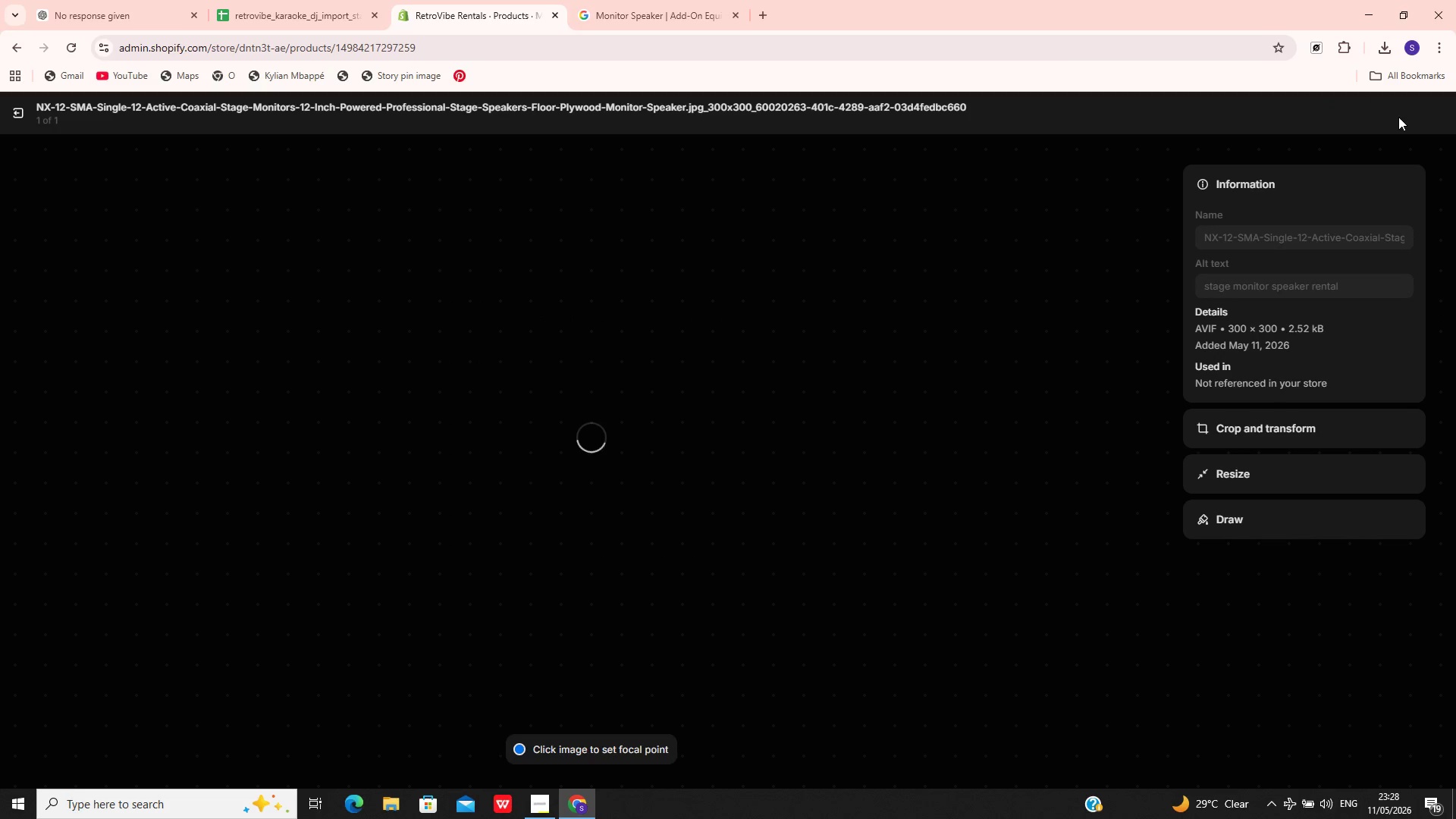 
left_click([17, 111])
 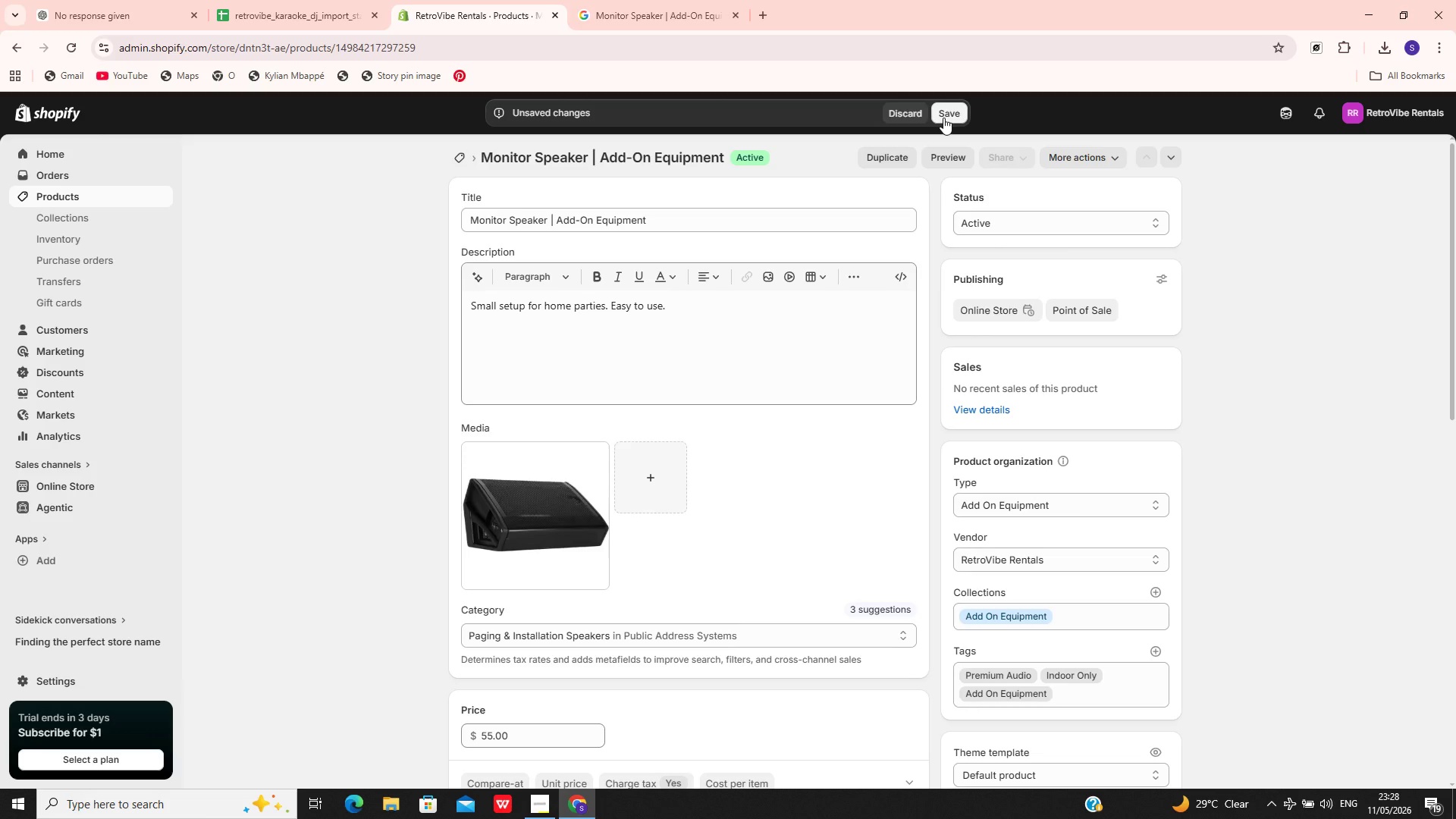 
wait(7.03)
 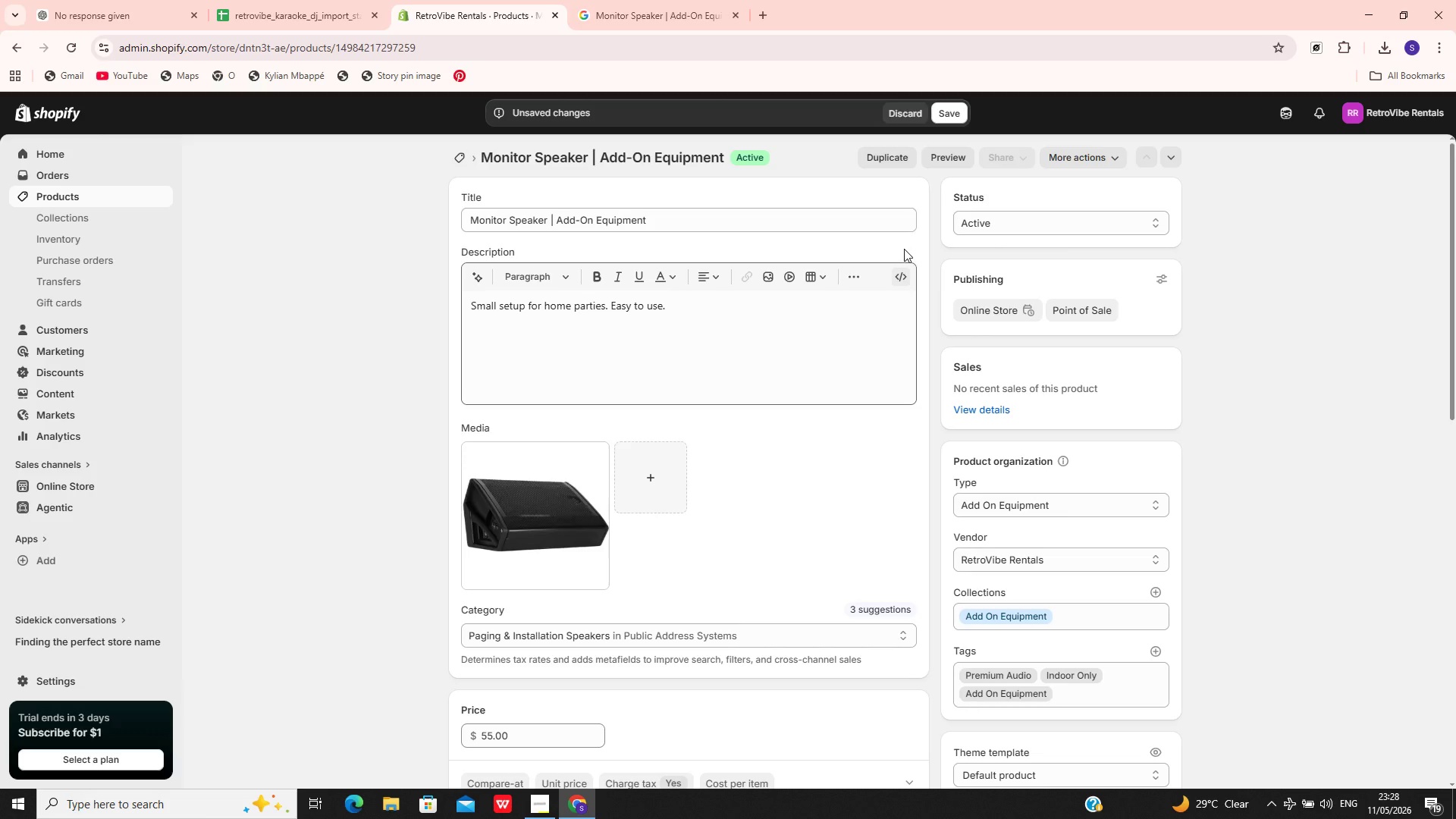 
left_click([943, 118])
 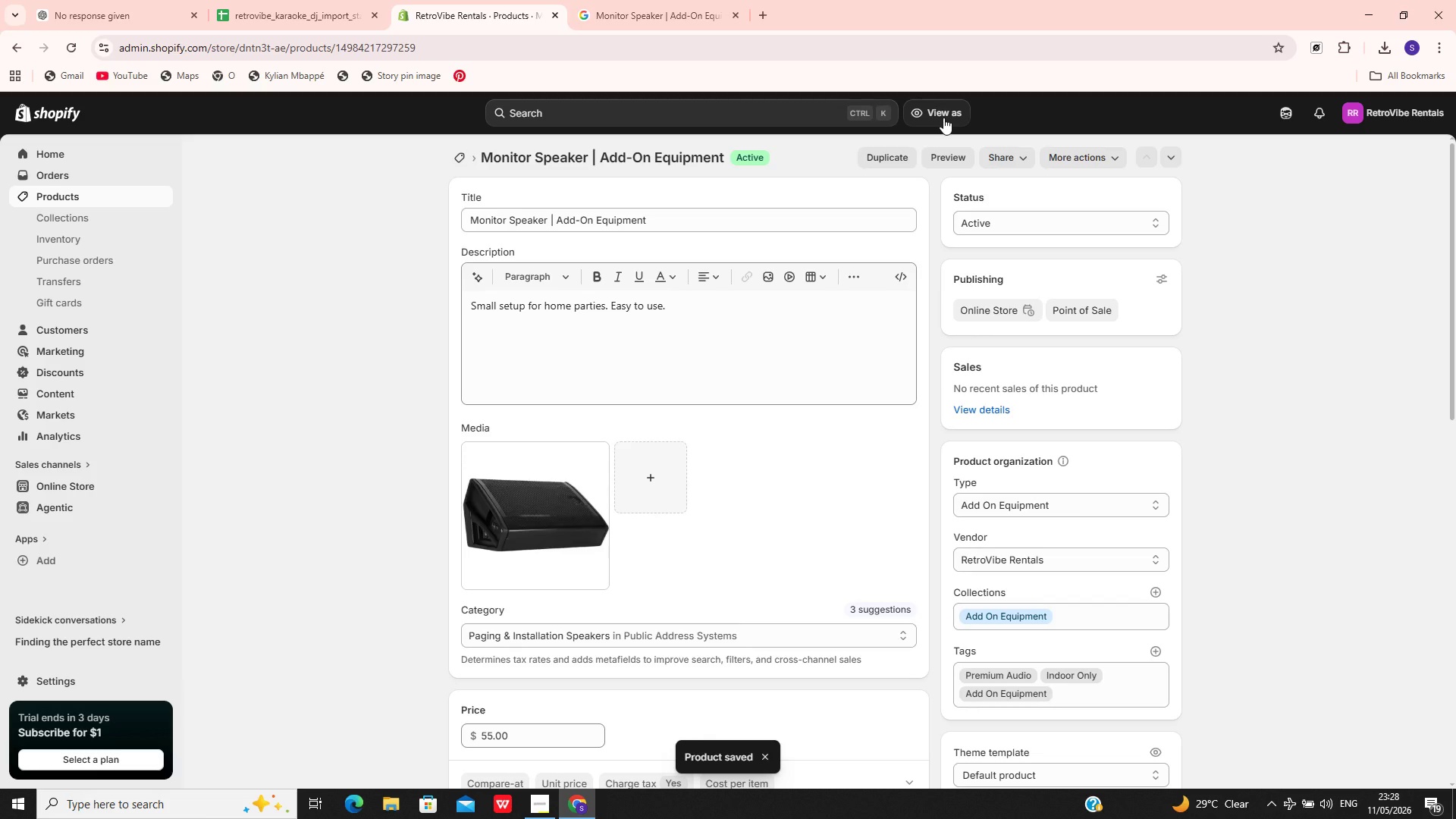 
wait(11.72)
 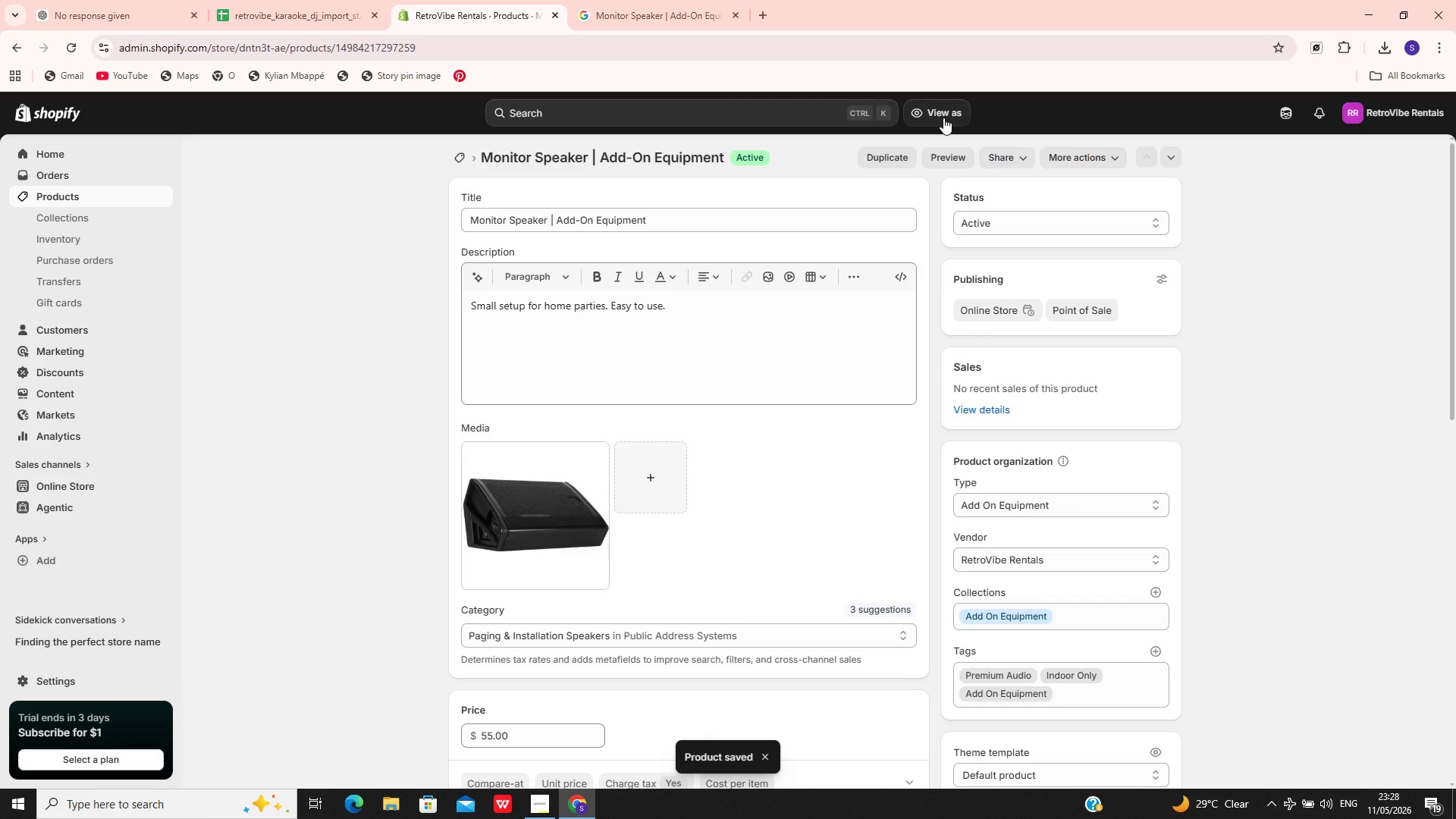 
left_click([110, 196])
 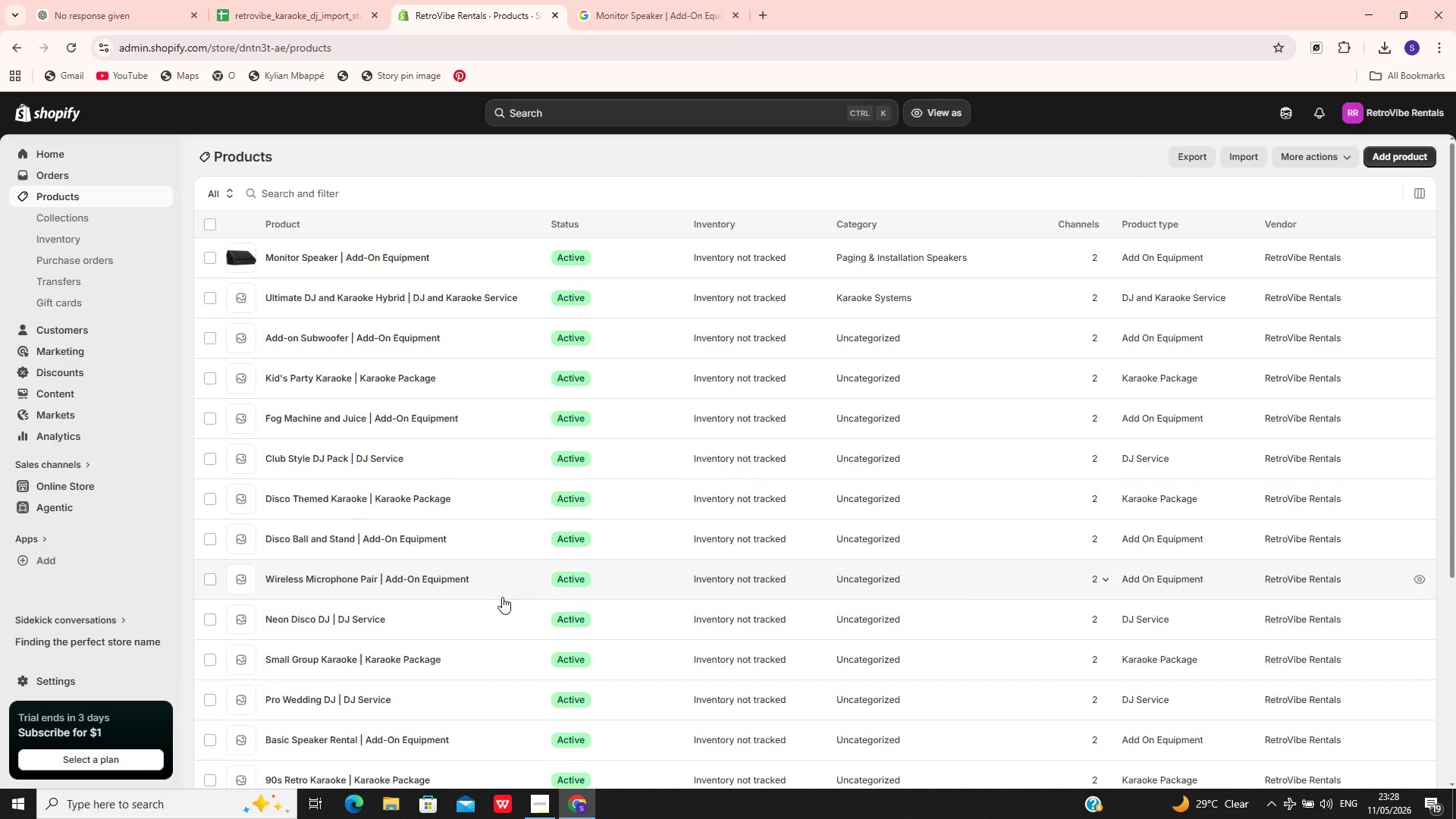 
wait(7.39)
 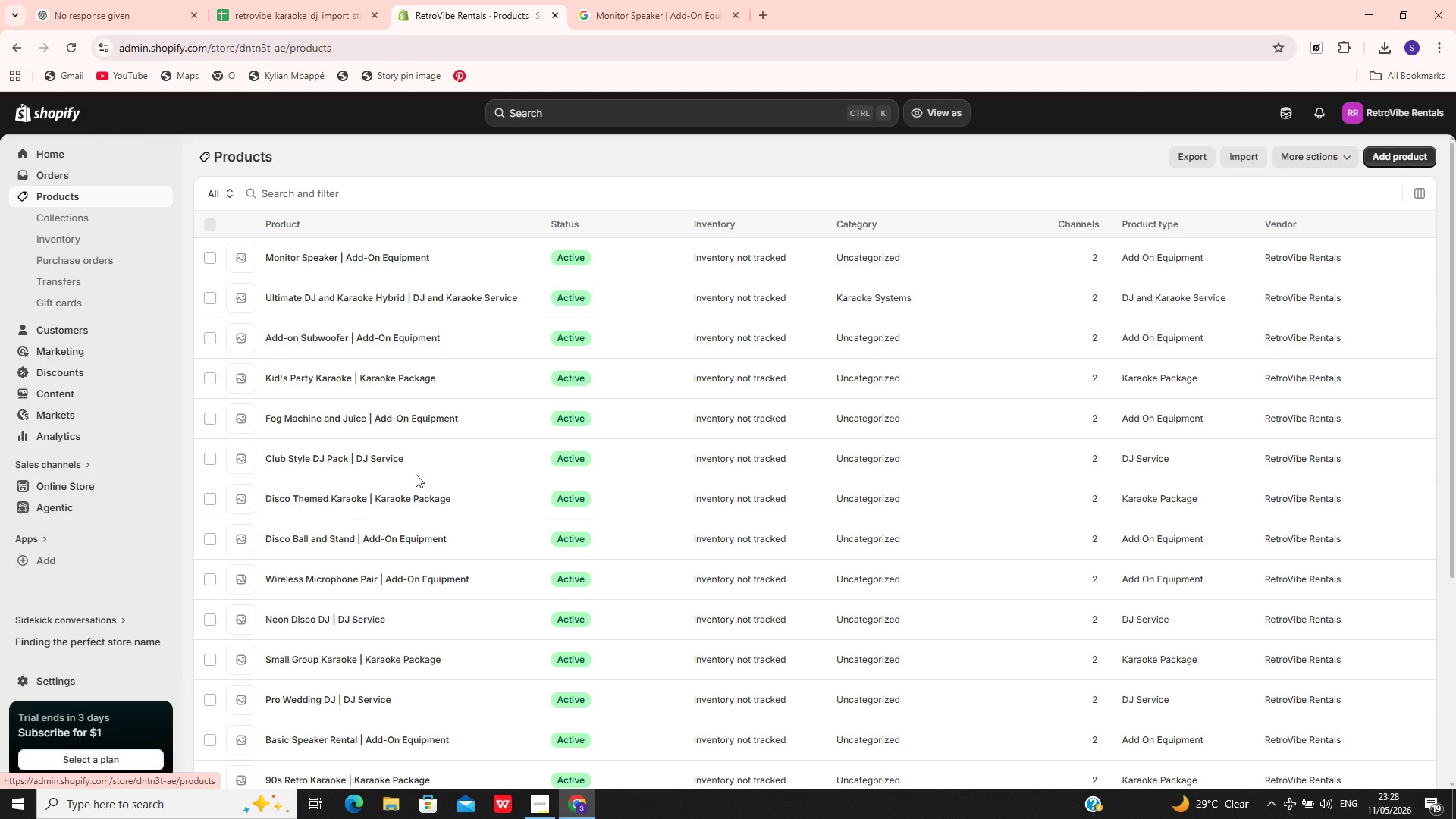 
left_click([538, 303])
 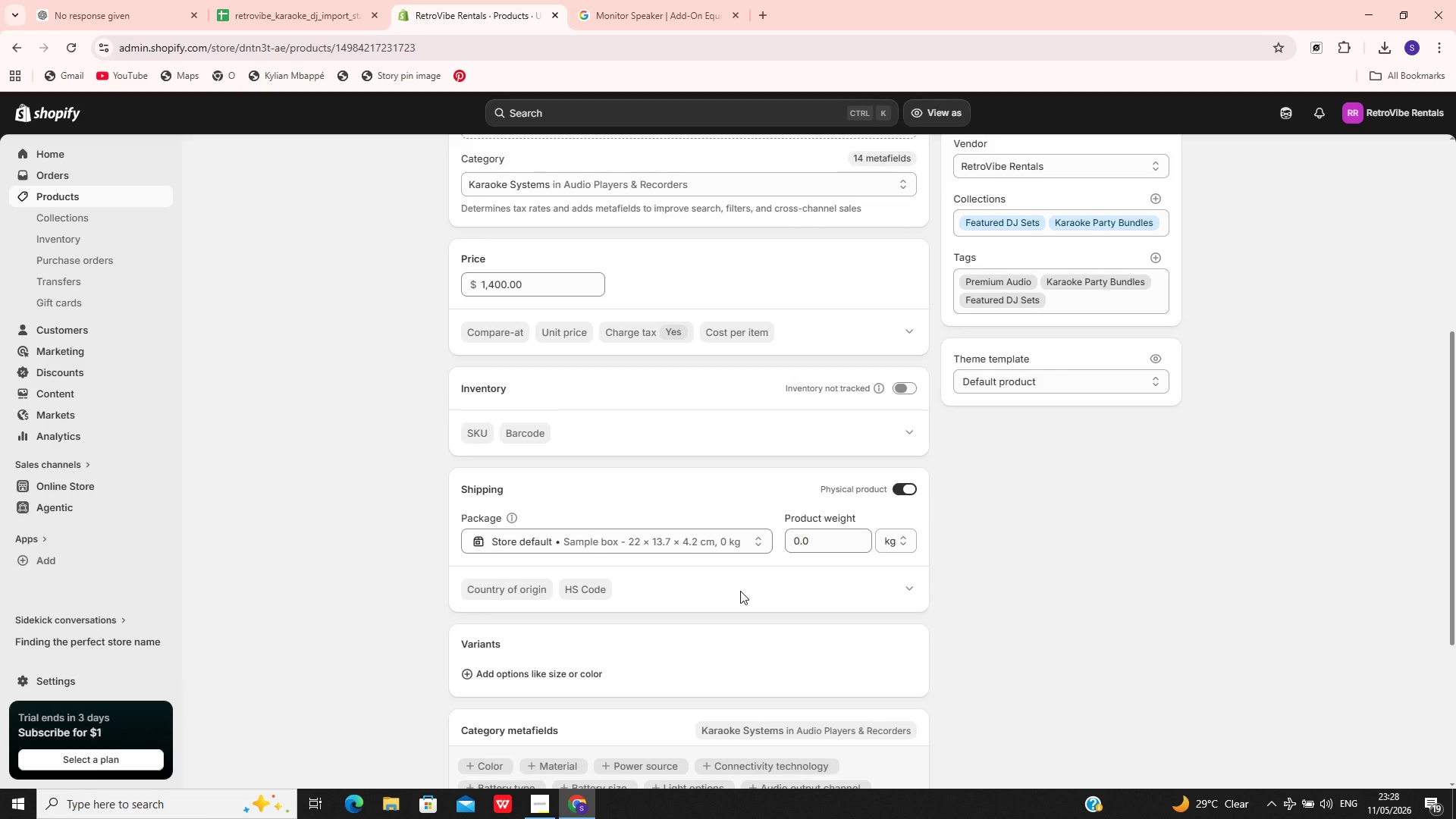 
wait(17.78)
 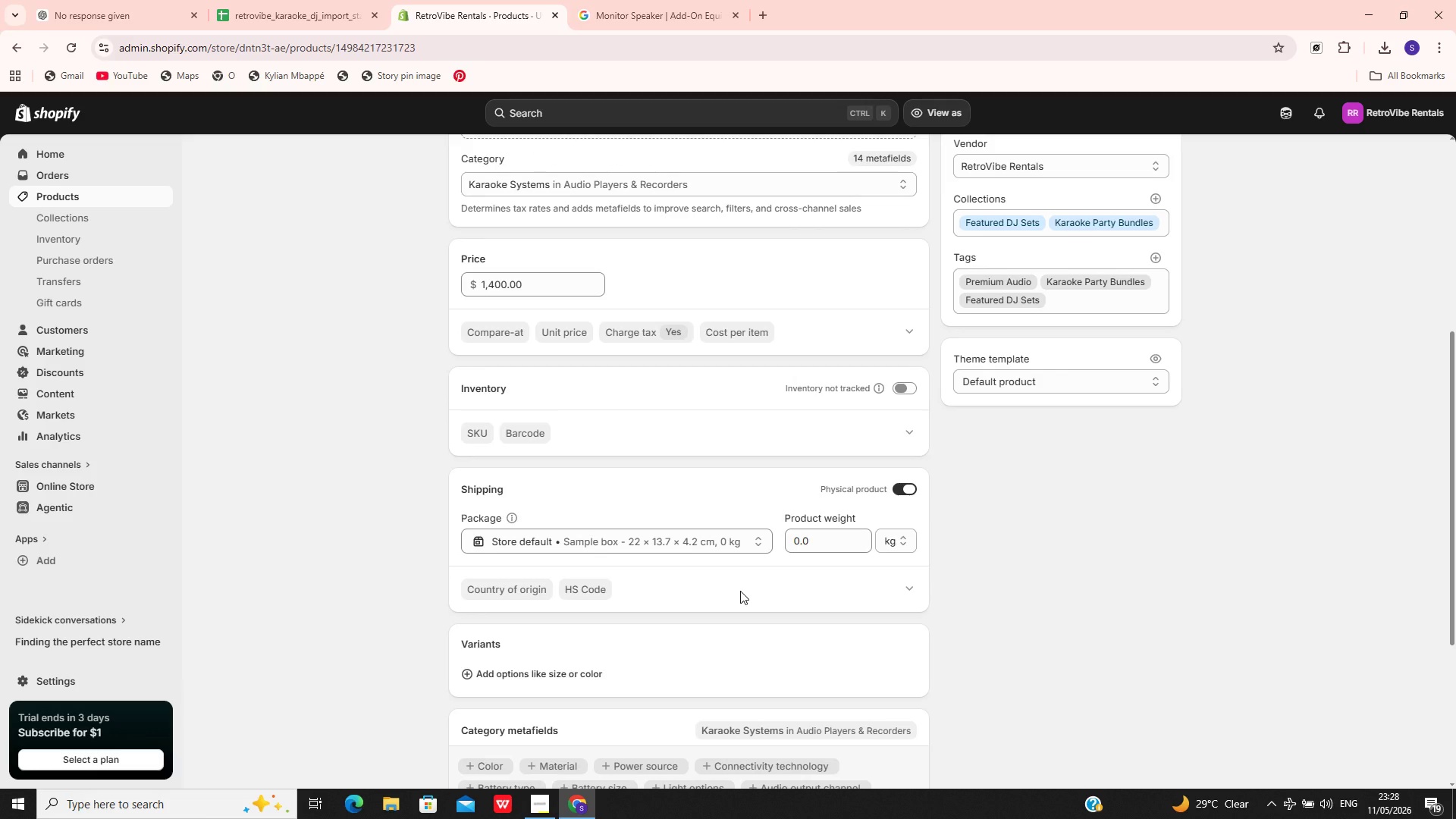 
left_click([675, 221])
 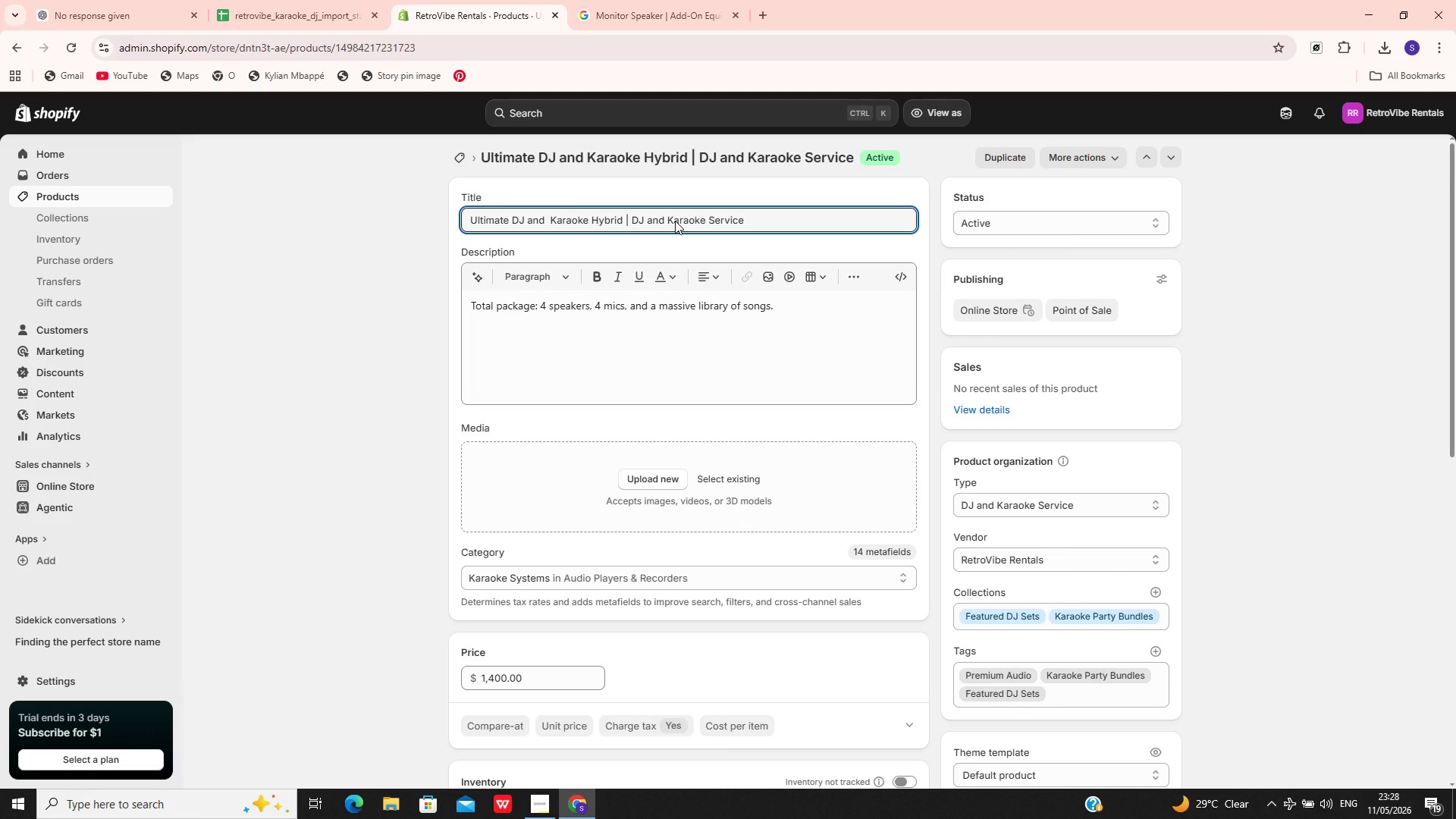 
hold_key(key=ControlLeft, duration=1.5)
 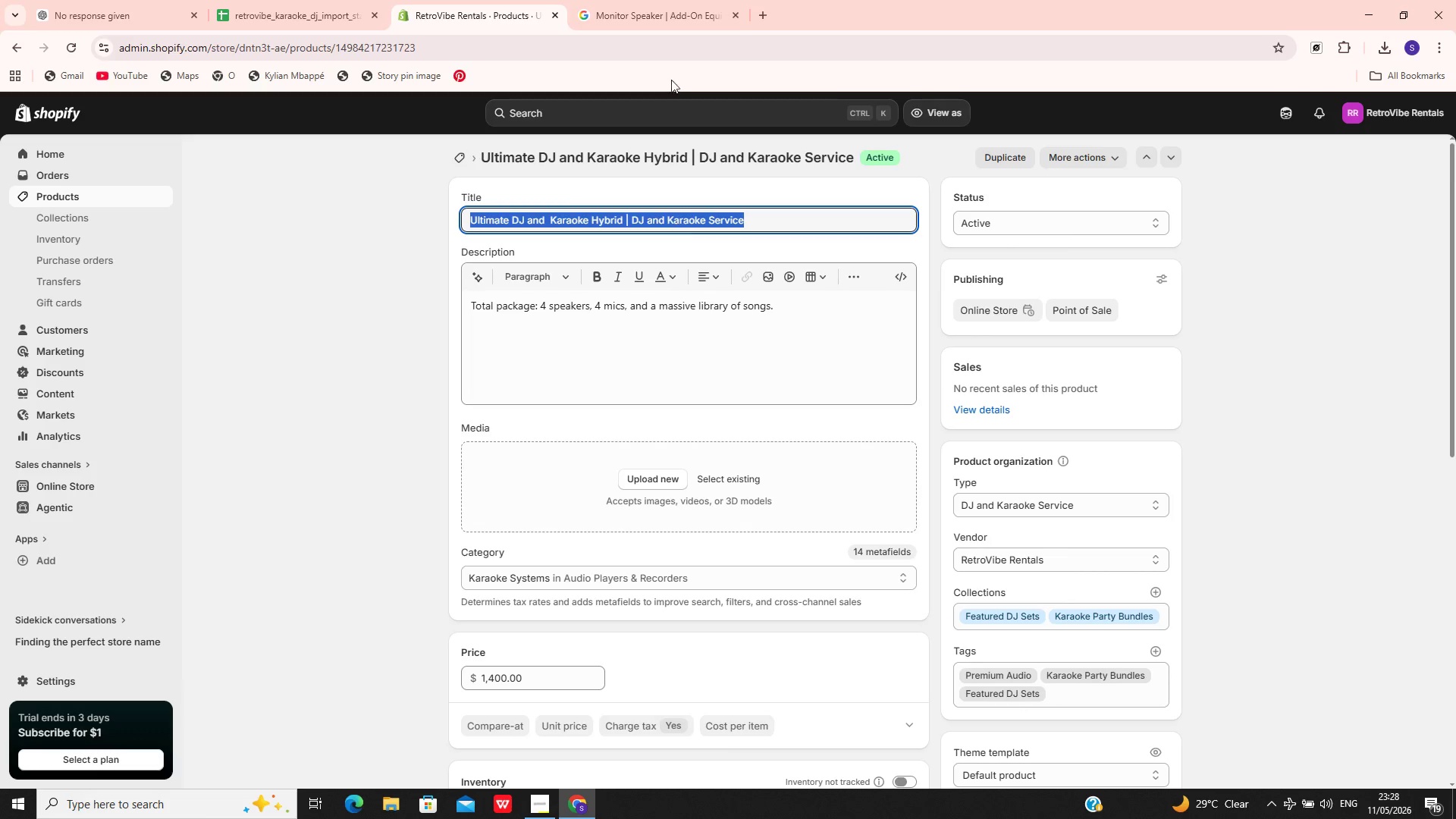 
key(A)
 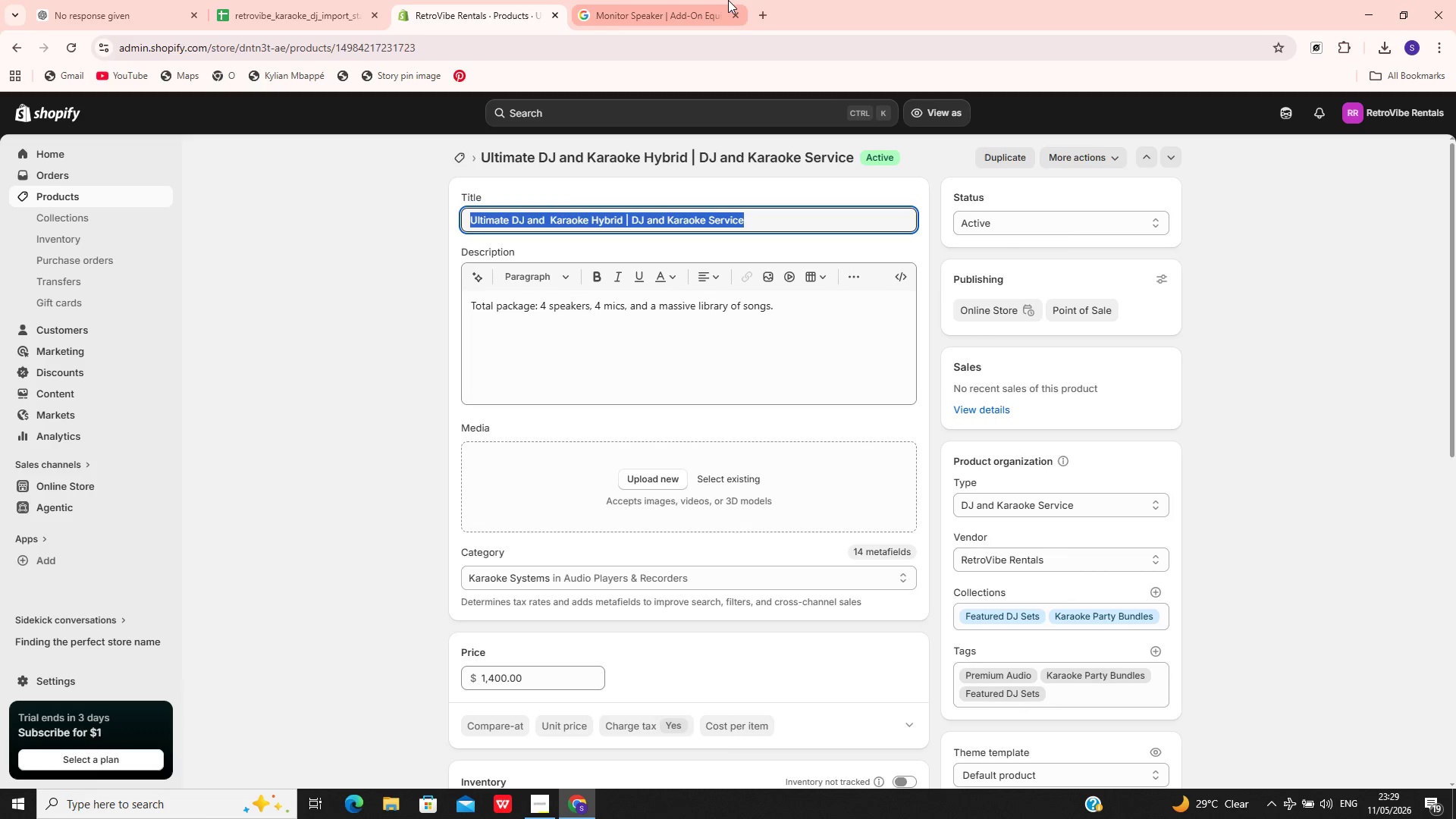 
left_click([641, 0])
 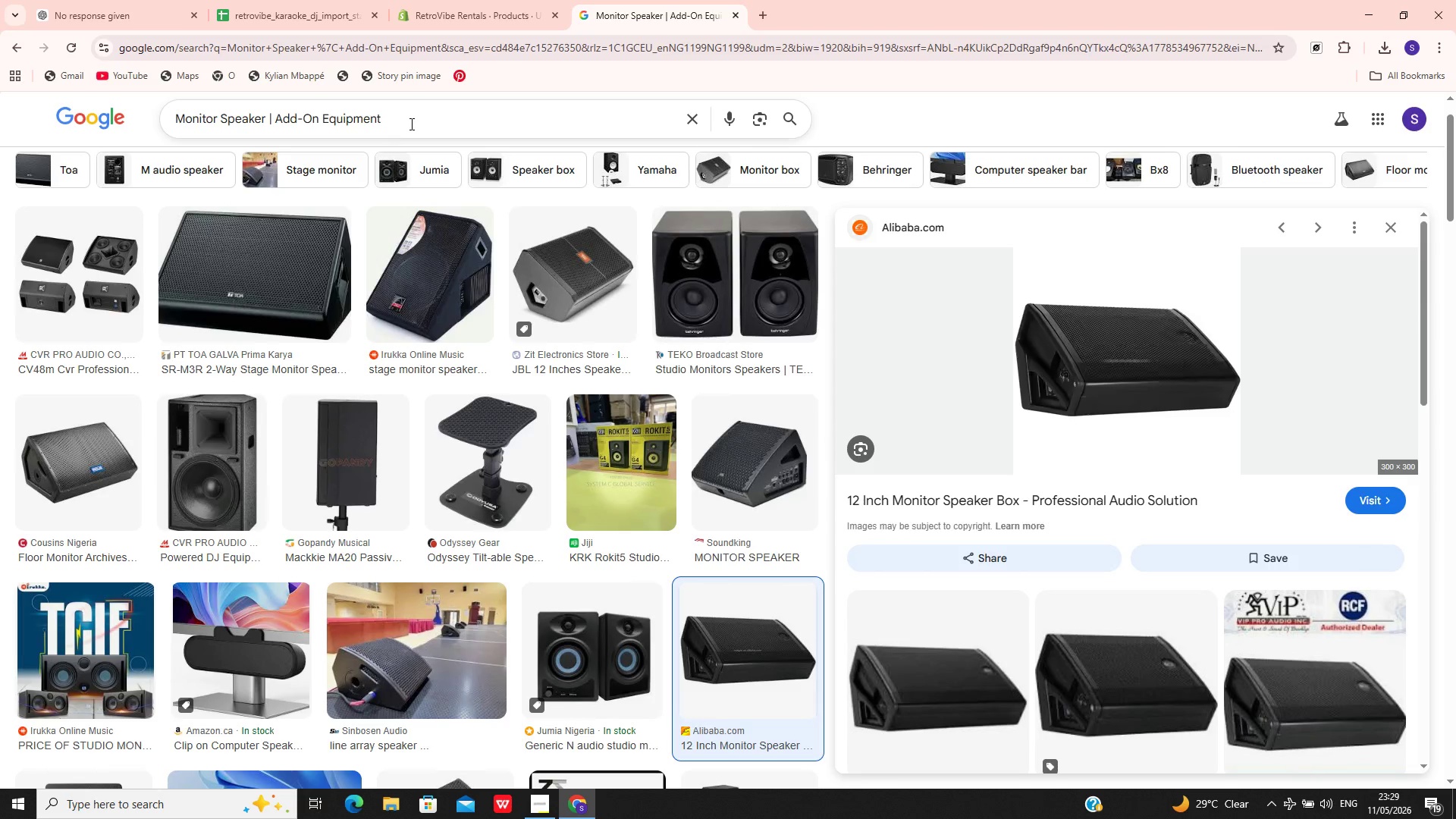 
left_click([410, 122])
 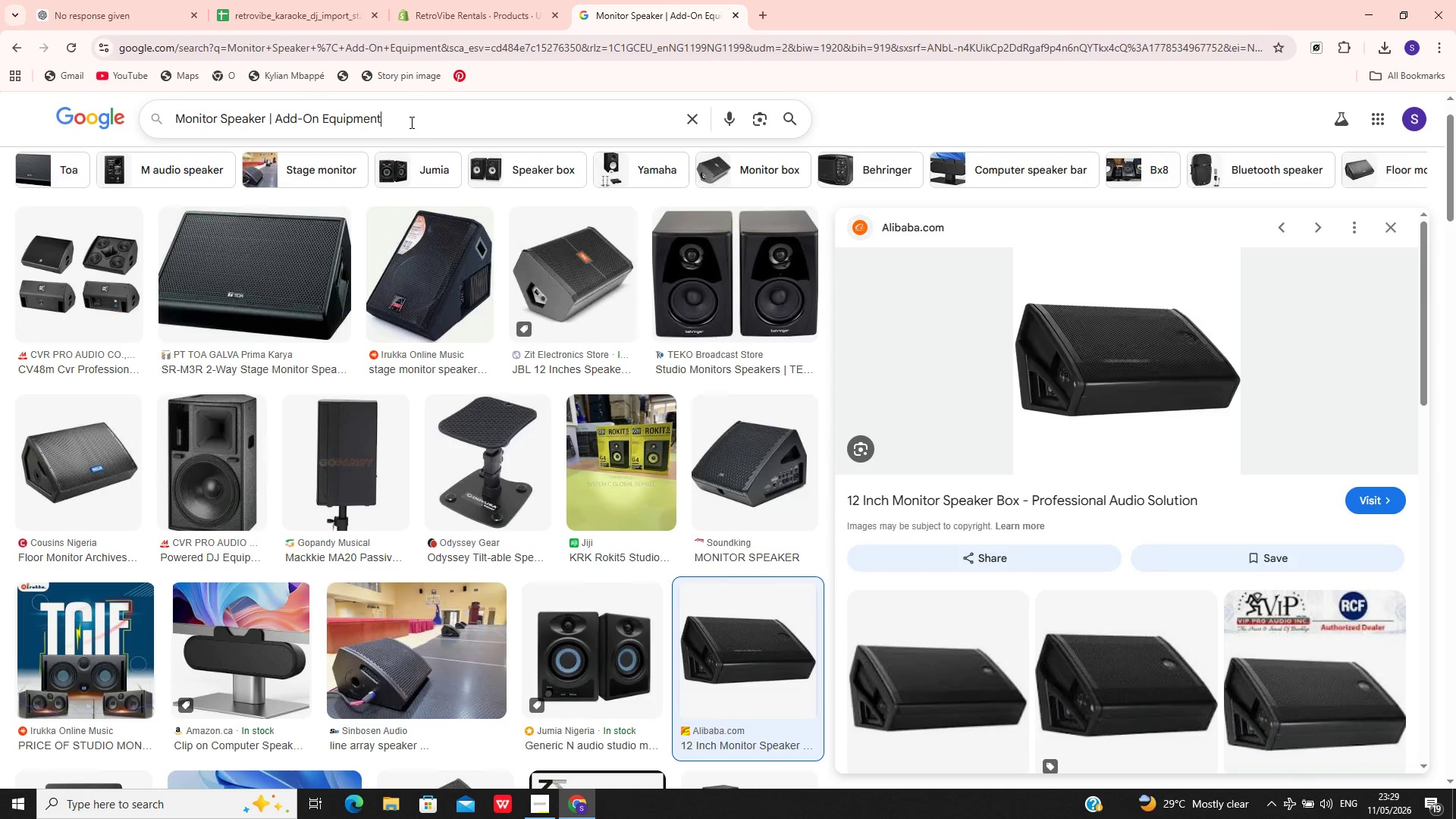 
hold_key(key=ControlLeft, duration=1.31)
 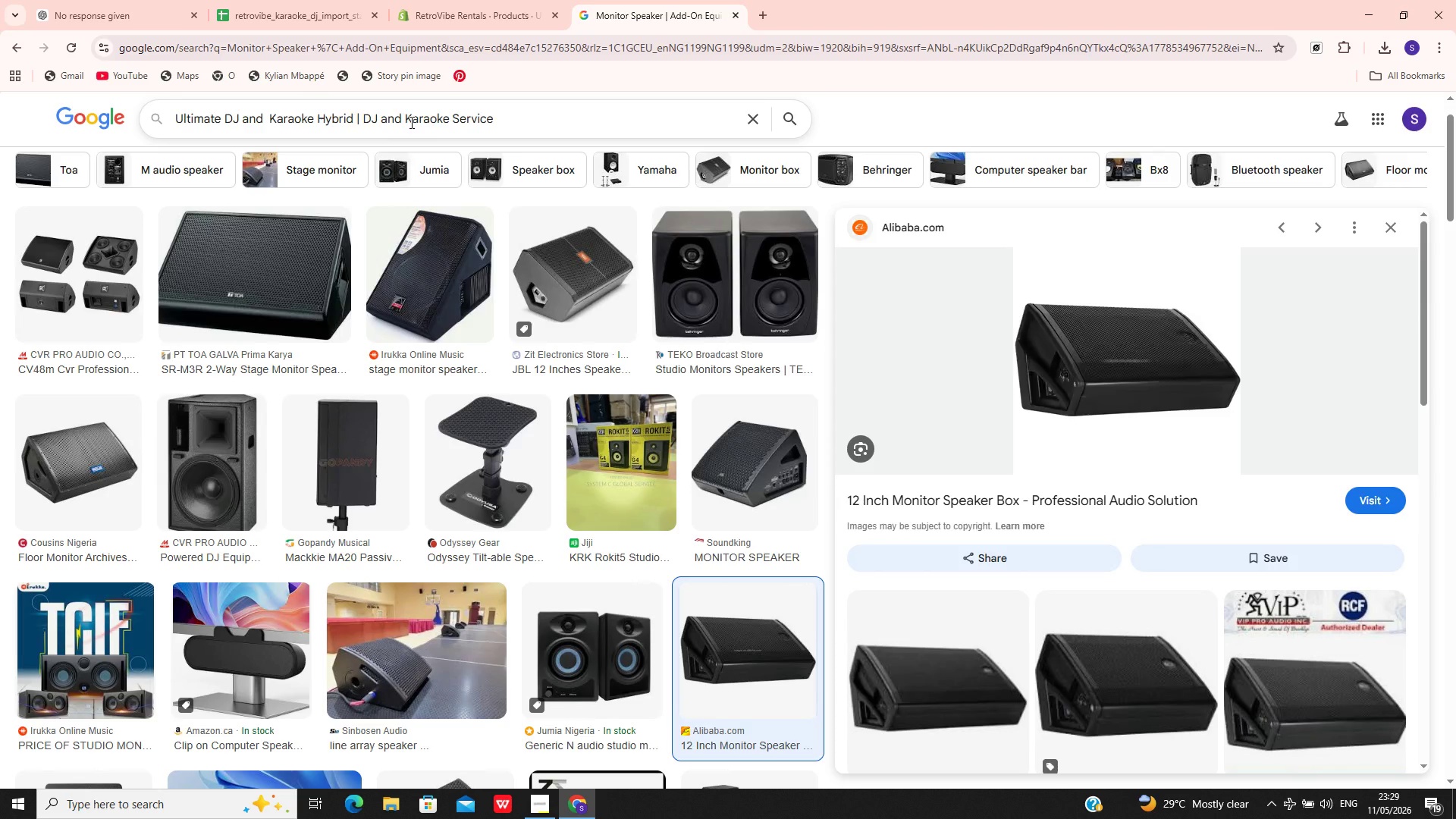 
type(av)
 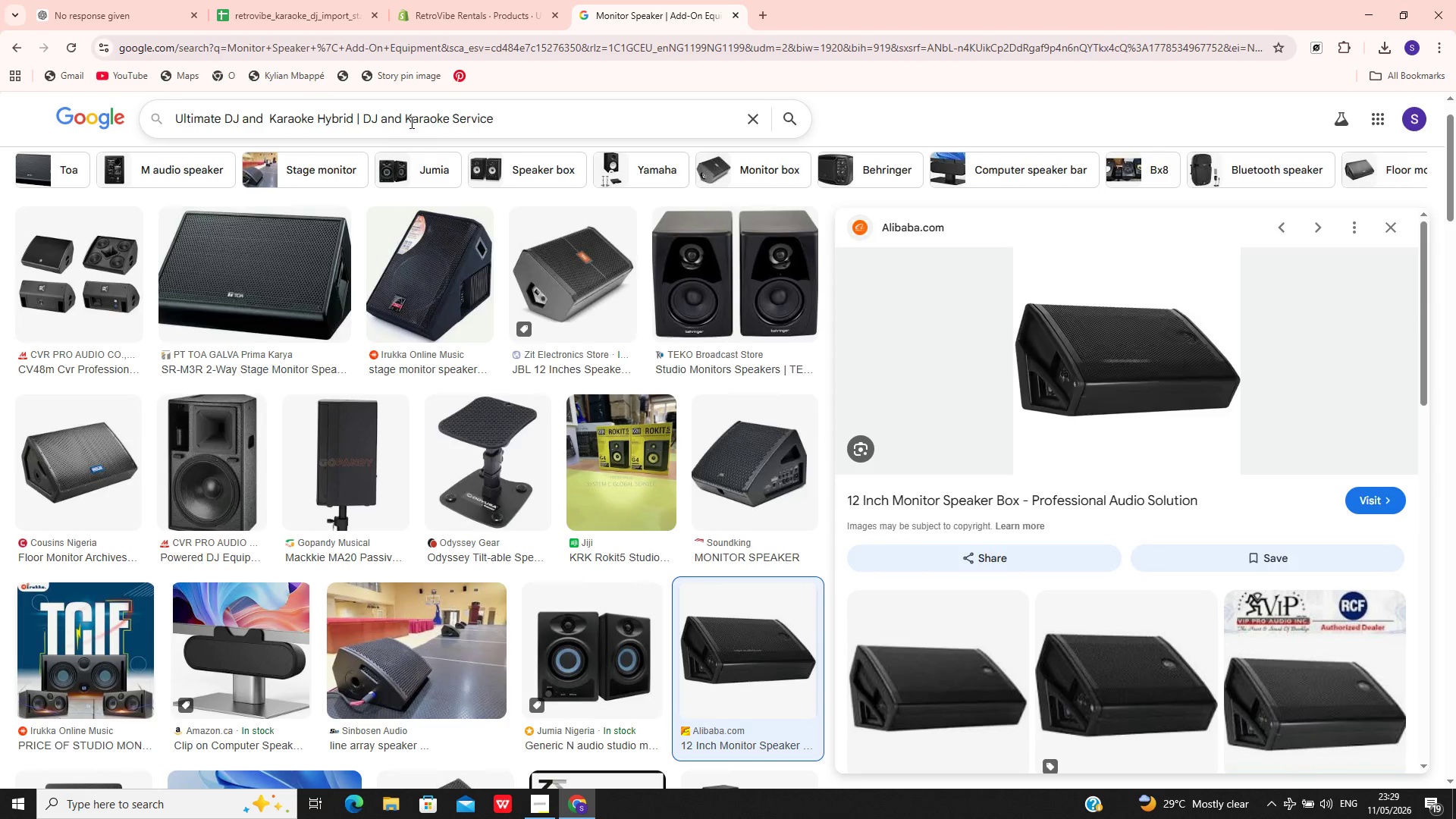 
key(Control+A)
 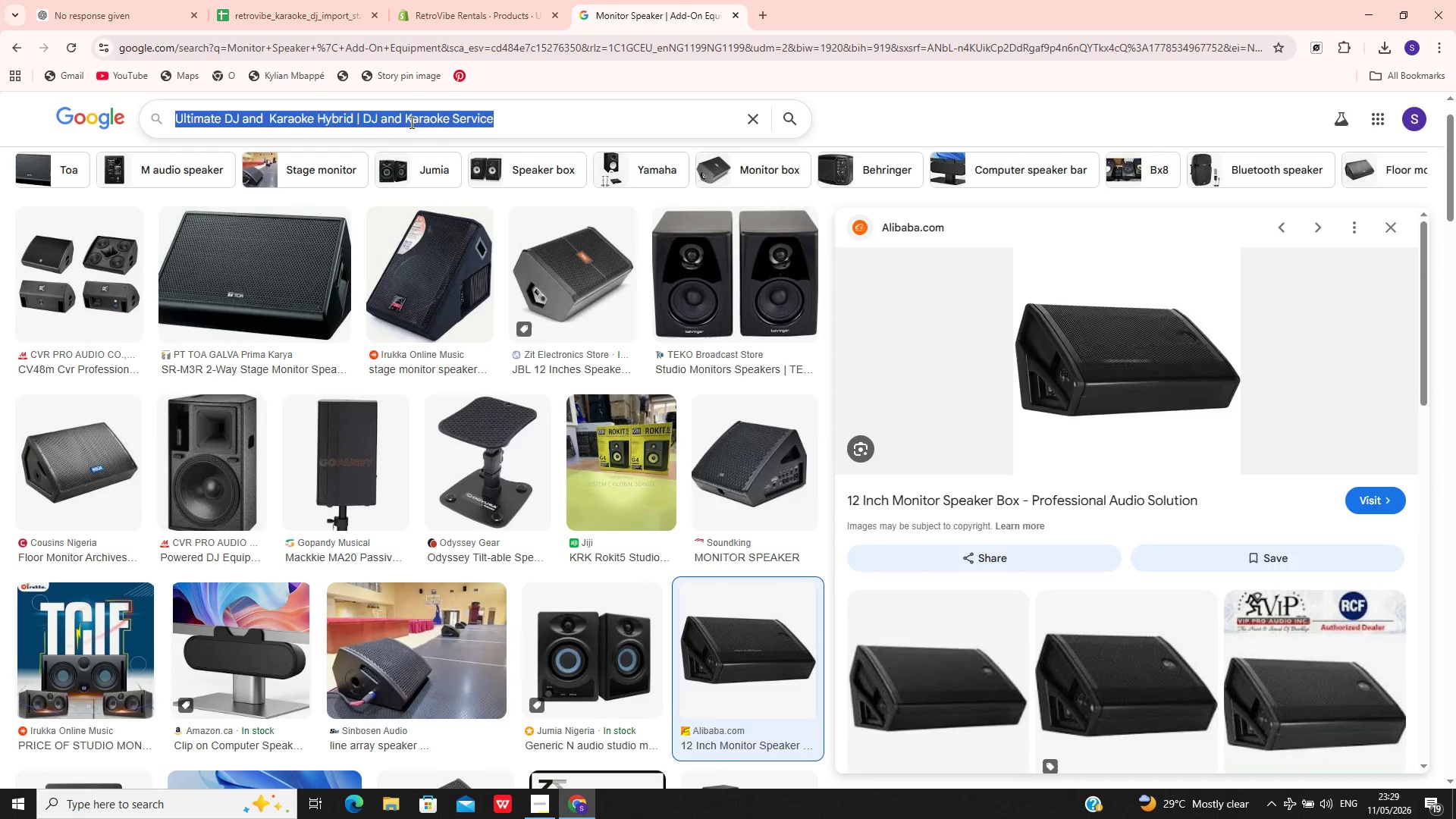 
key(Control+V)
 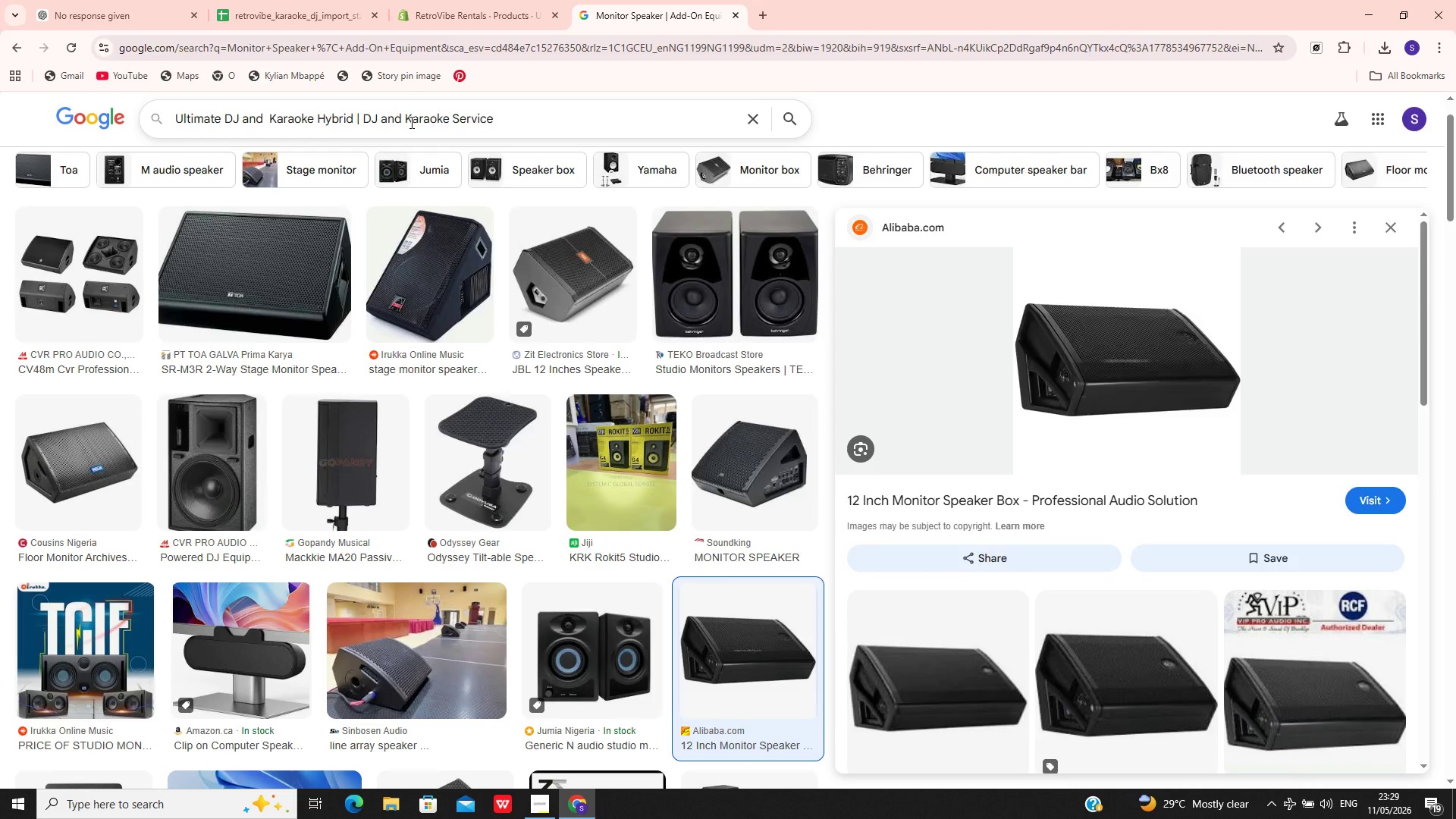 
key(Enter)
 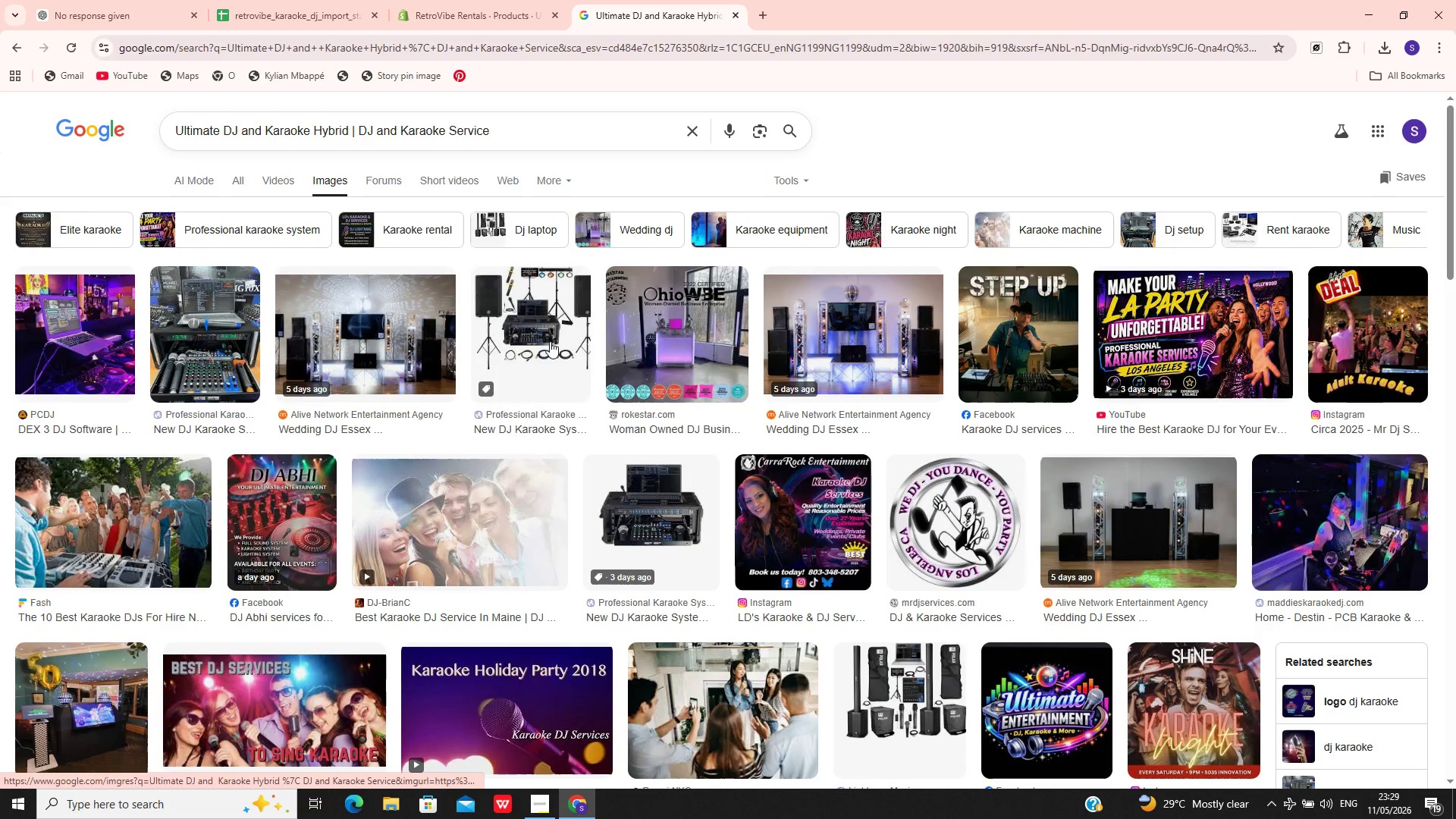 
wait(7.02)
 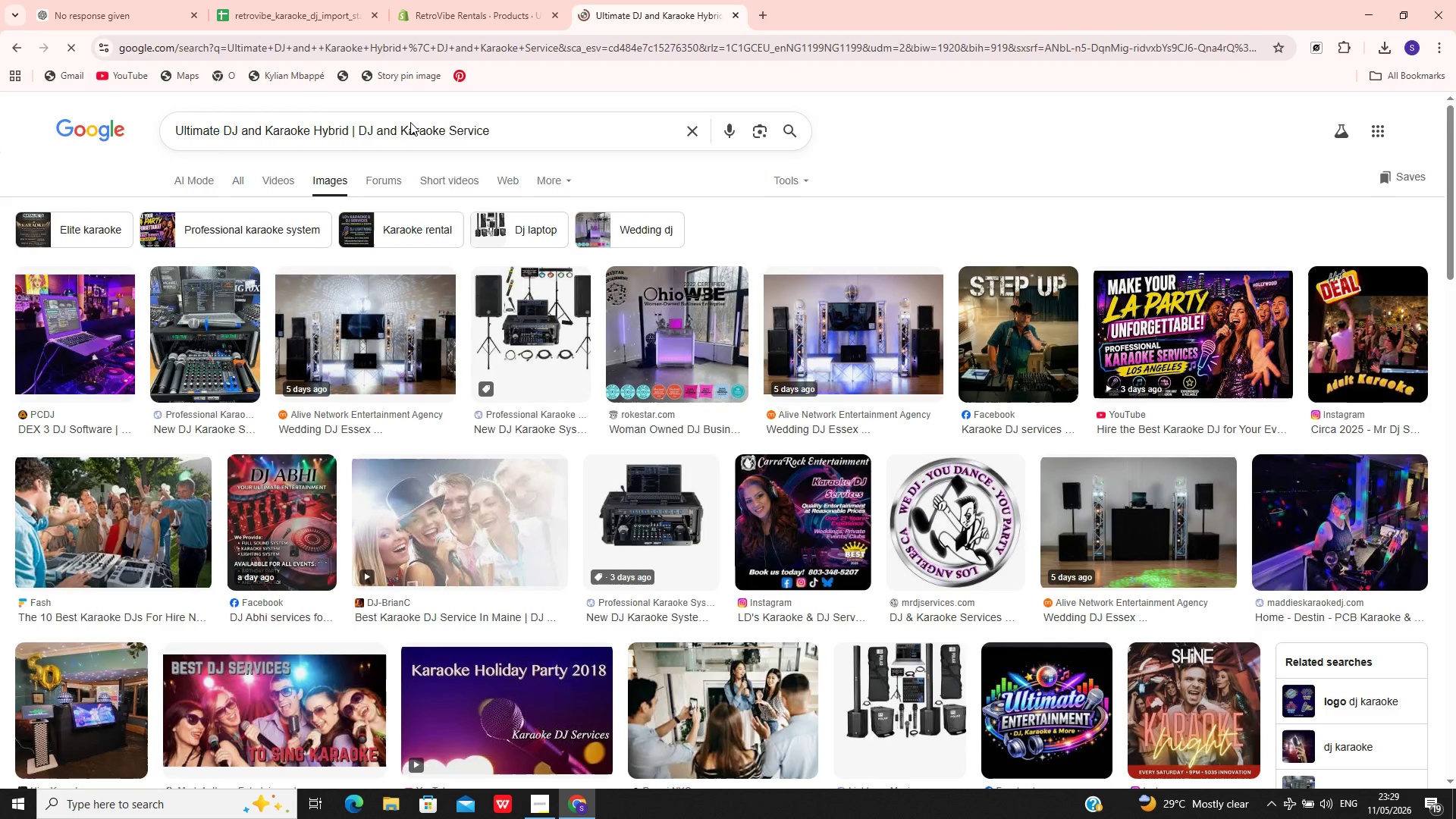 
left_click([384, 340])
 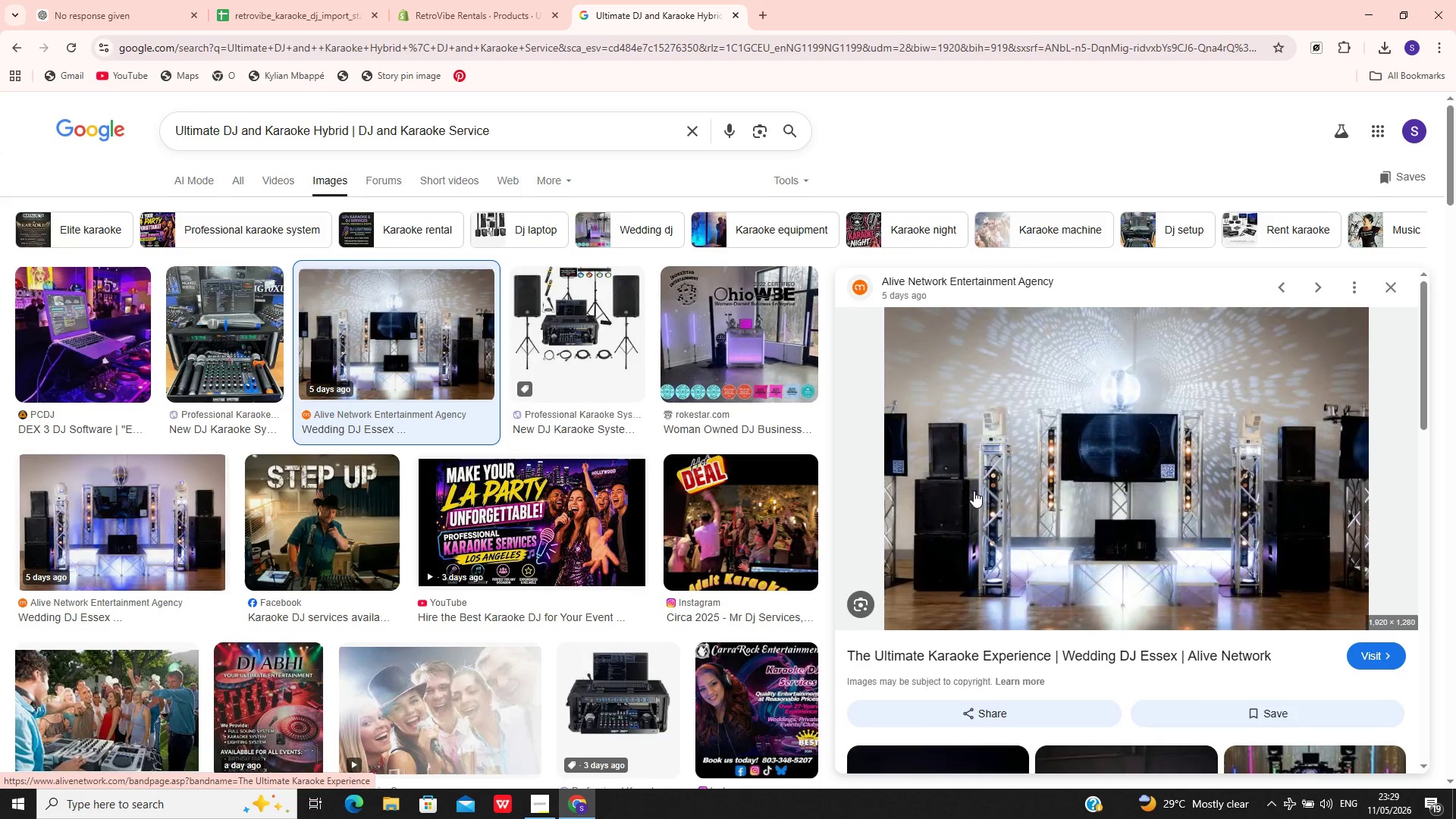 
right_click([974, 491])
 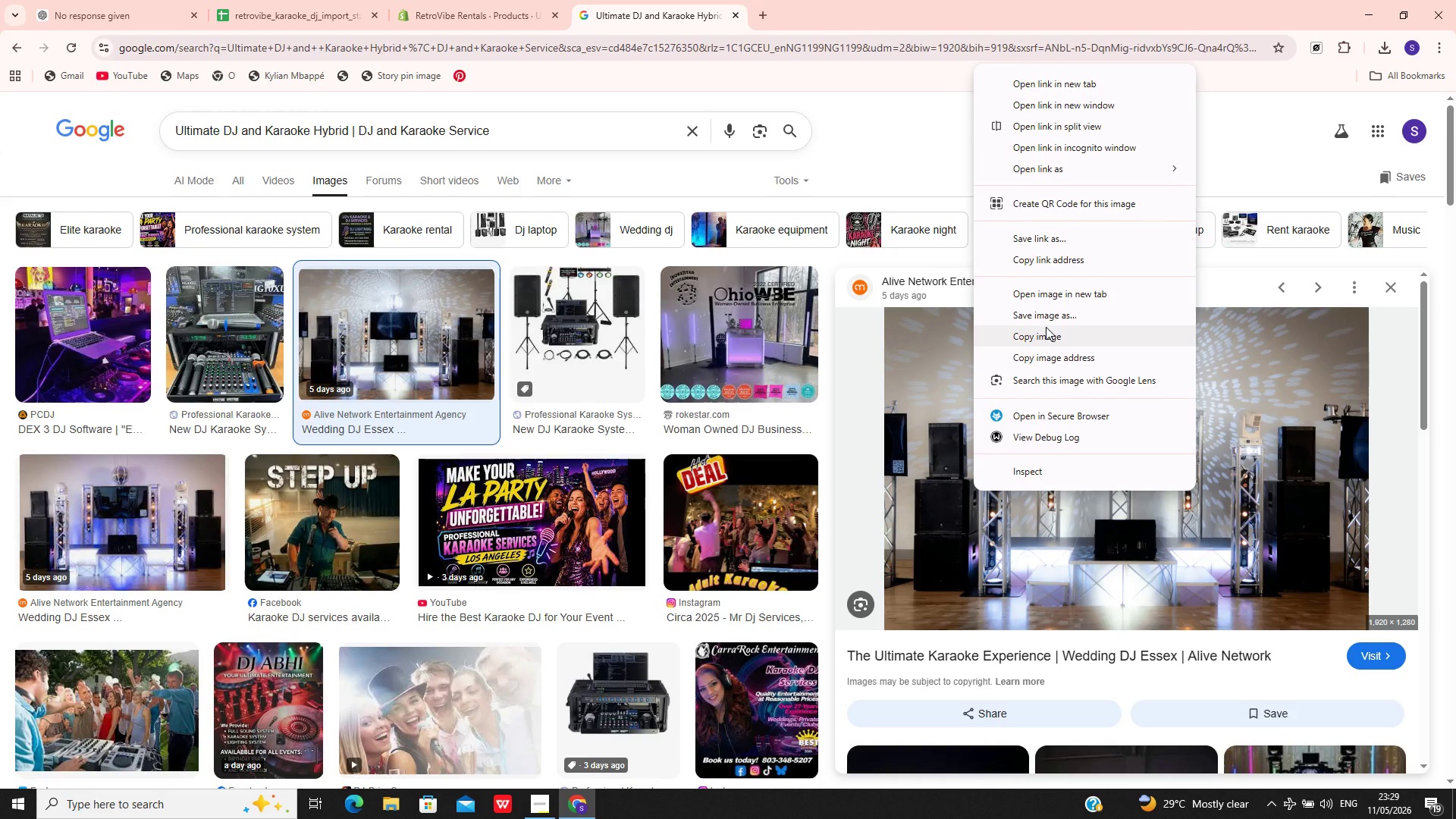 
left_click([1053, 315])
 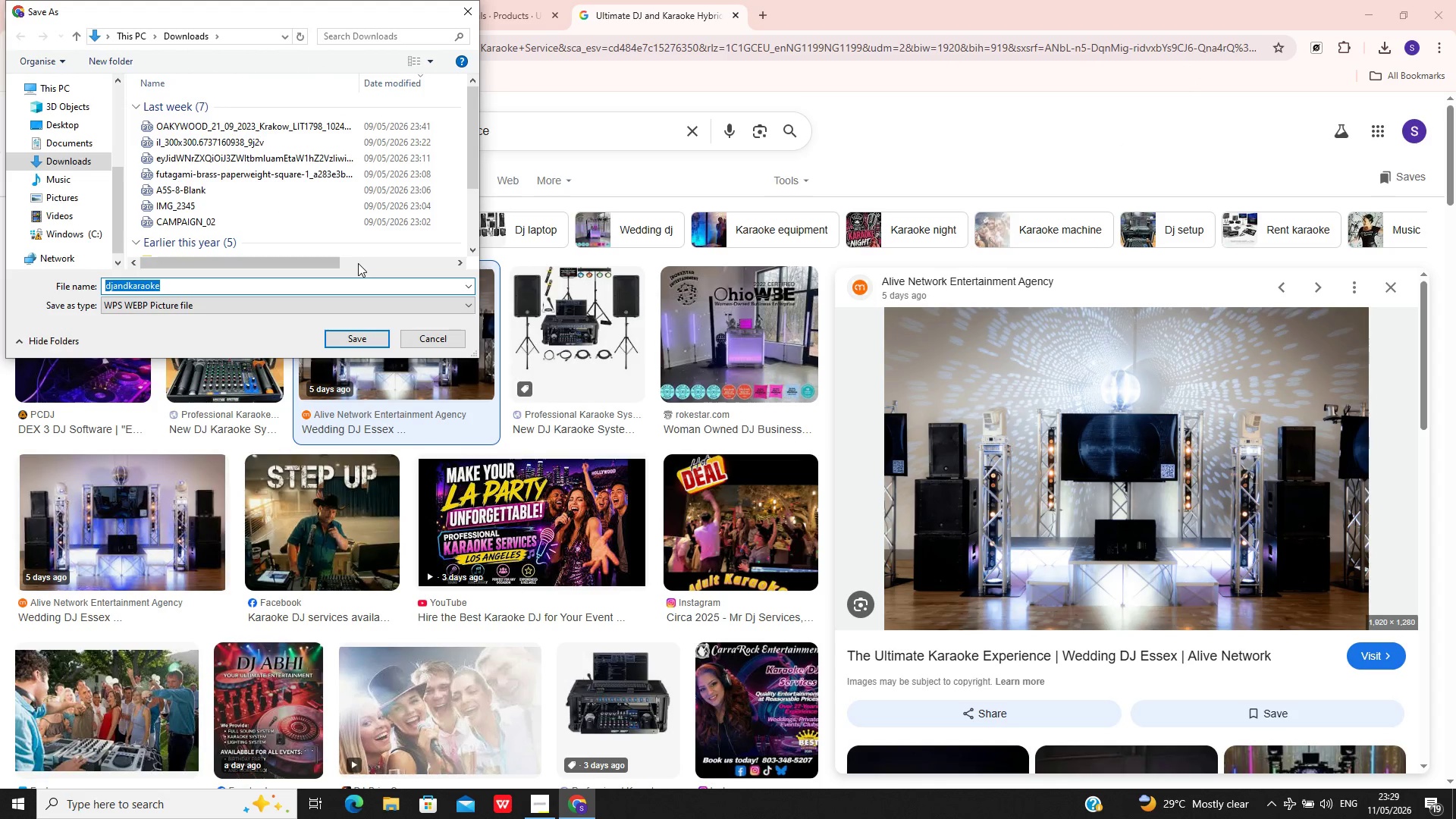 
left_click([362, 338])
 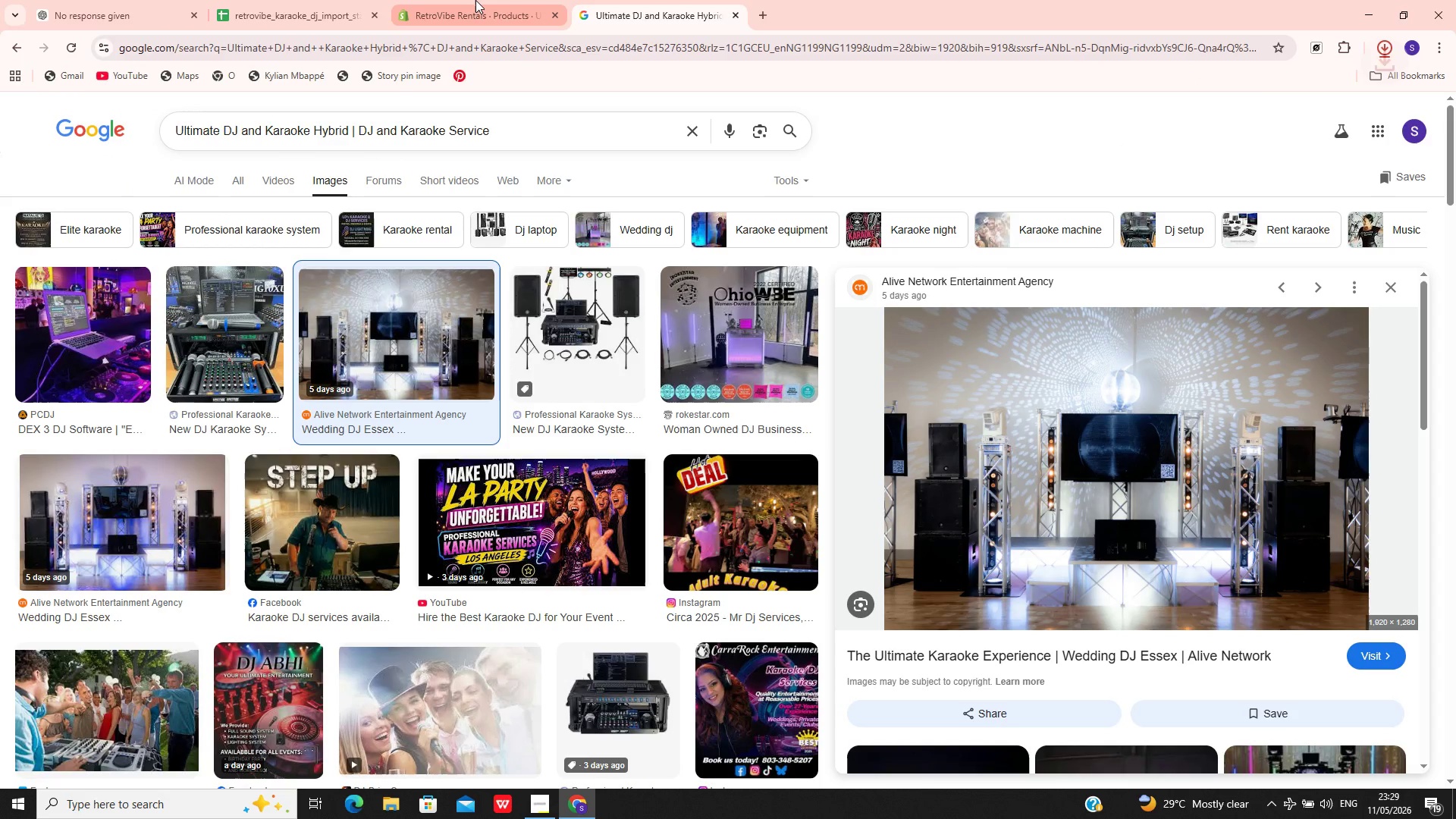 
left_click([475, 0])
 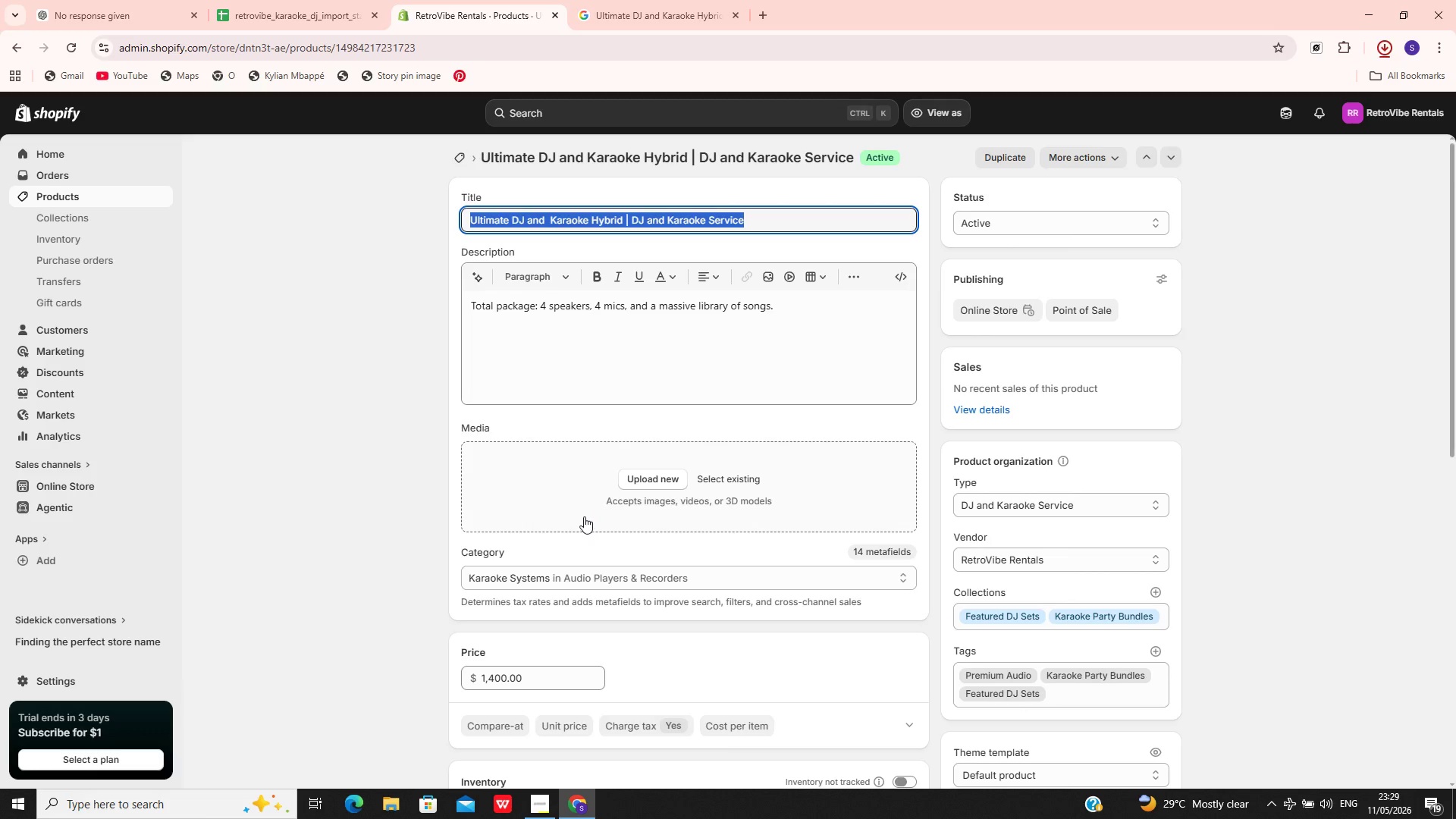 
left_click([592, 482])
 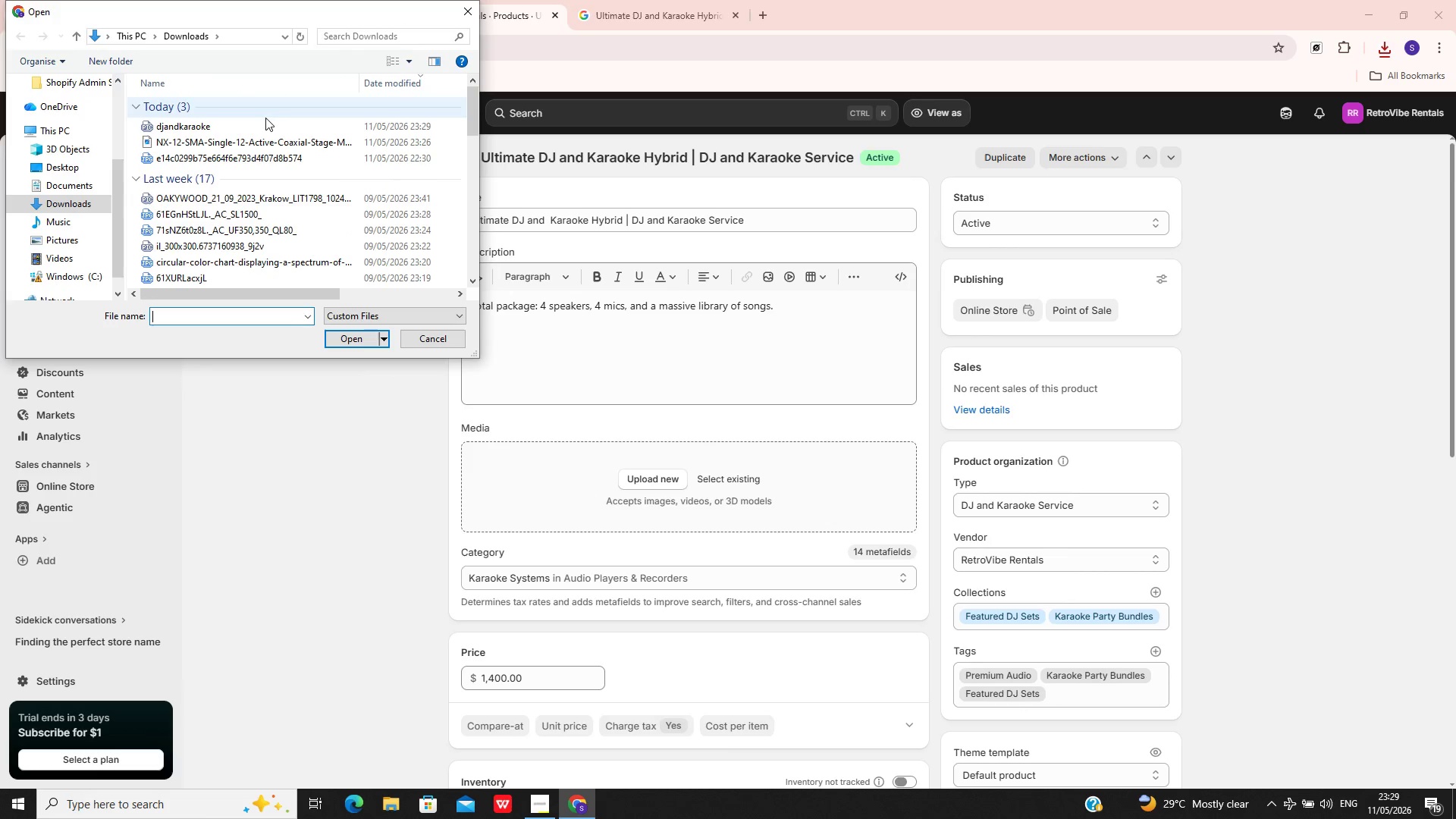 
left_click([261, 120])
 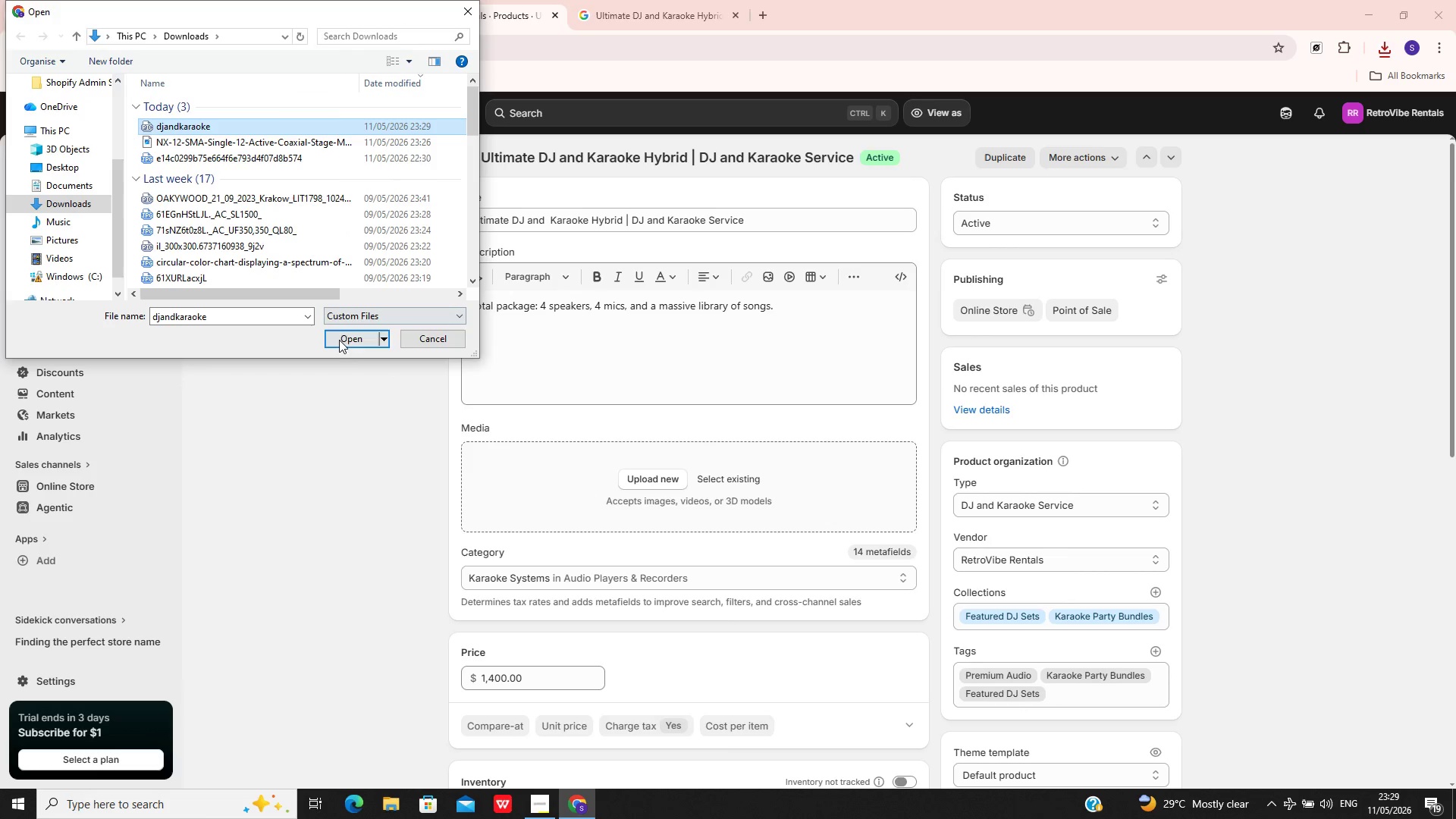 
left_click([340, 341])
 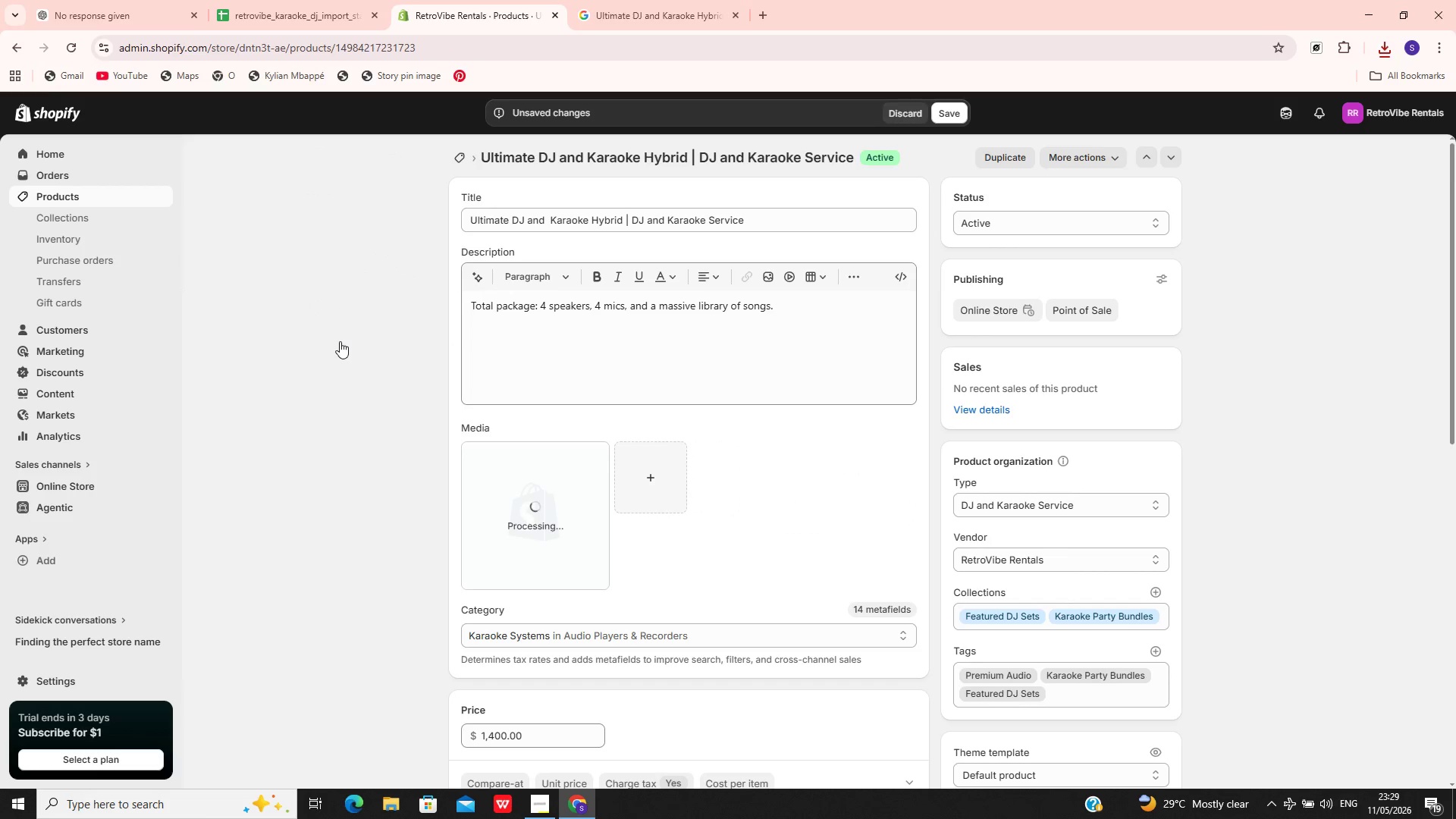 
wait(9.89)
 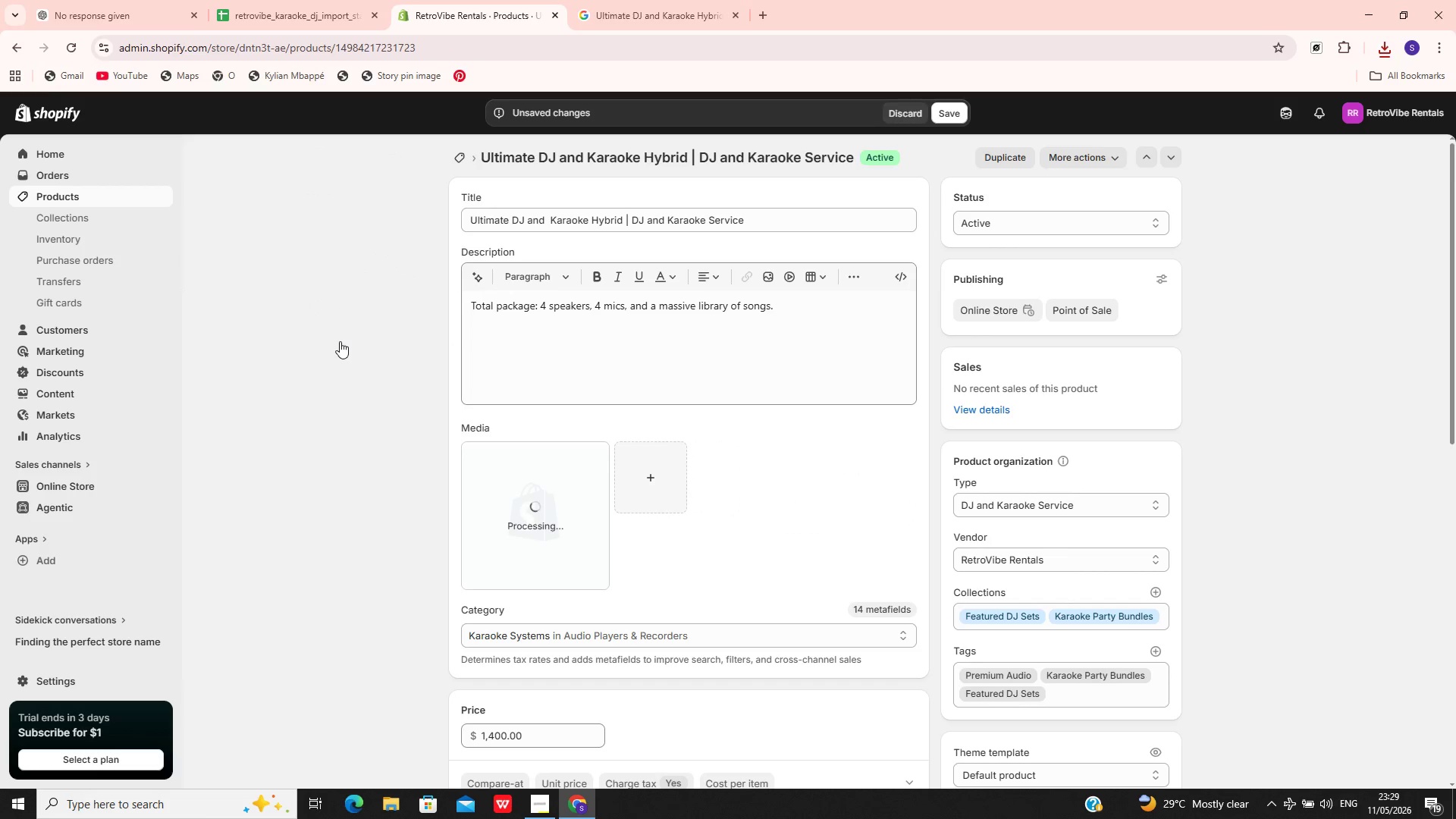 
left_click([538, 531])
 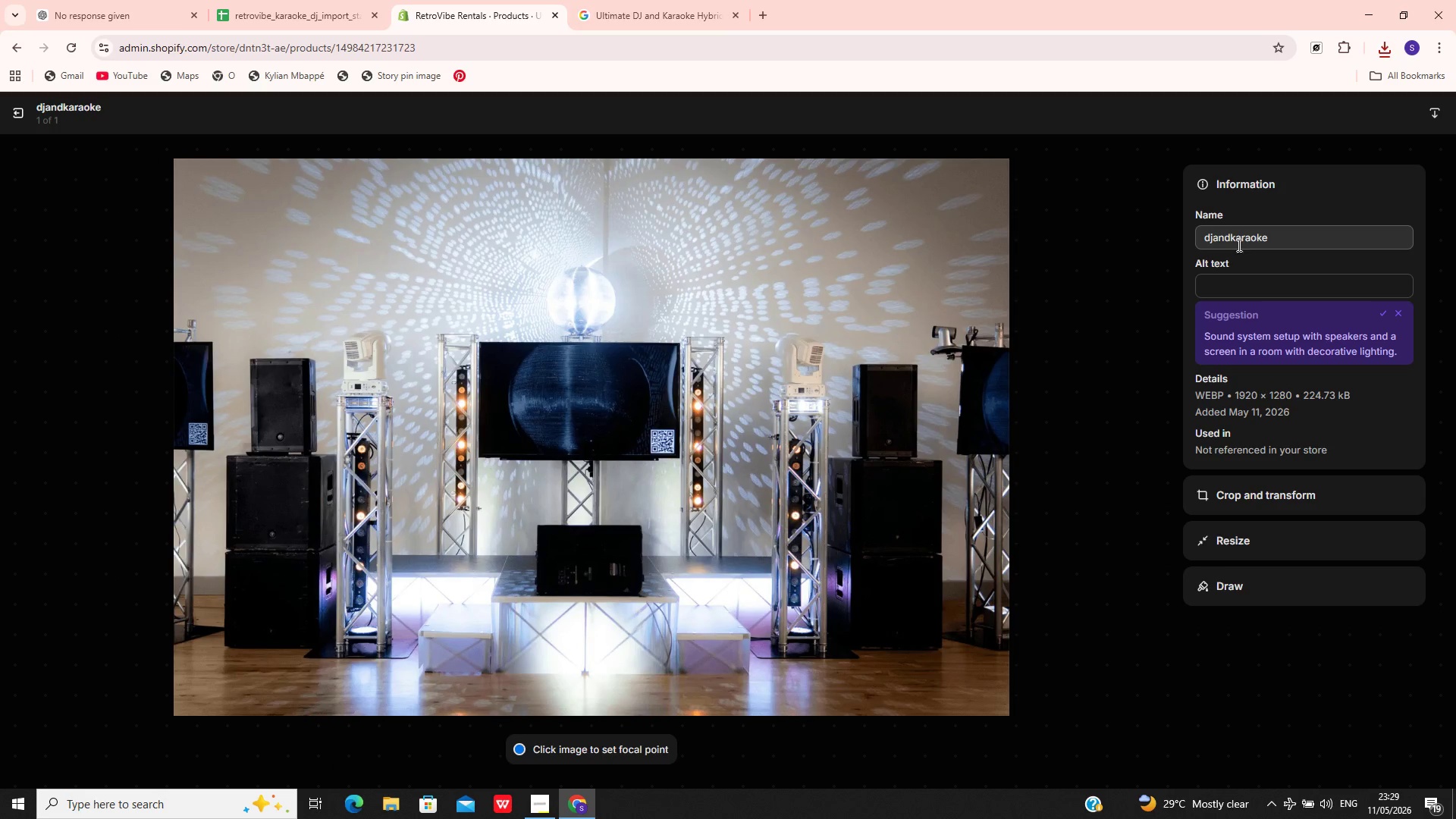 
wait(5.41)
 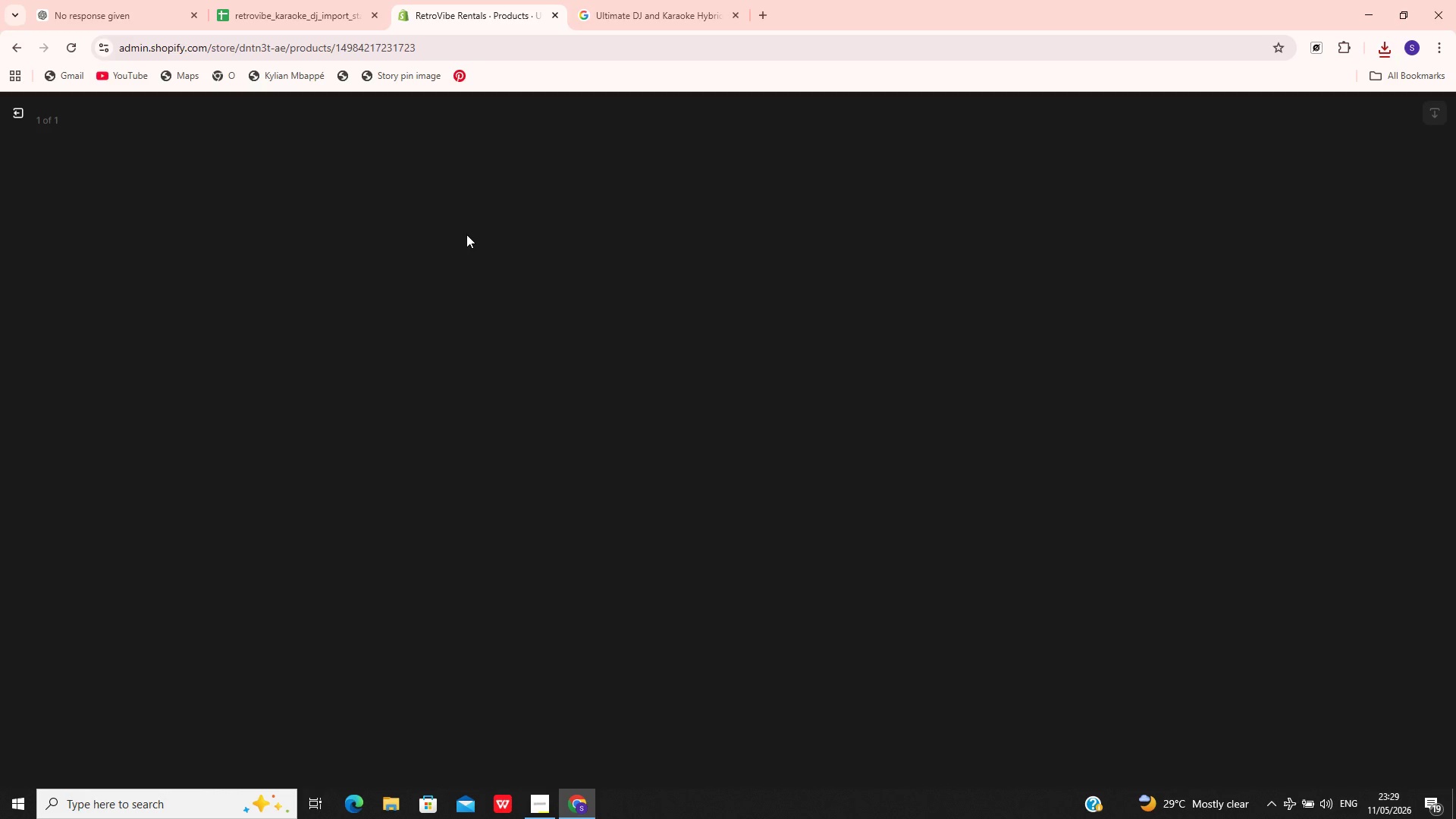 
left_click([1238, 281])
 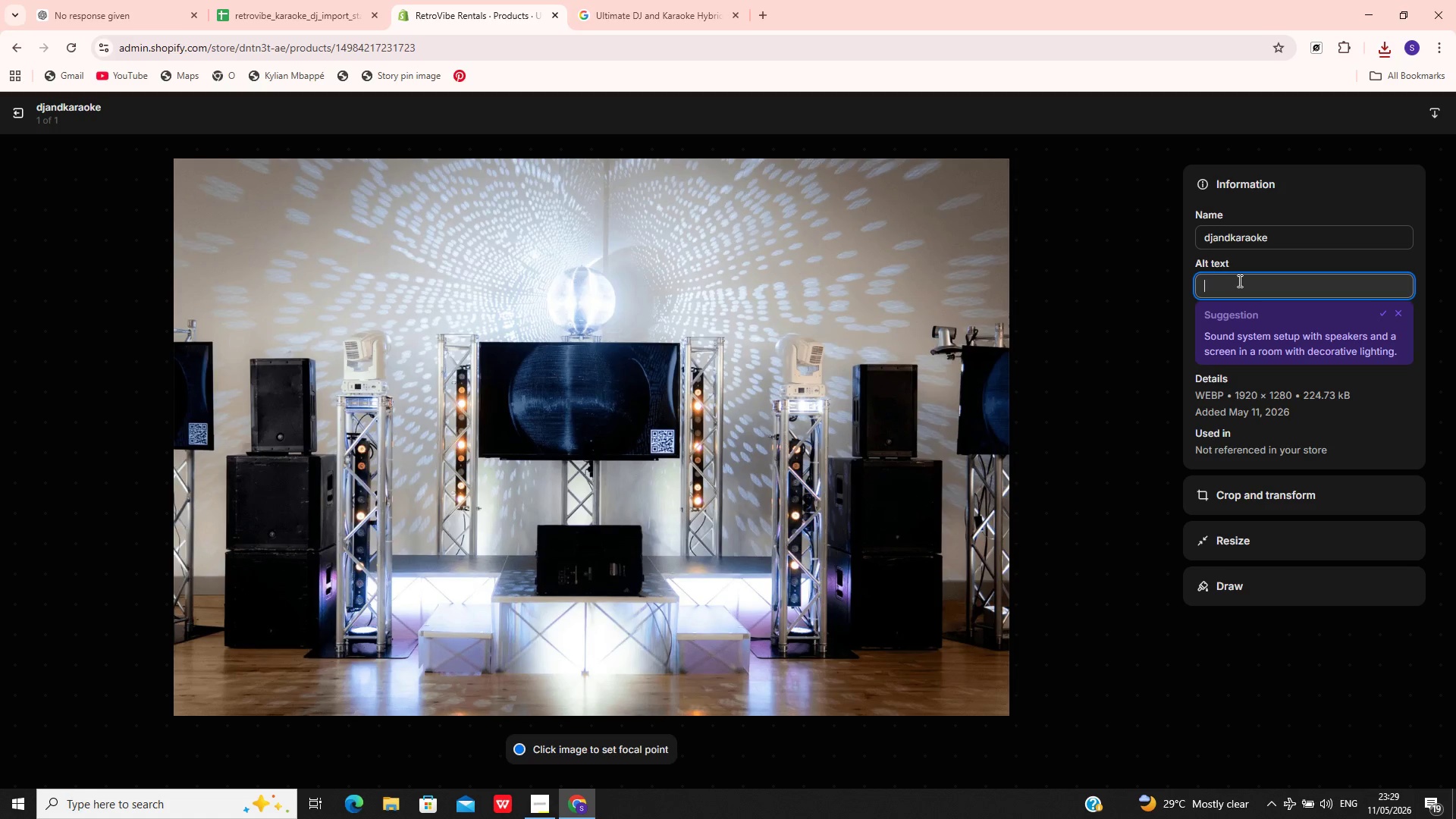 
type(DJ and karaoke full party setup)
 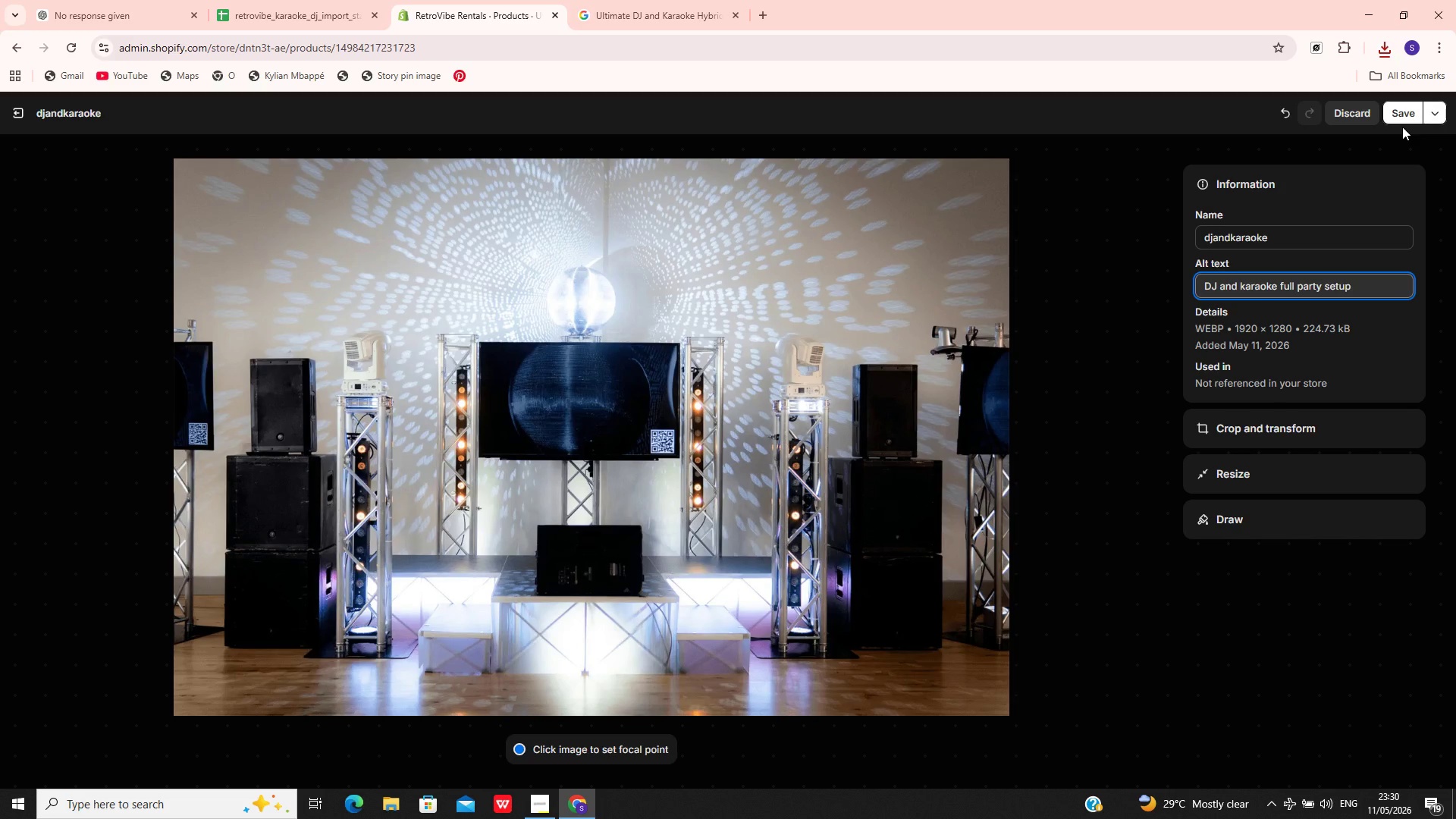 
wait(18.38)
 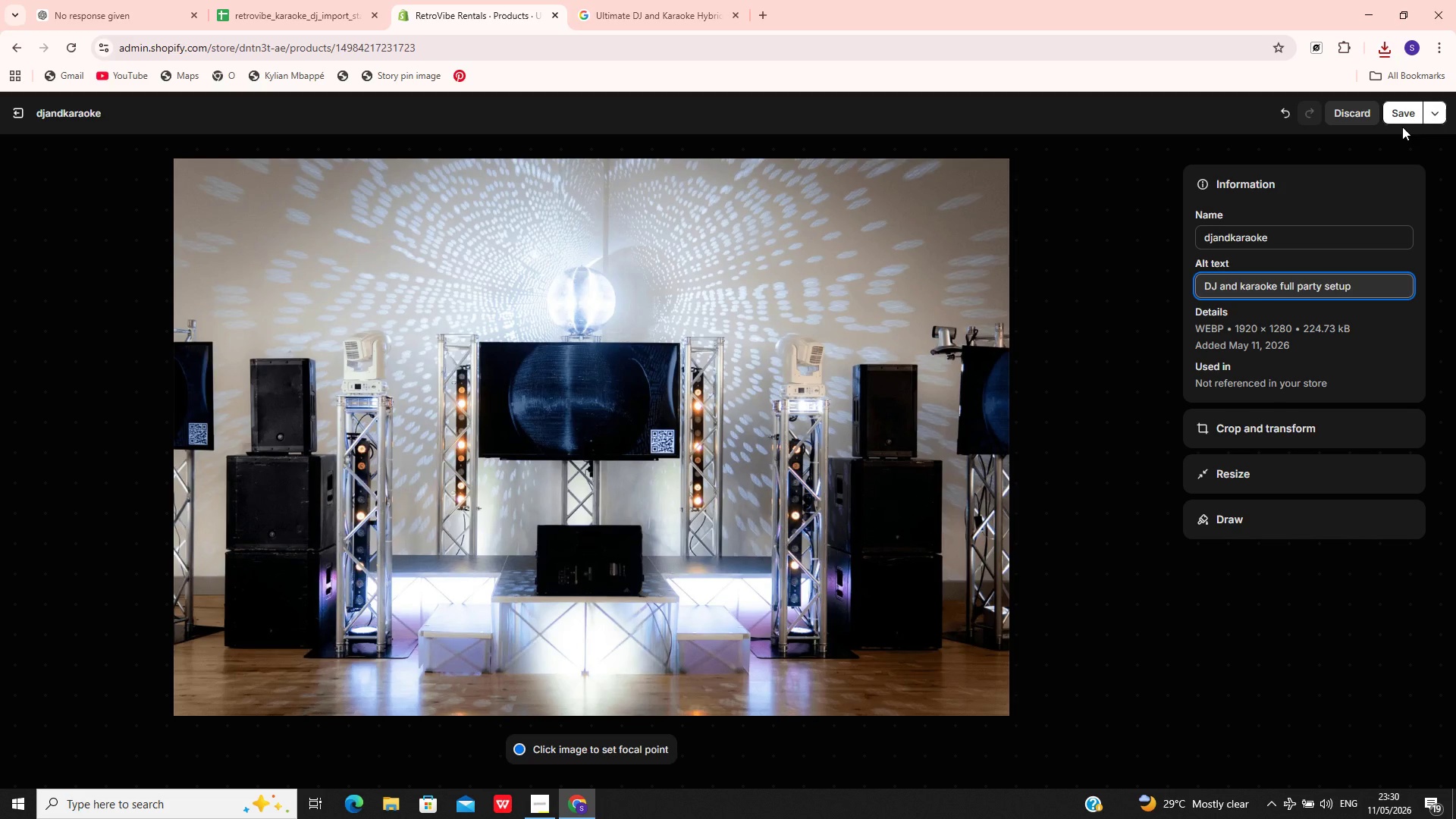 
left_click([1402, 127])
 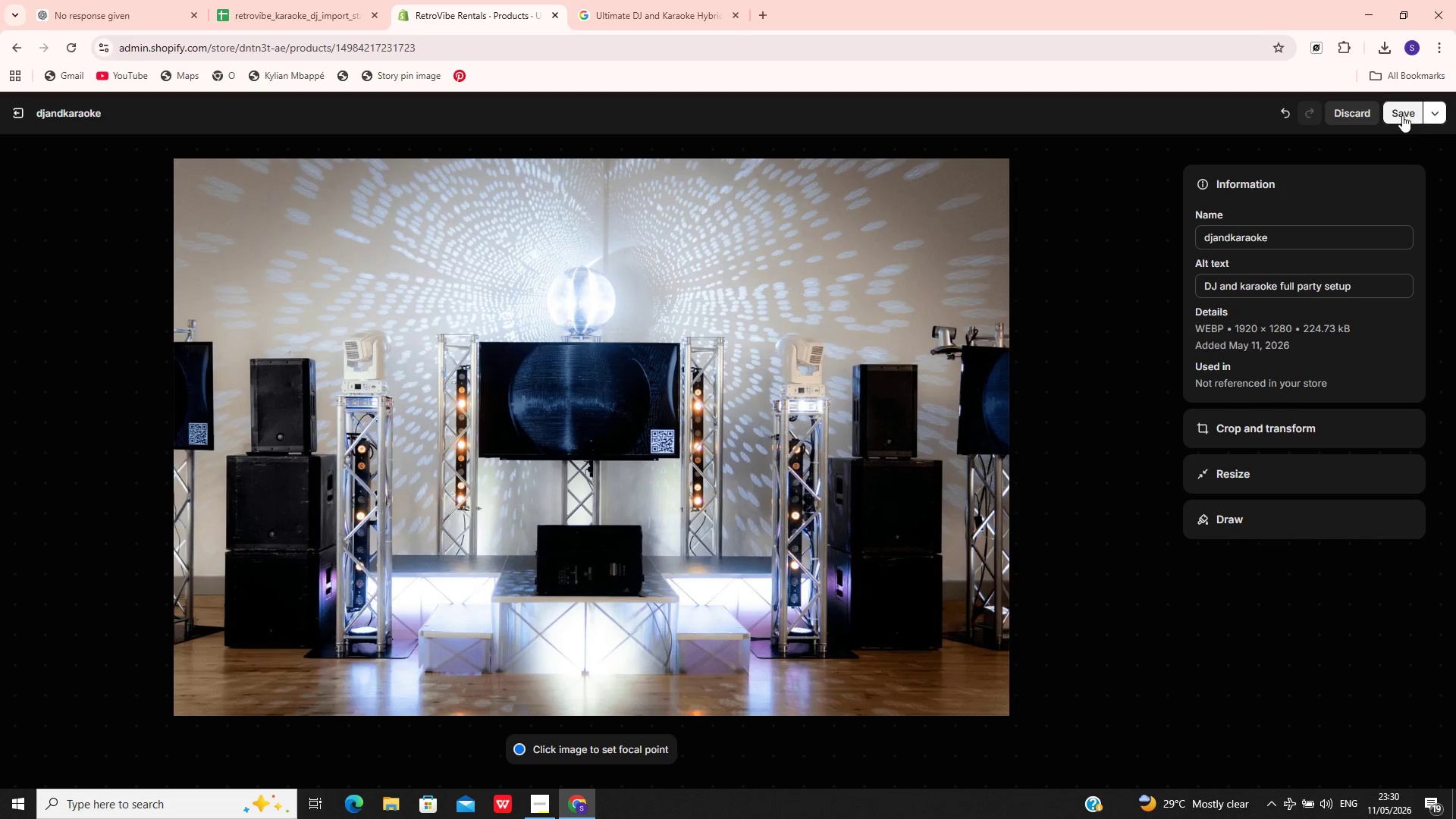 
double_click([1402, 115])
 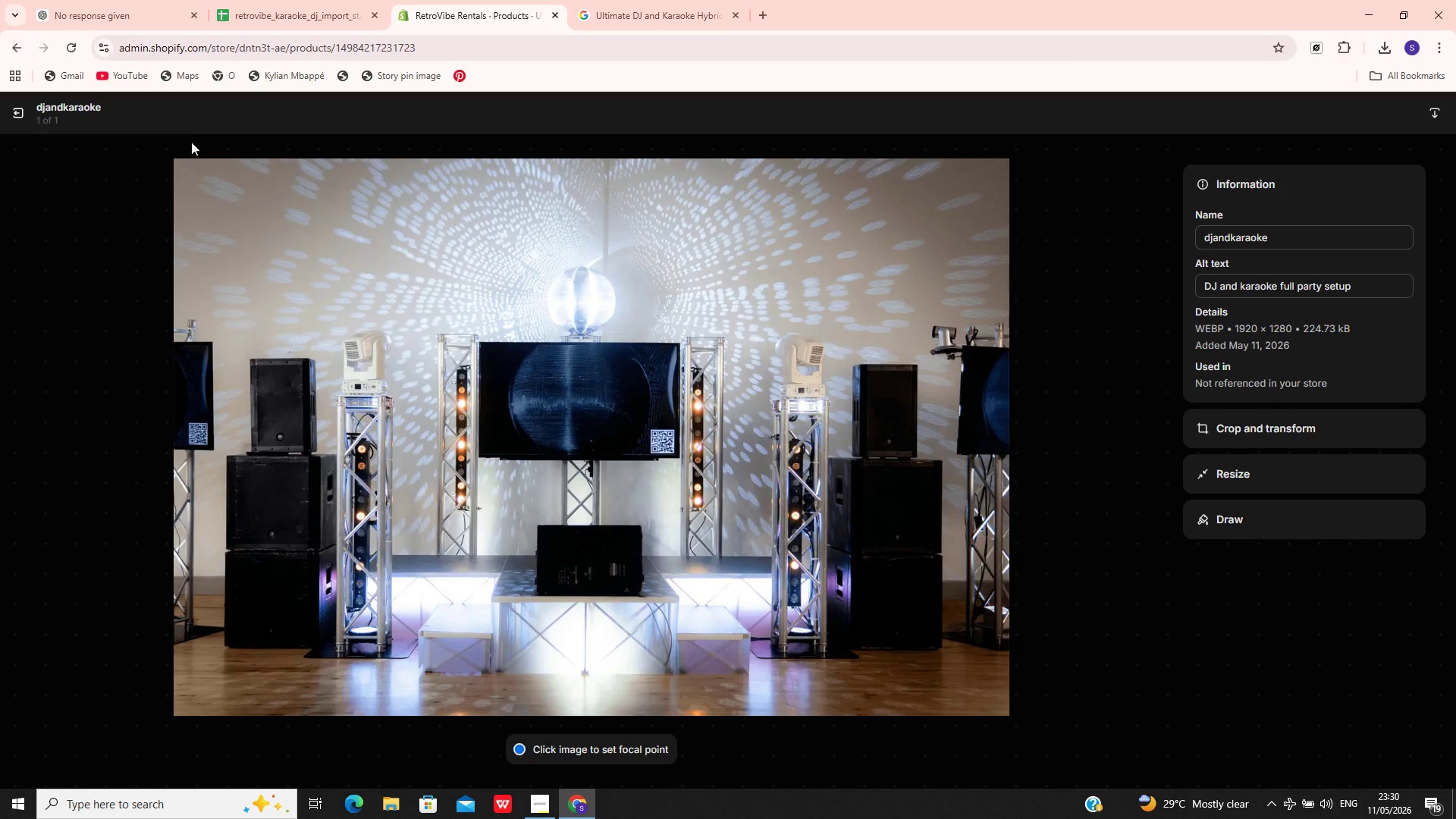 
left_click([10, 111])
 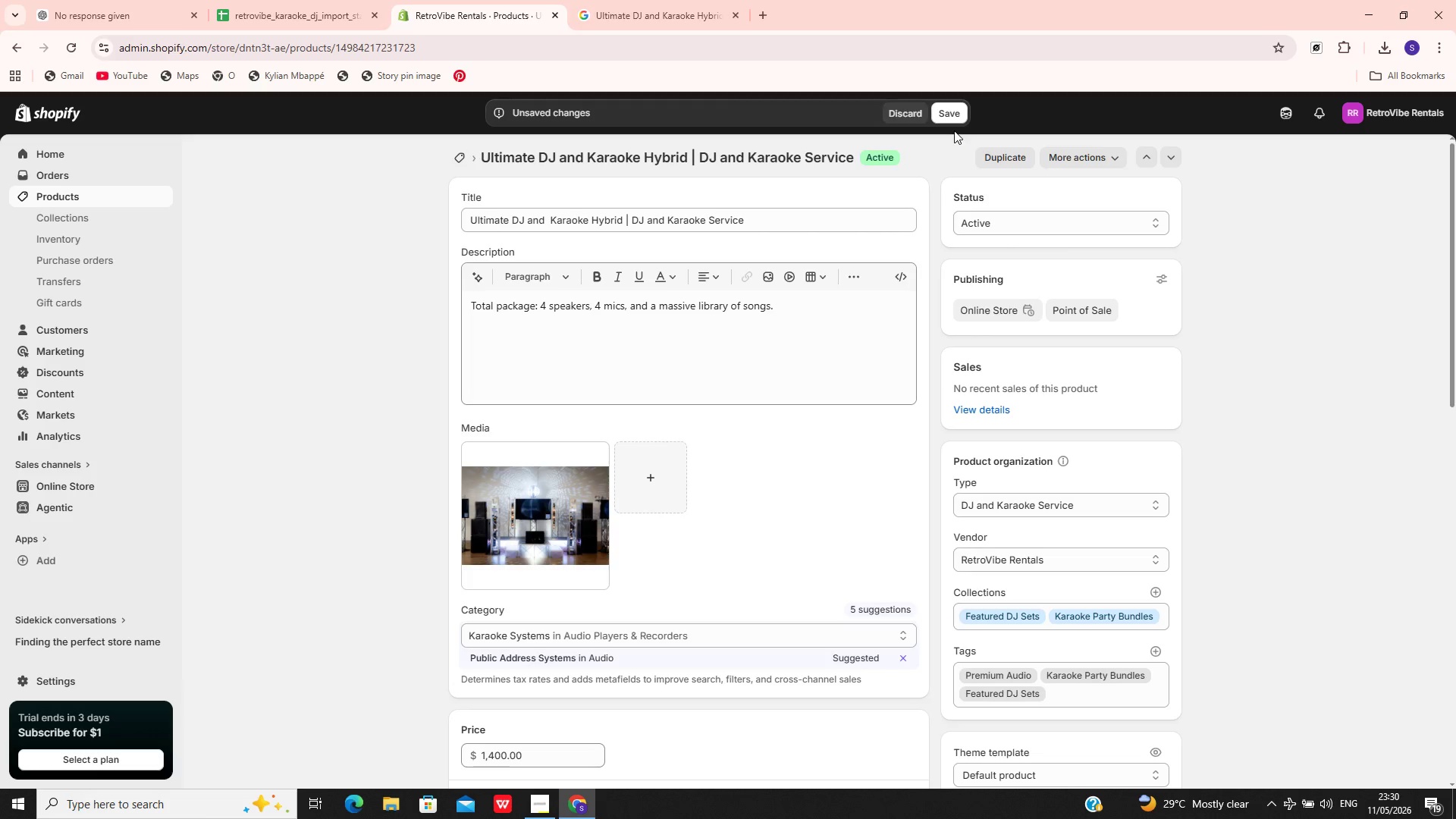 
left_click([943, 120])
 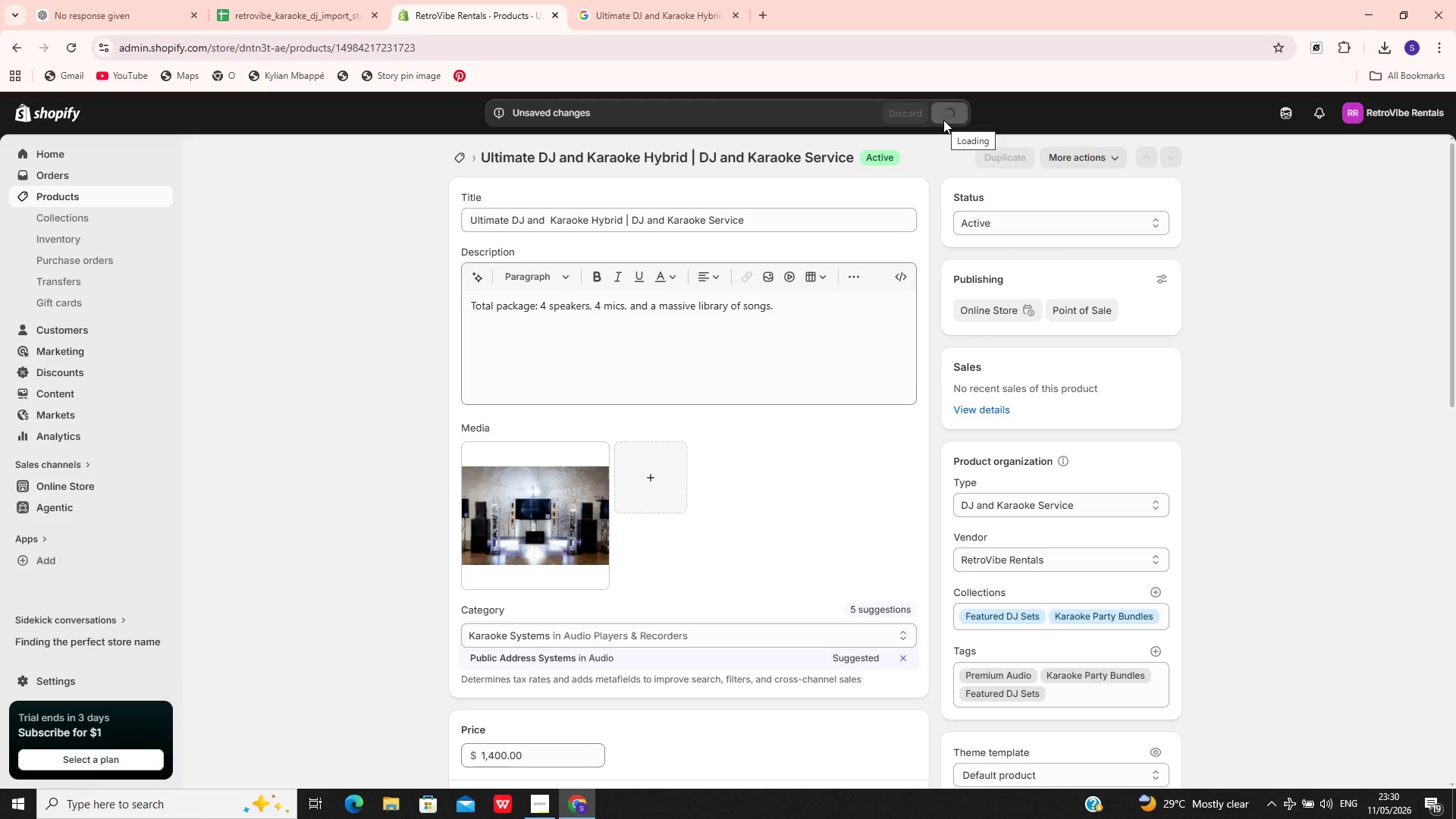 
wait(8.81)
 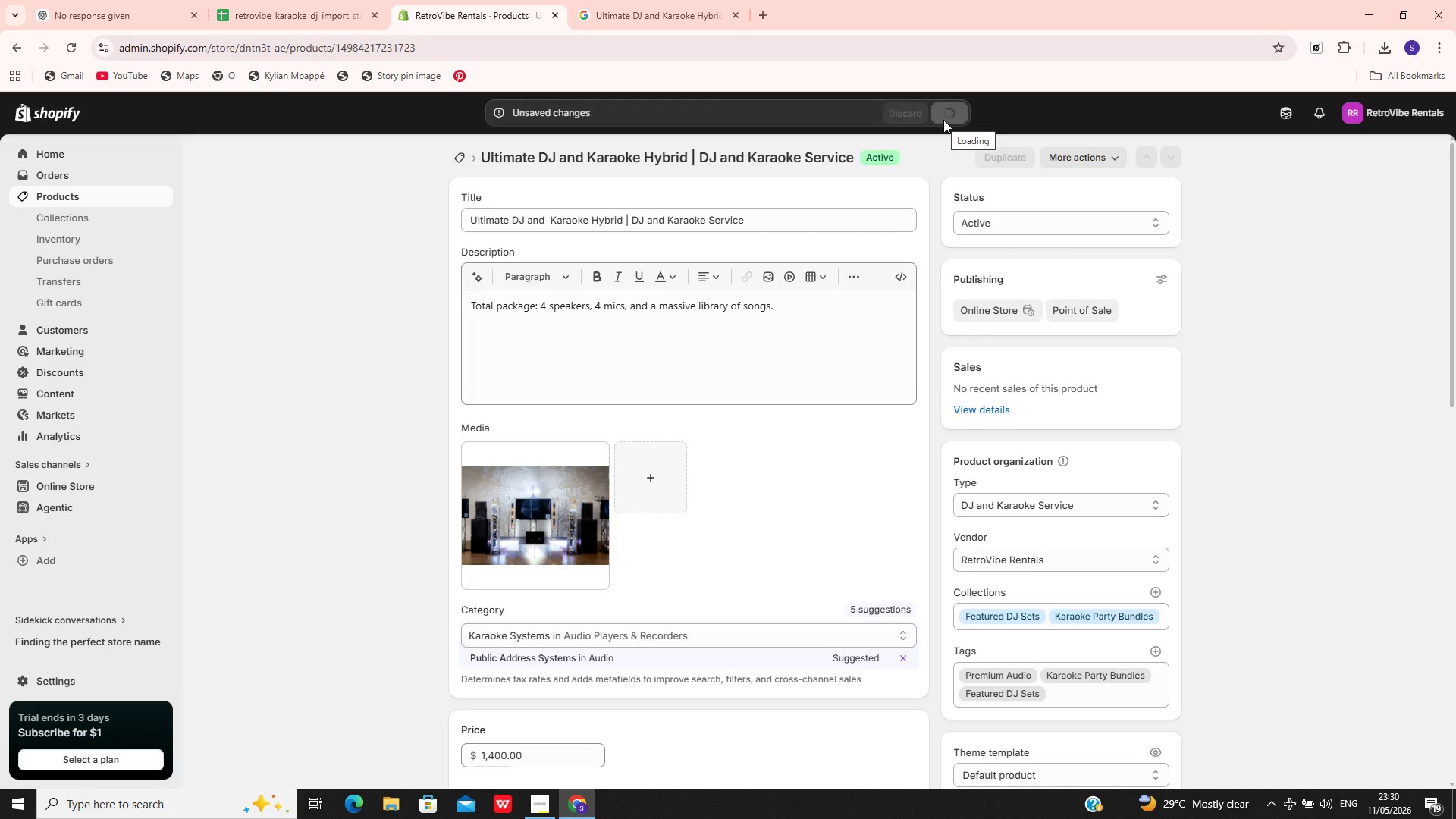 
left_click([111, 194])
 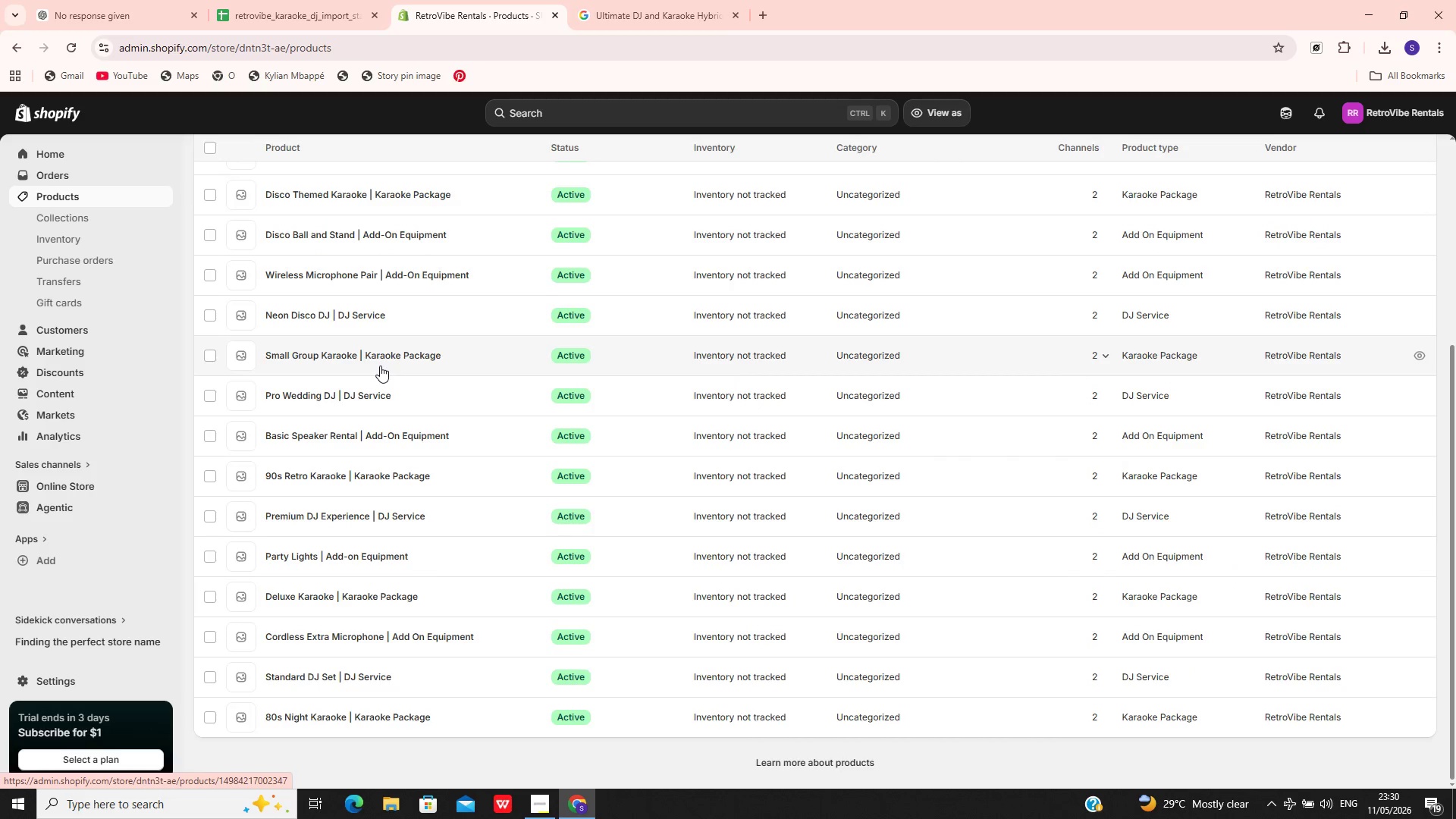 
wait(6.47)
 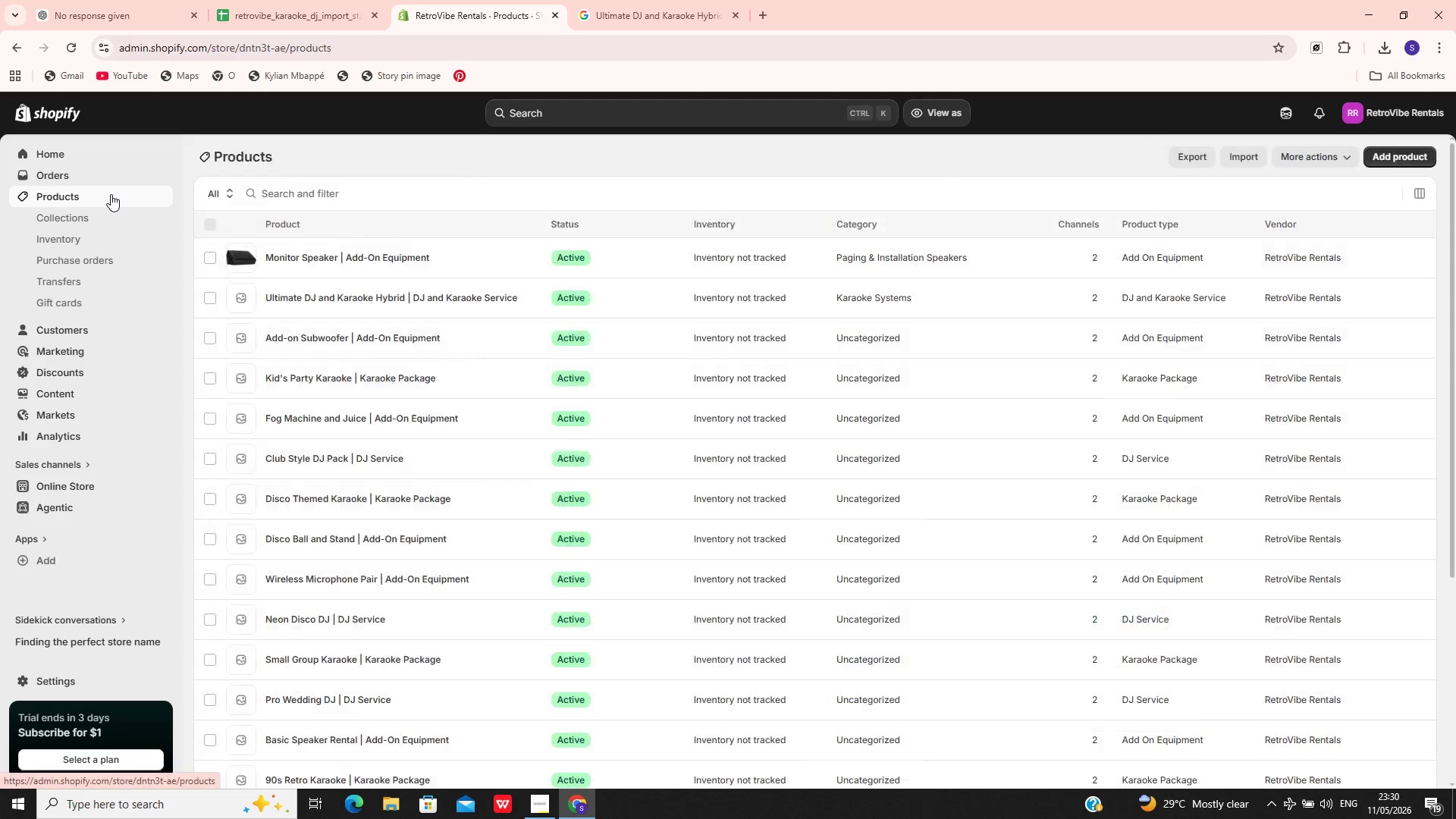 
left_click([457, 338])
 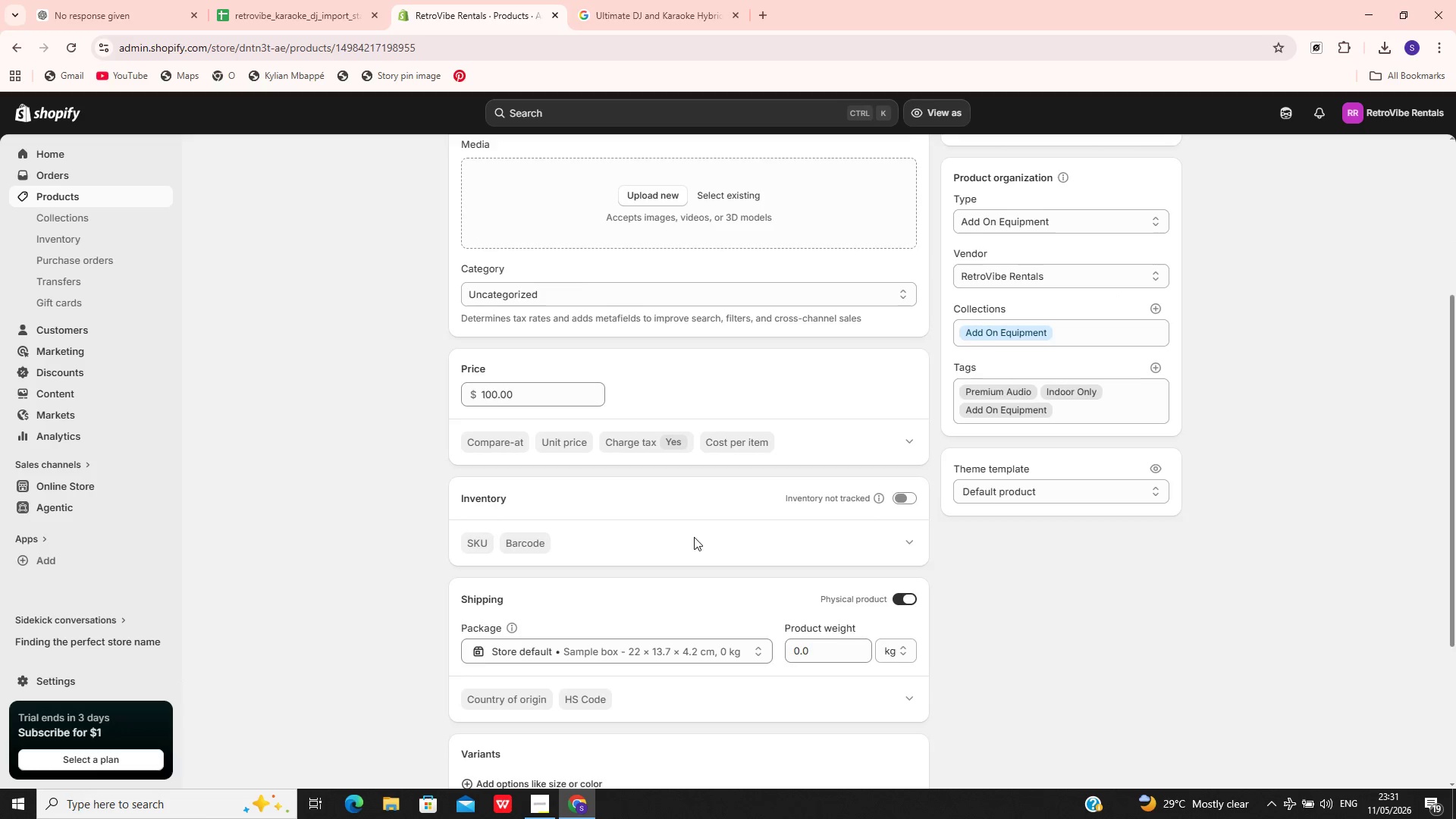 
wait(23.2)
 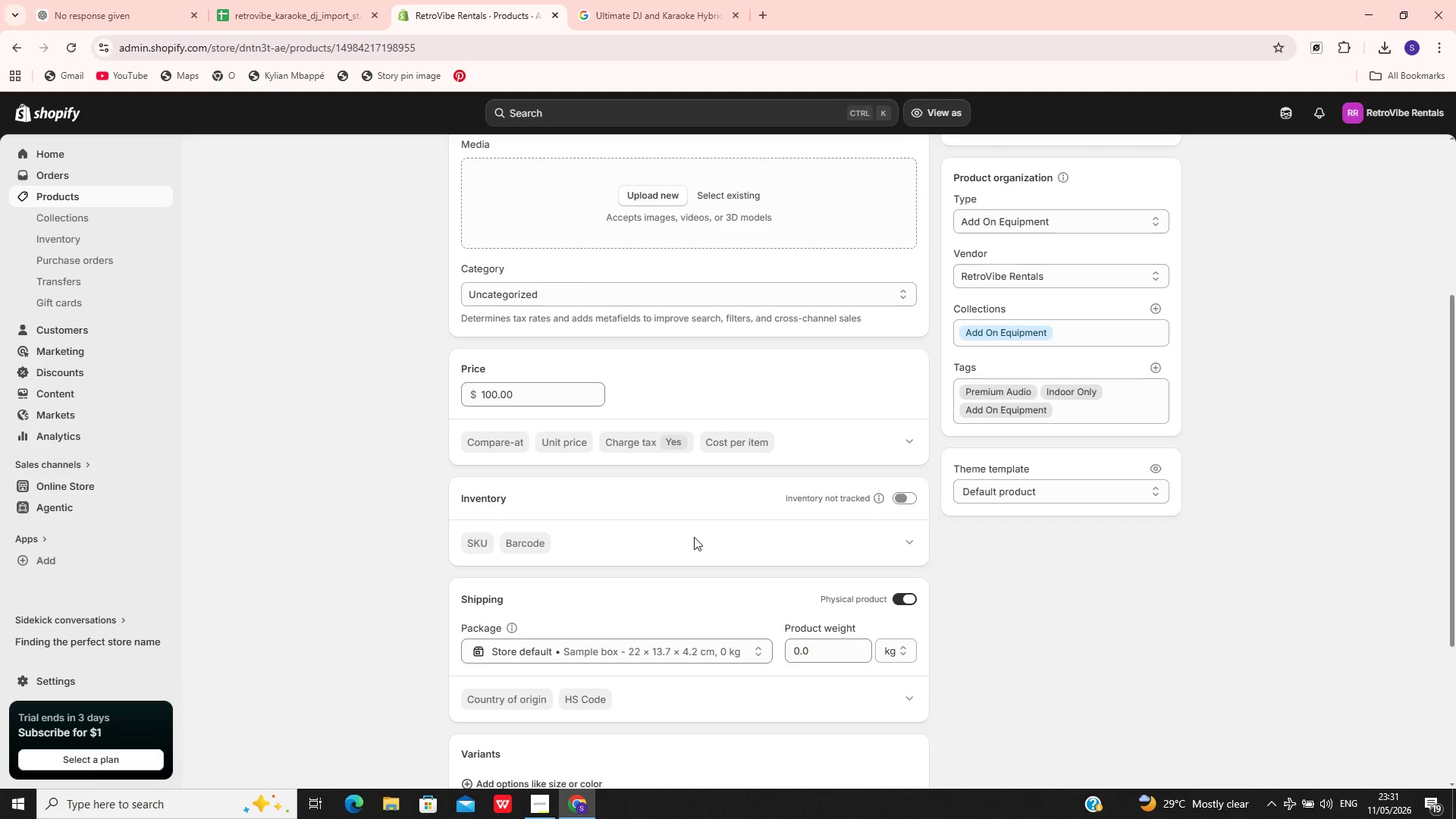 
left_click([655, 188])
 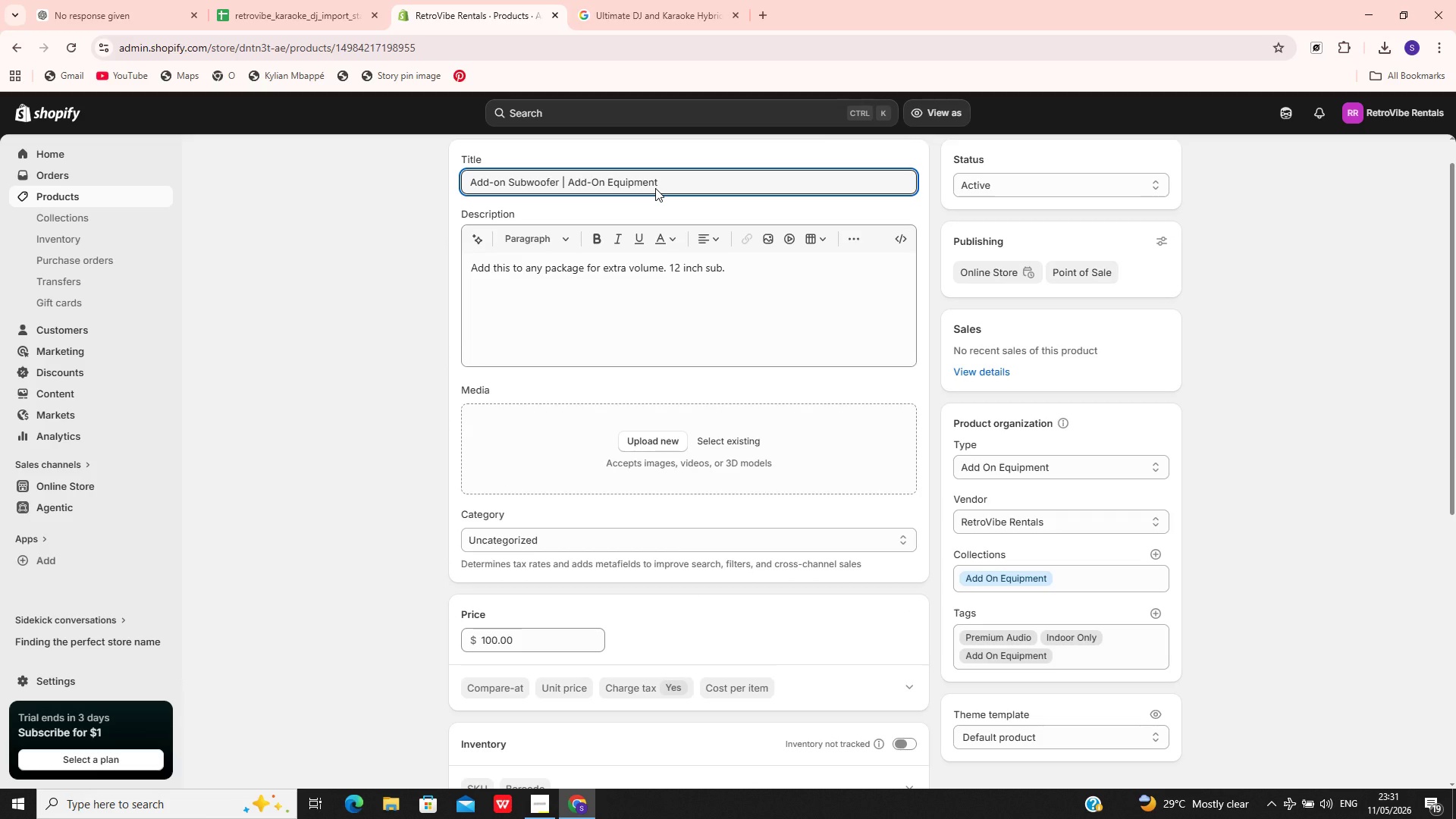 
key(Control+A)
 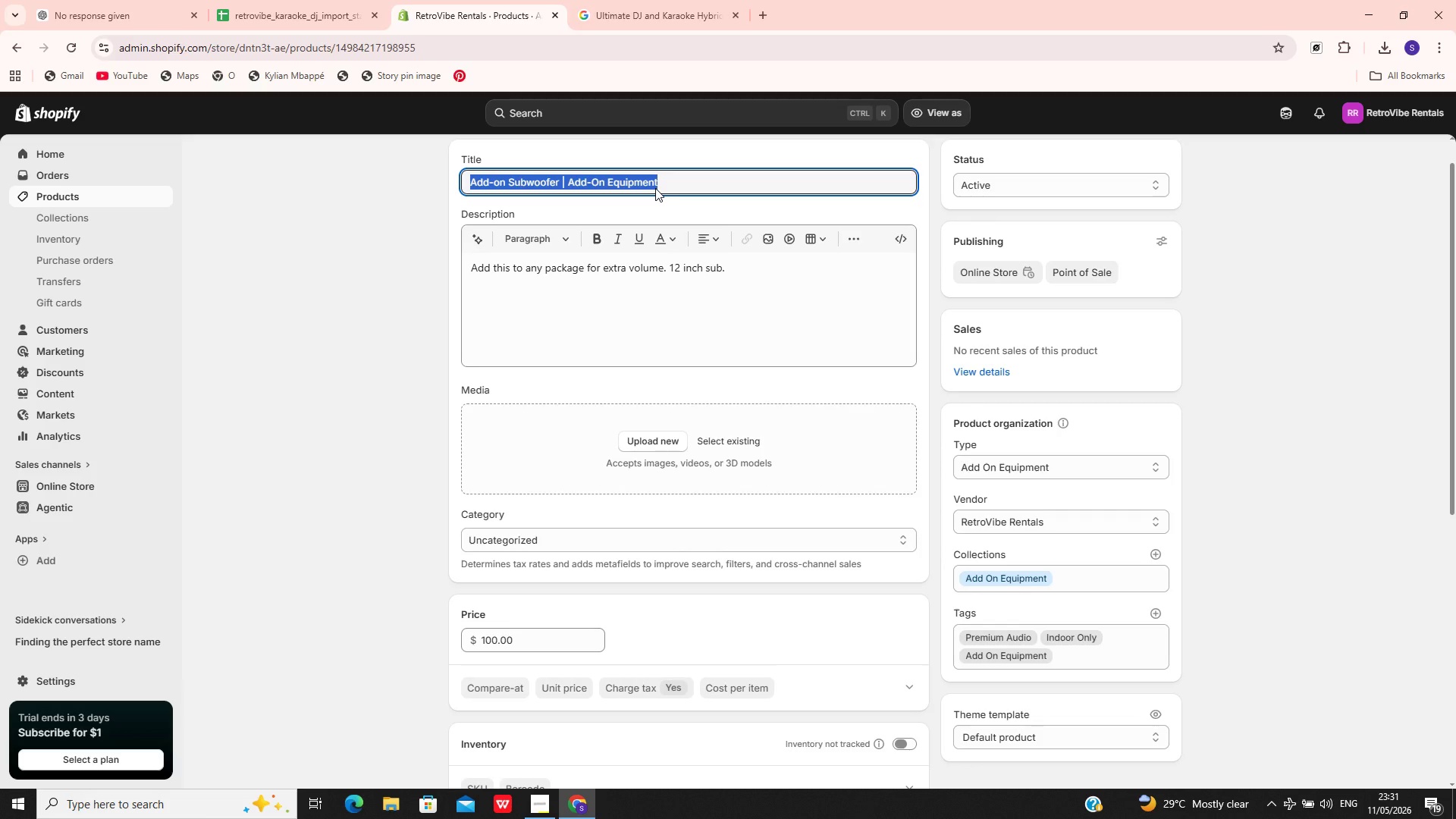 
key(Control+C)
 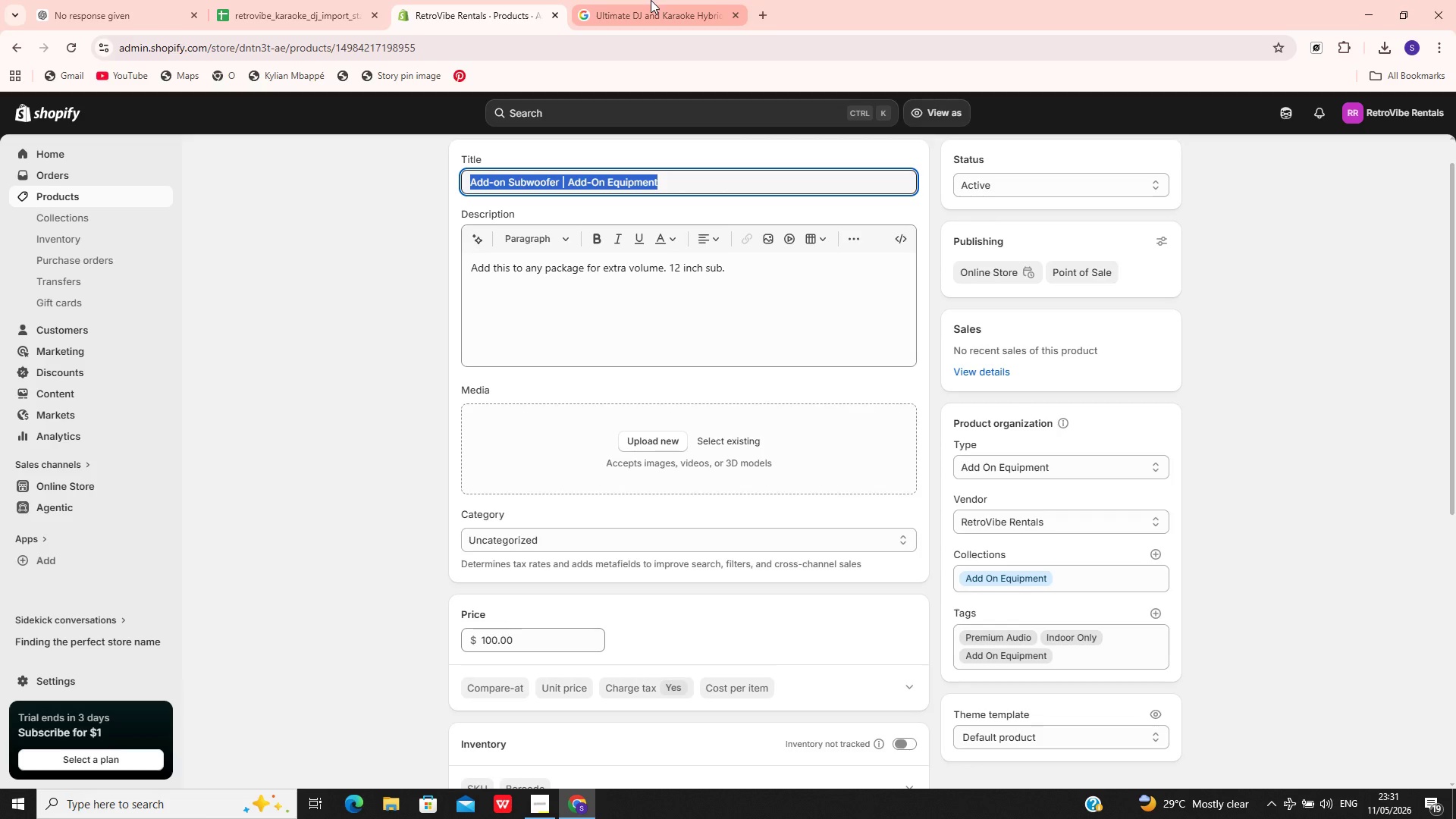 
left_click([650, 0])
 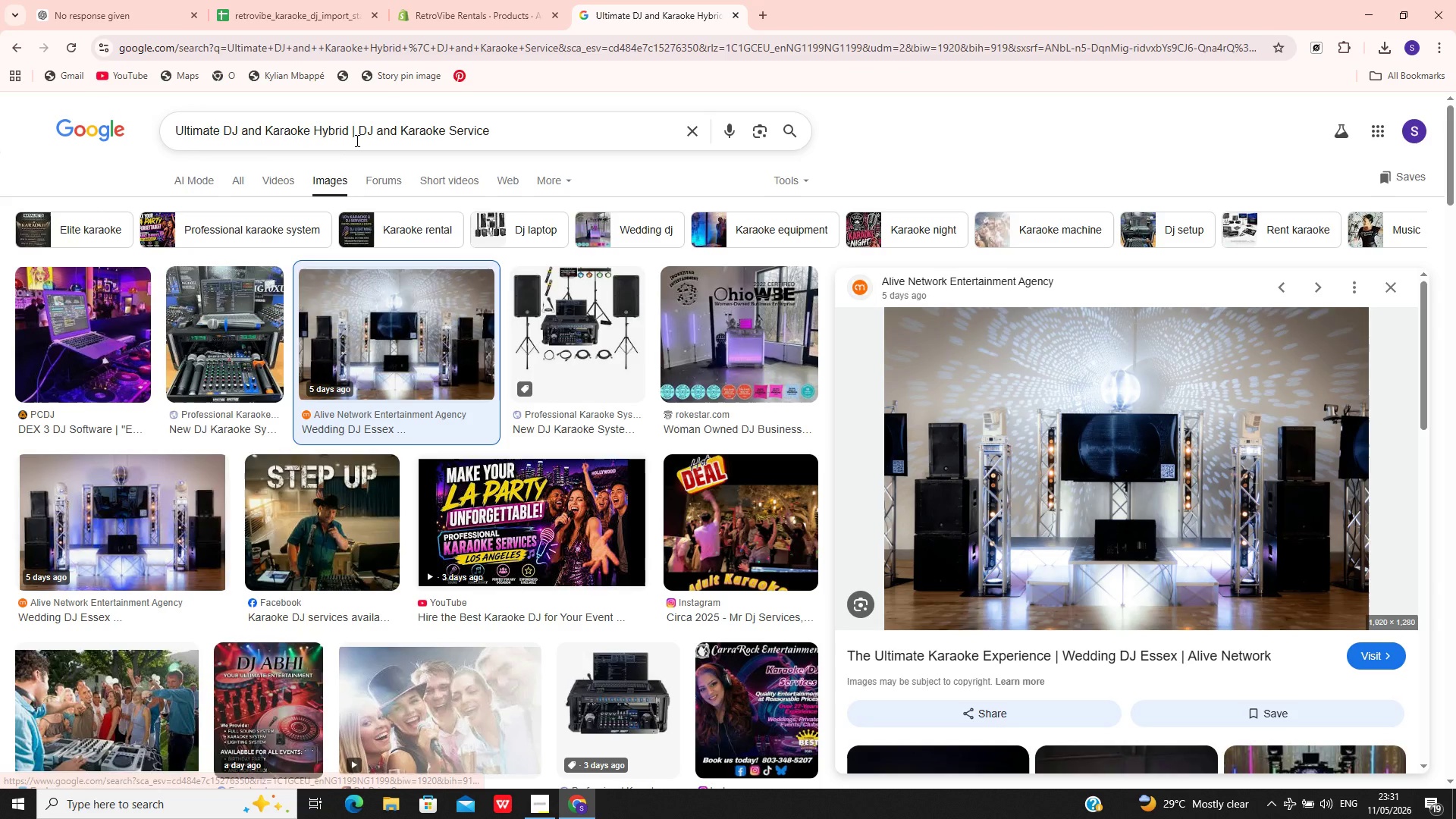 
left_click([356, 140])
 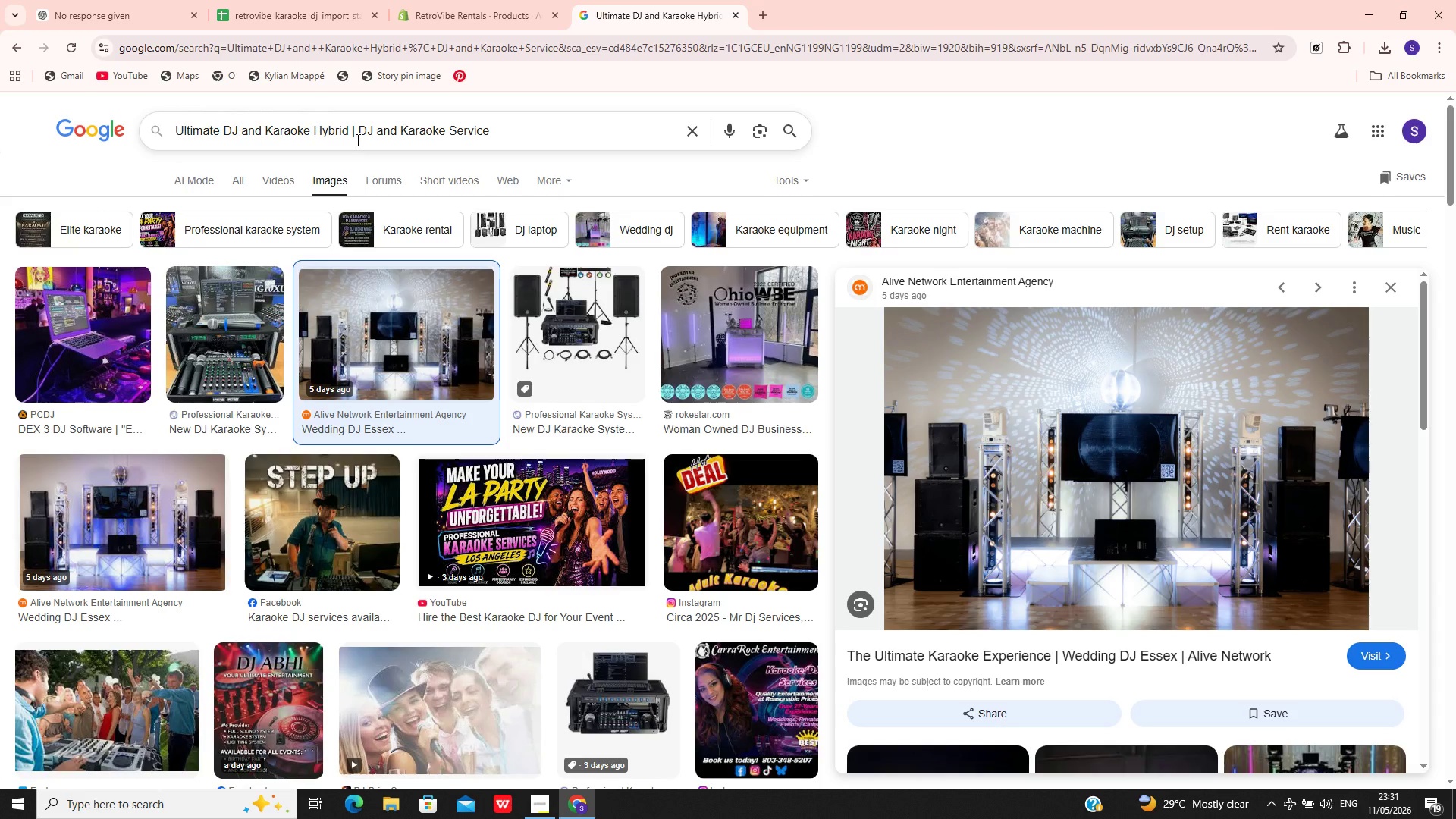 
key(Control+A)
 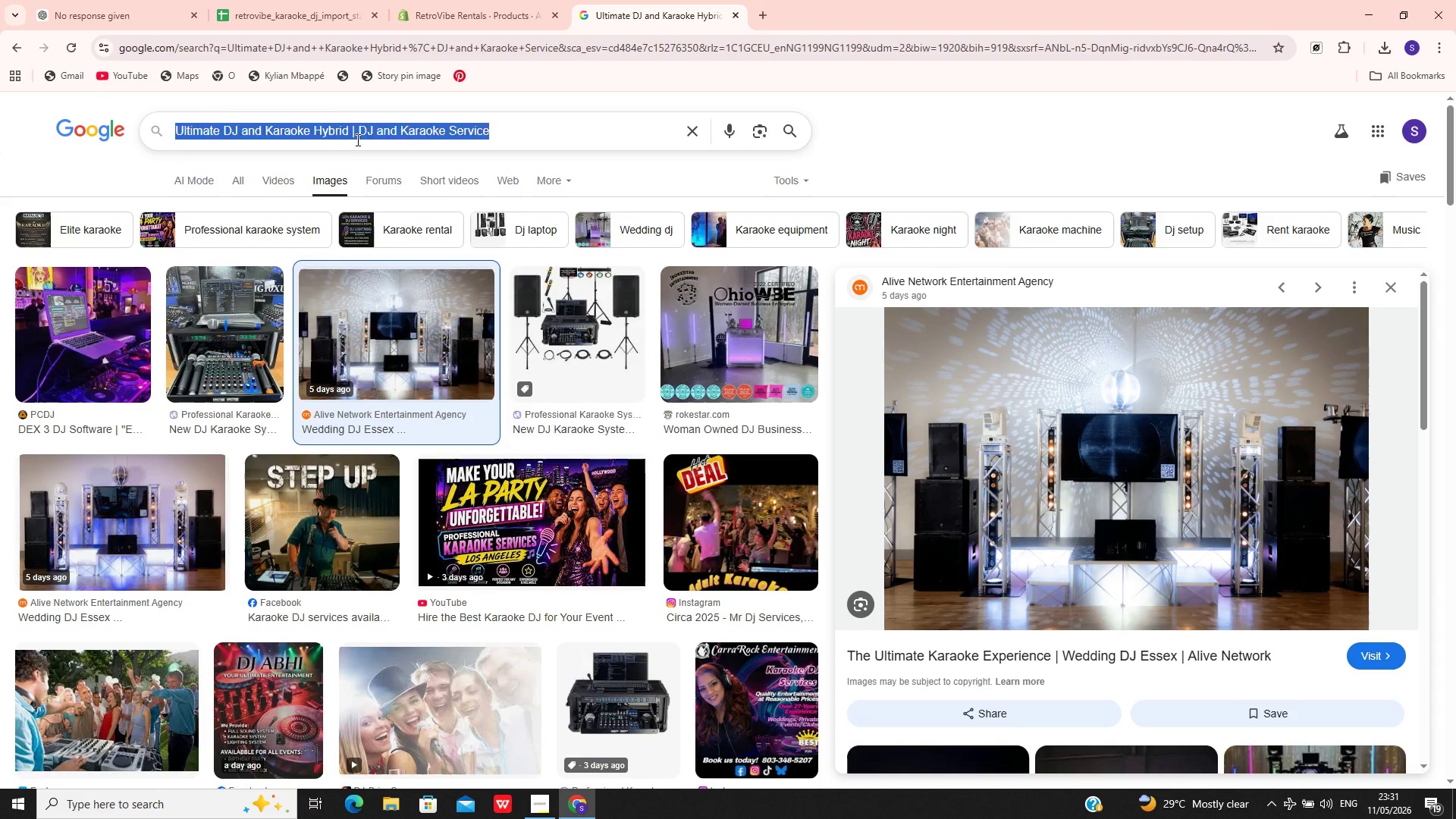 
key(Control+V)
 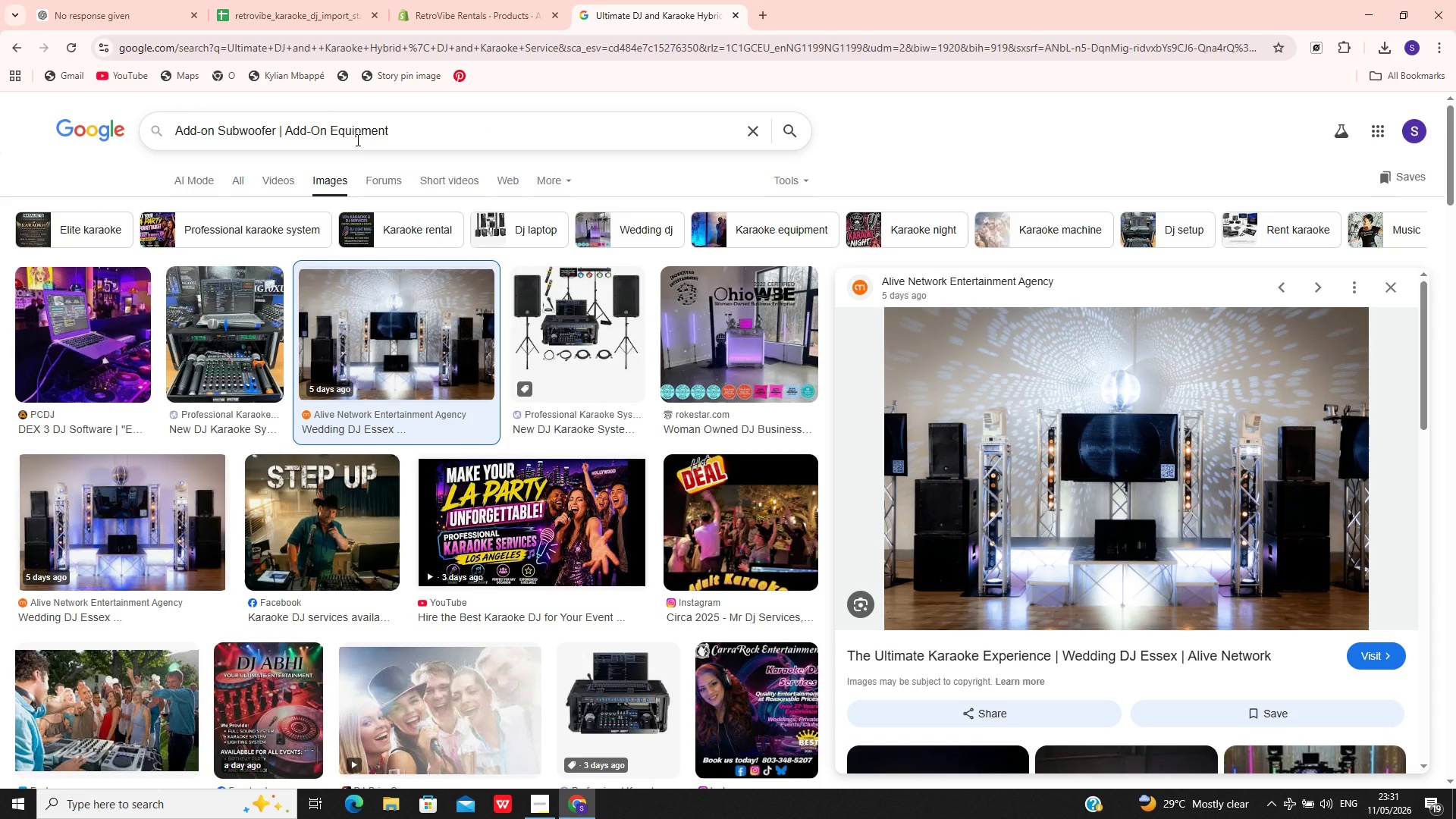 
key(Enter)
 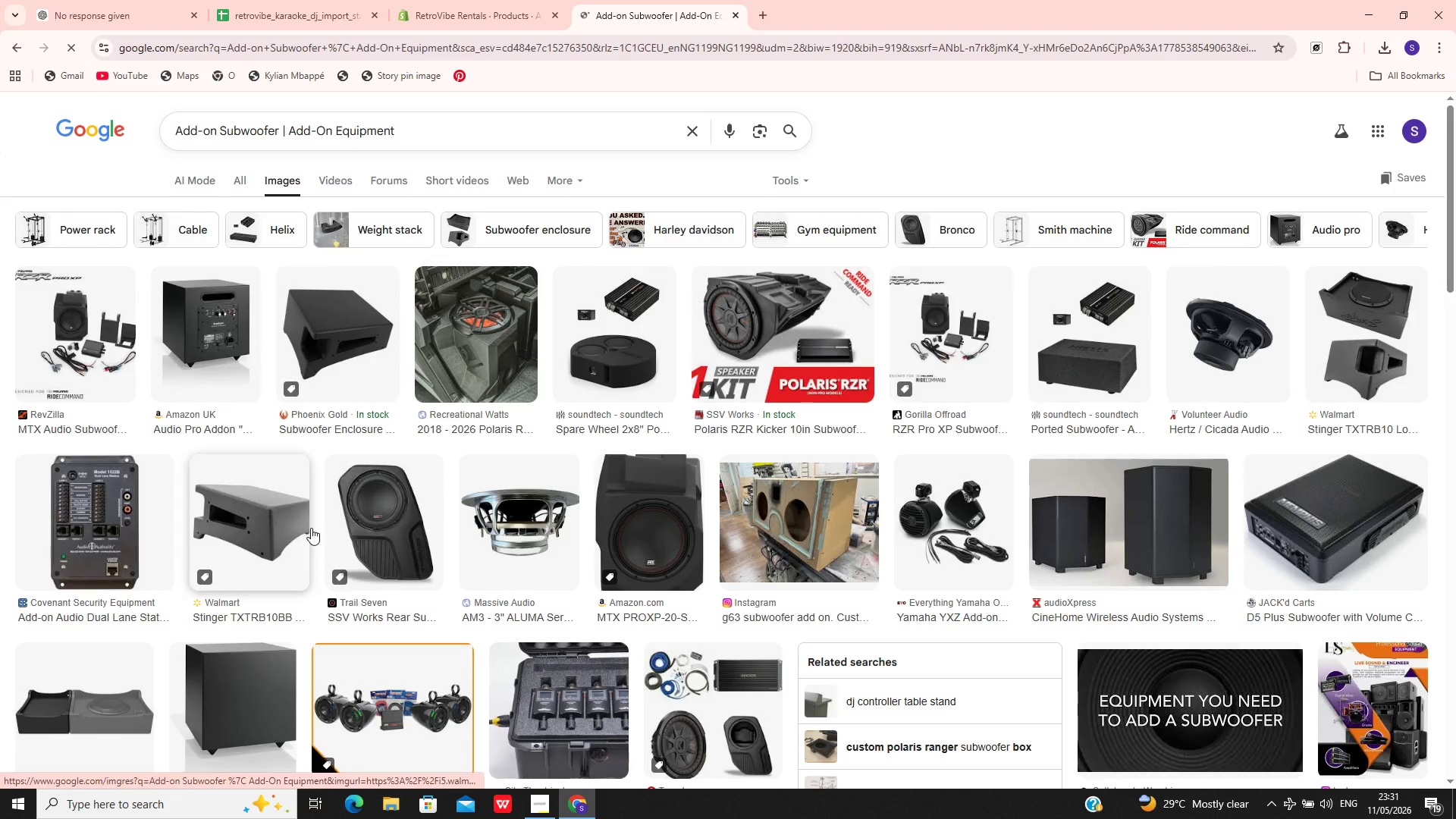 
left_click([356, 516])
 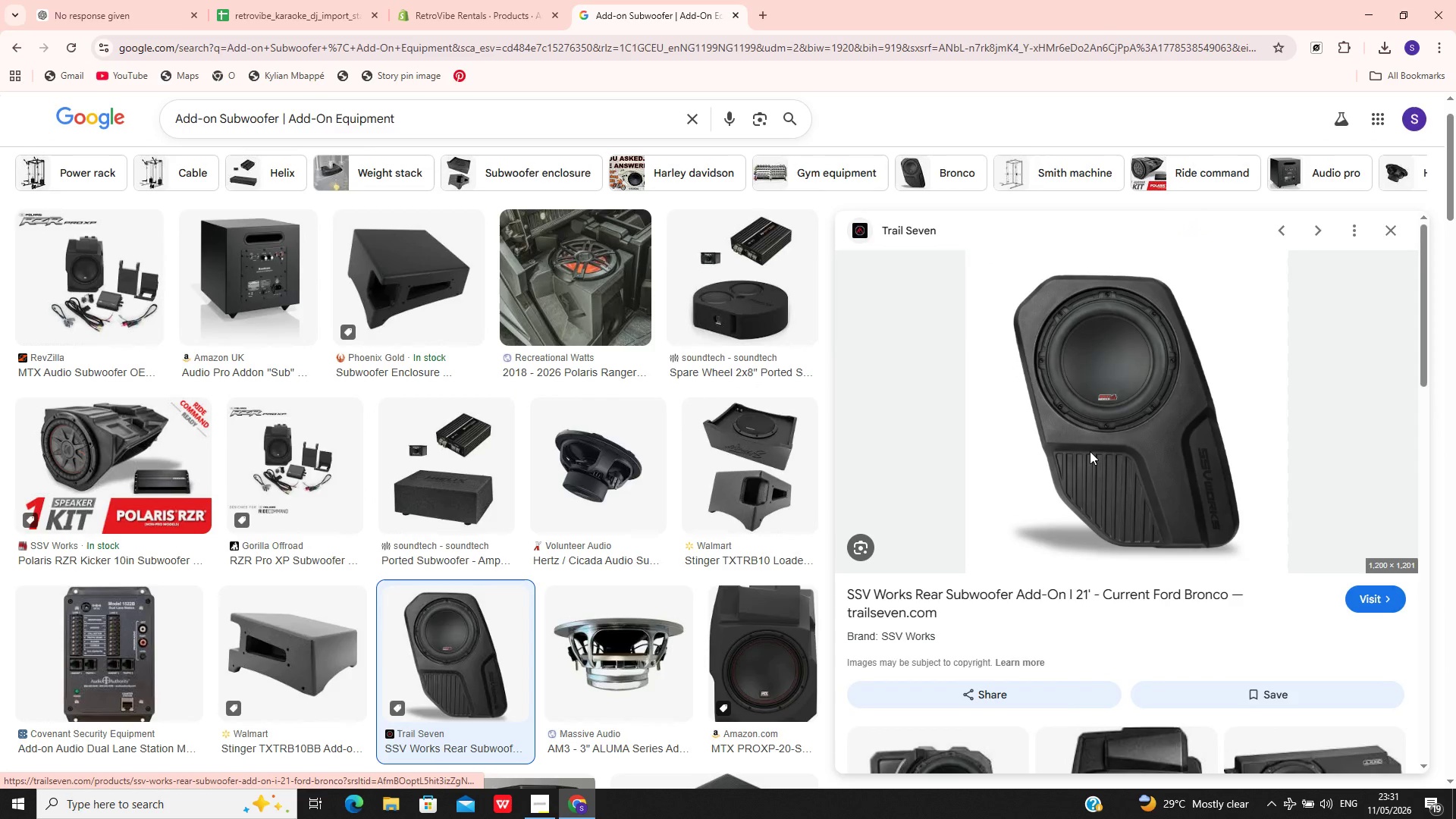 
right_click([1090, 451])
 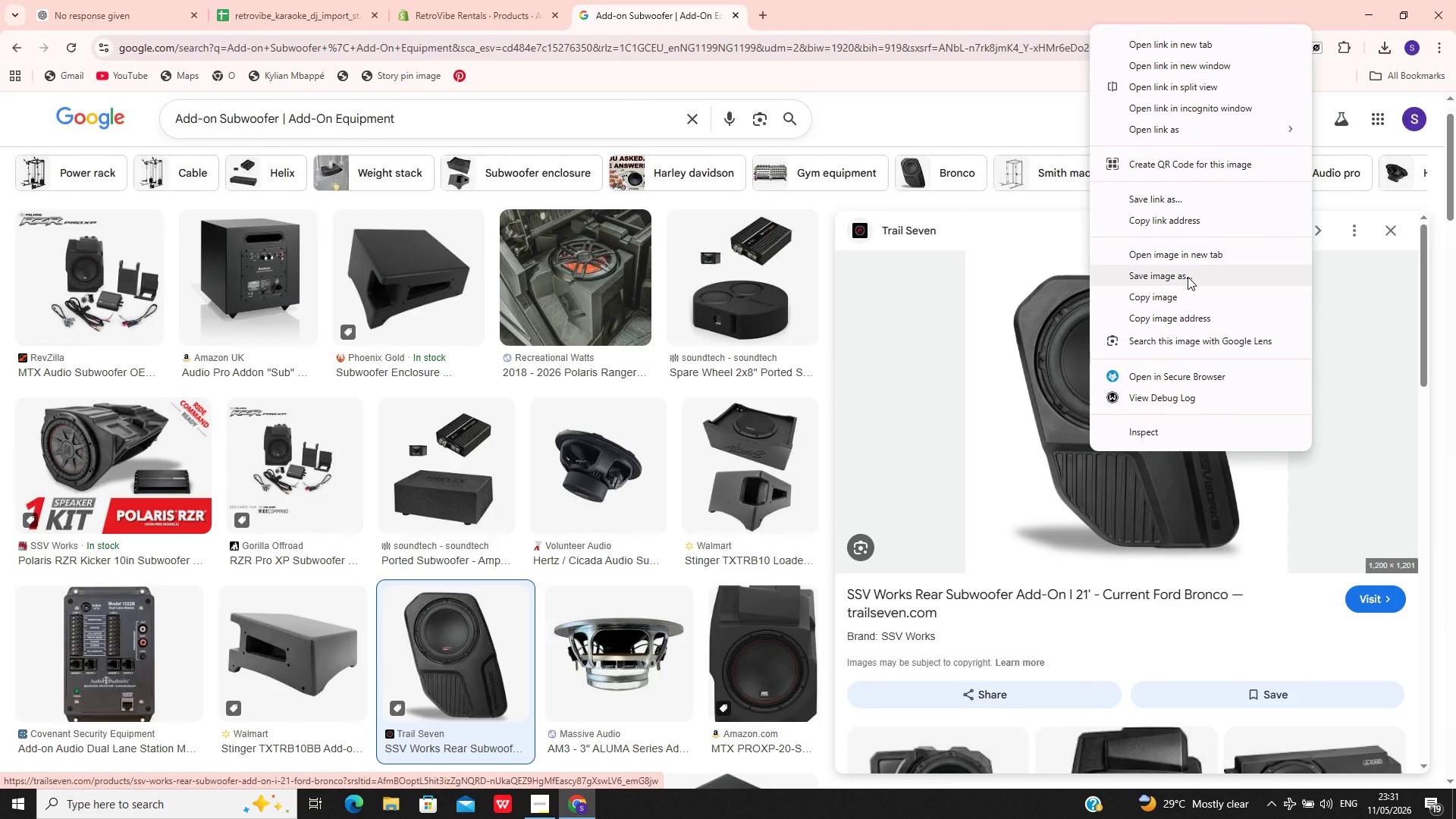 
left_click([1187, 278])
 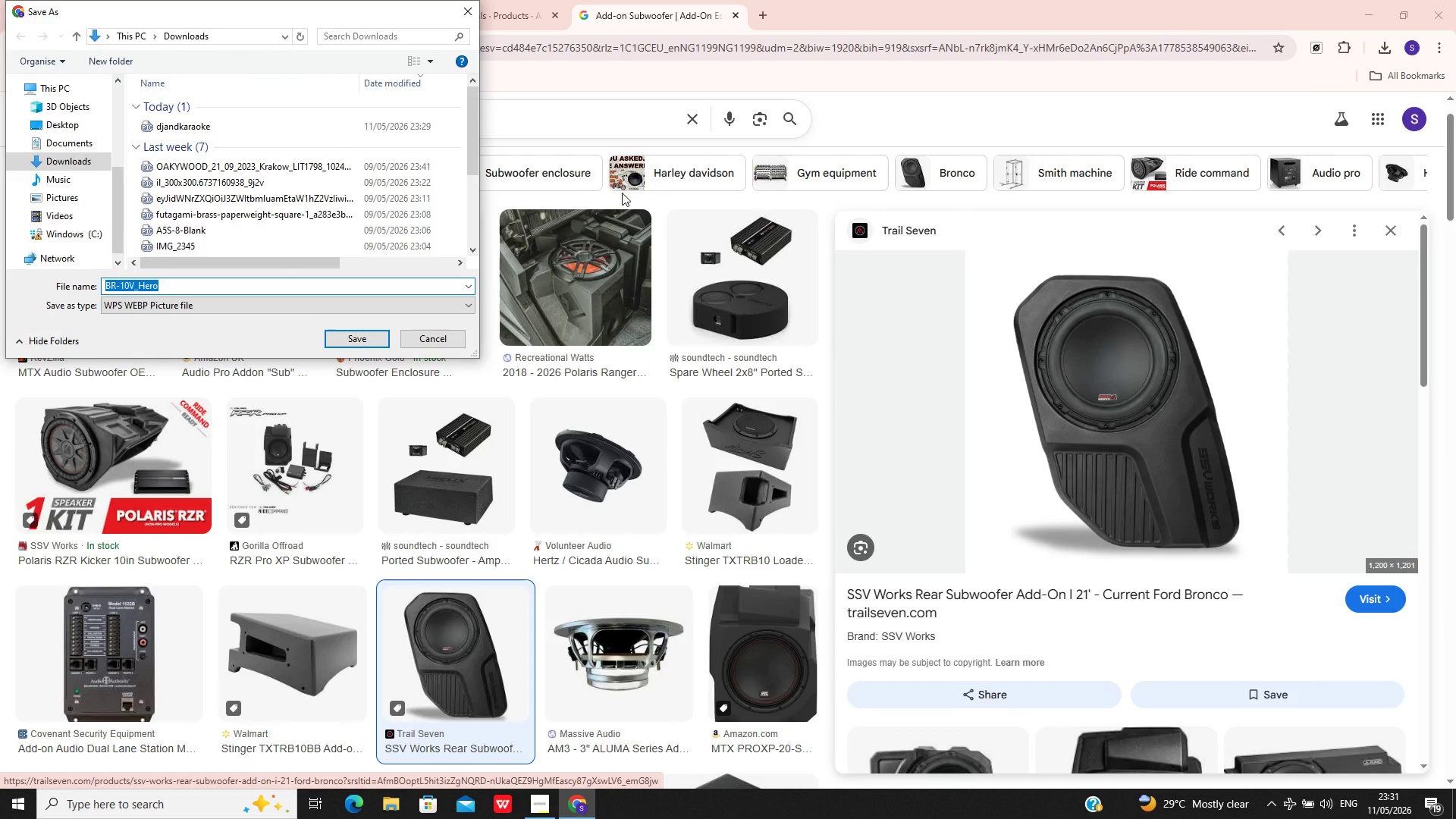 
wait(6.23)
 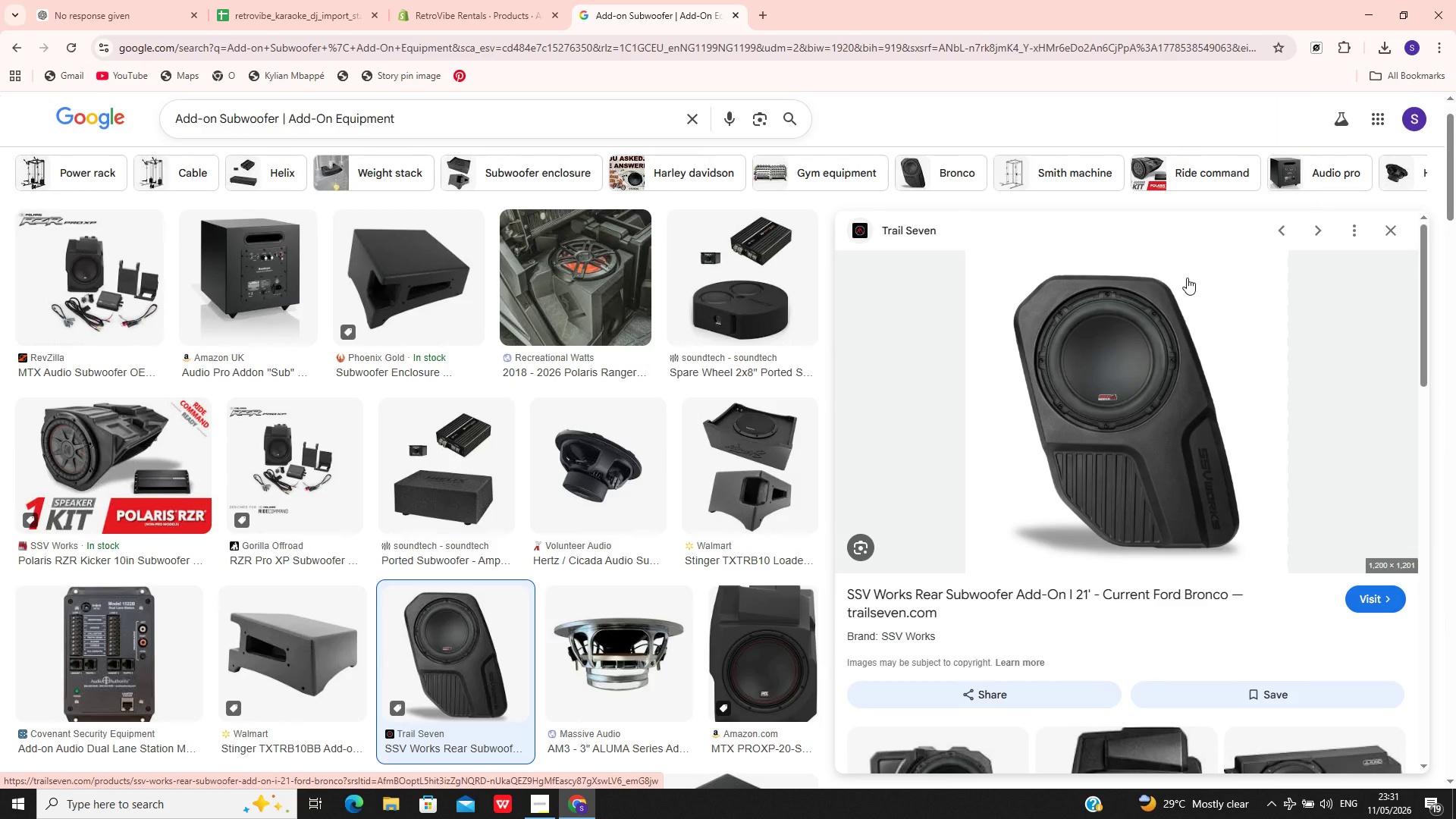 
left_click([356, 334])
 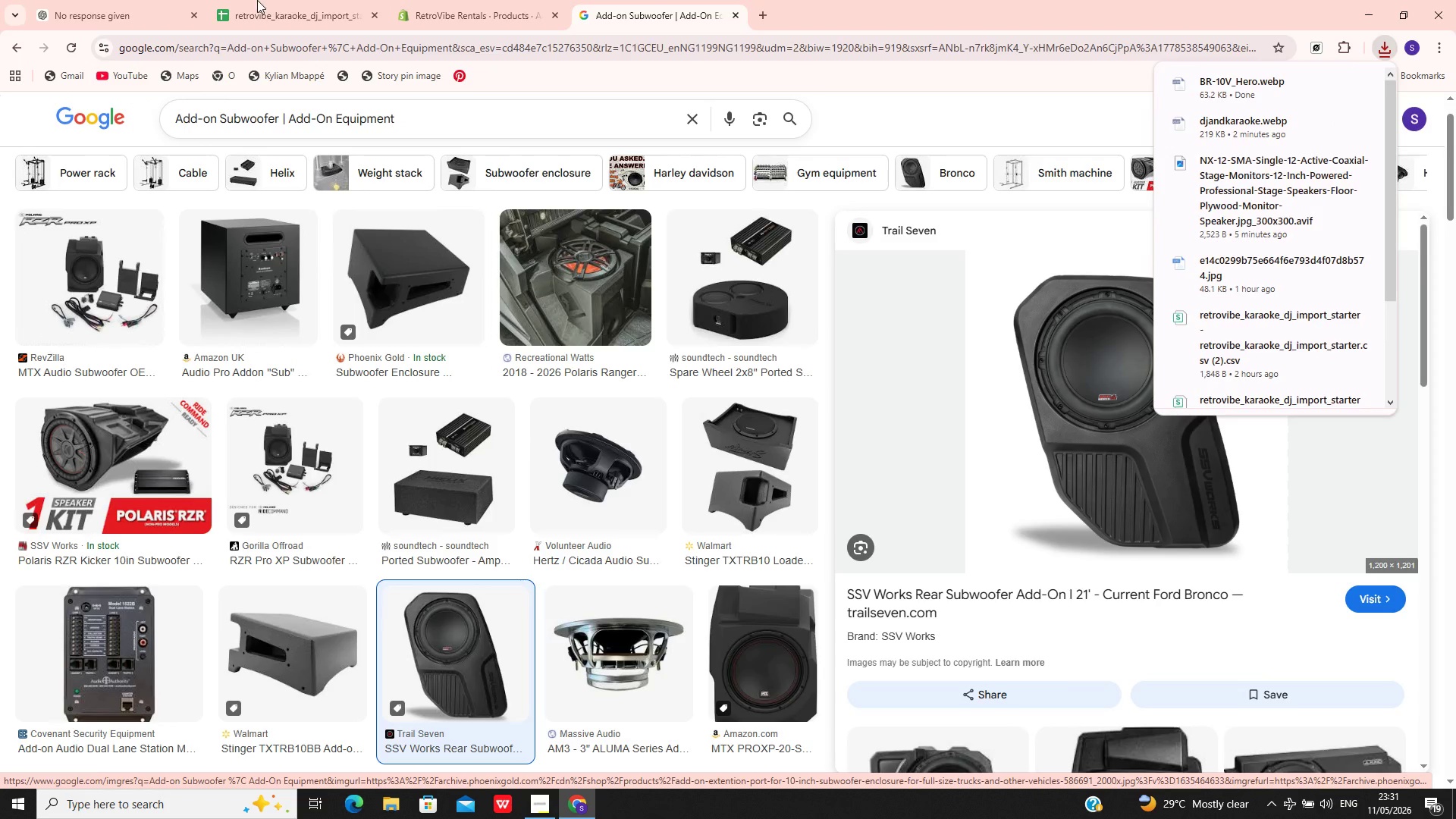 
wait(5.16)
 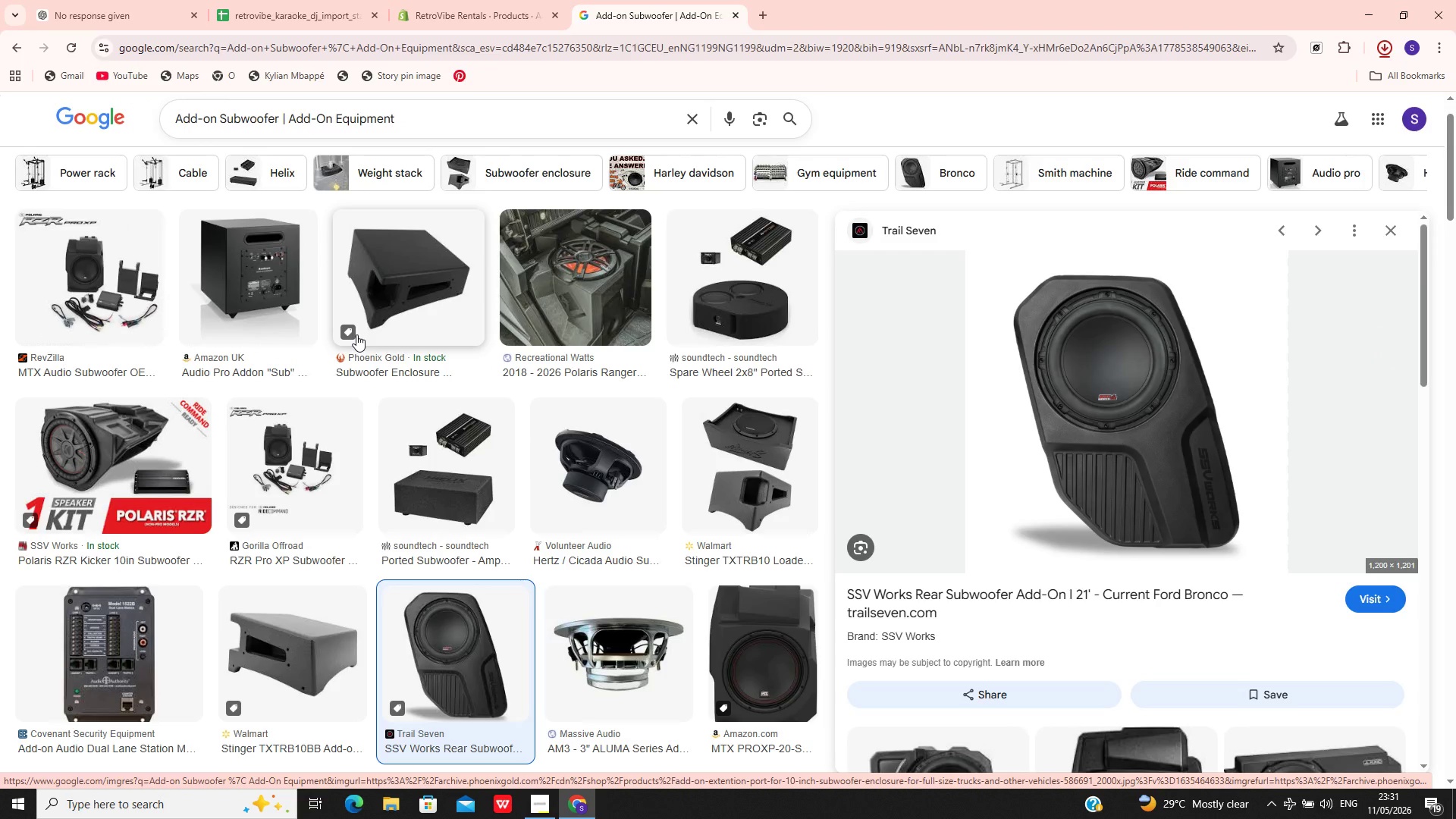 
left_click([457, 0])
 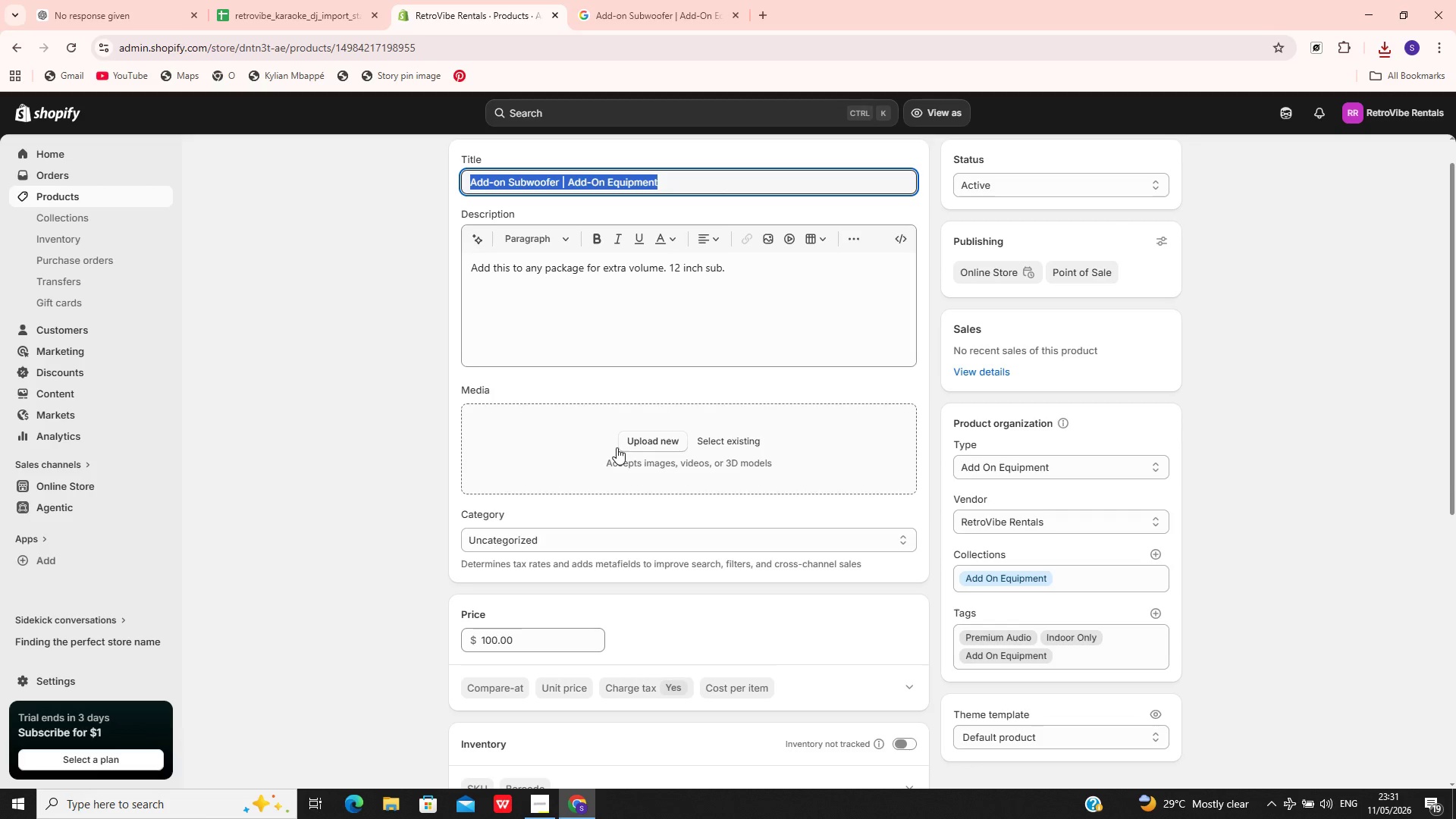 
left_click([617, 447])
 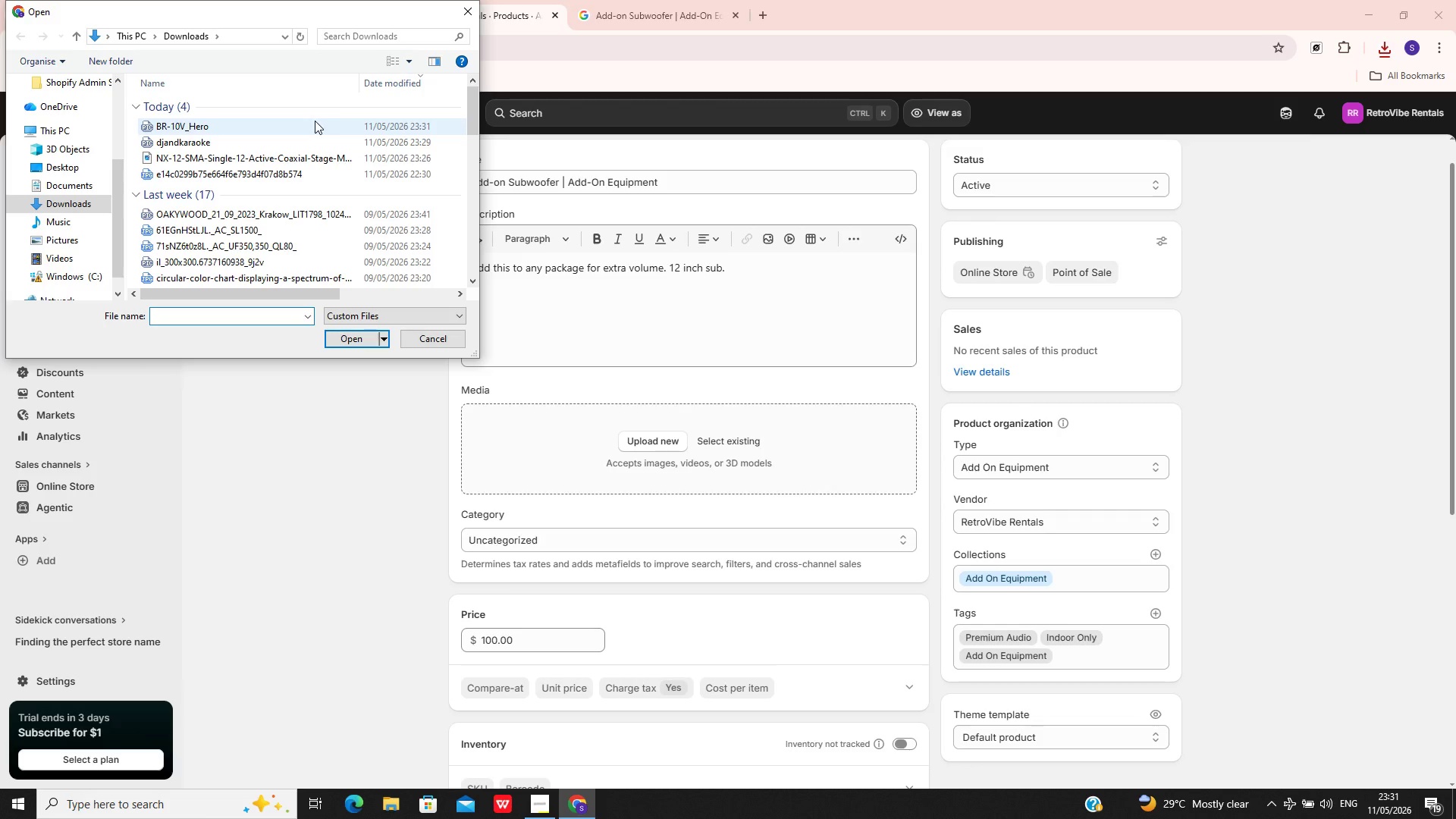 
left_click([315, 121])
 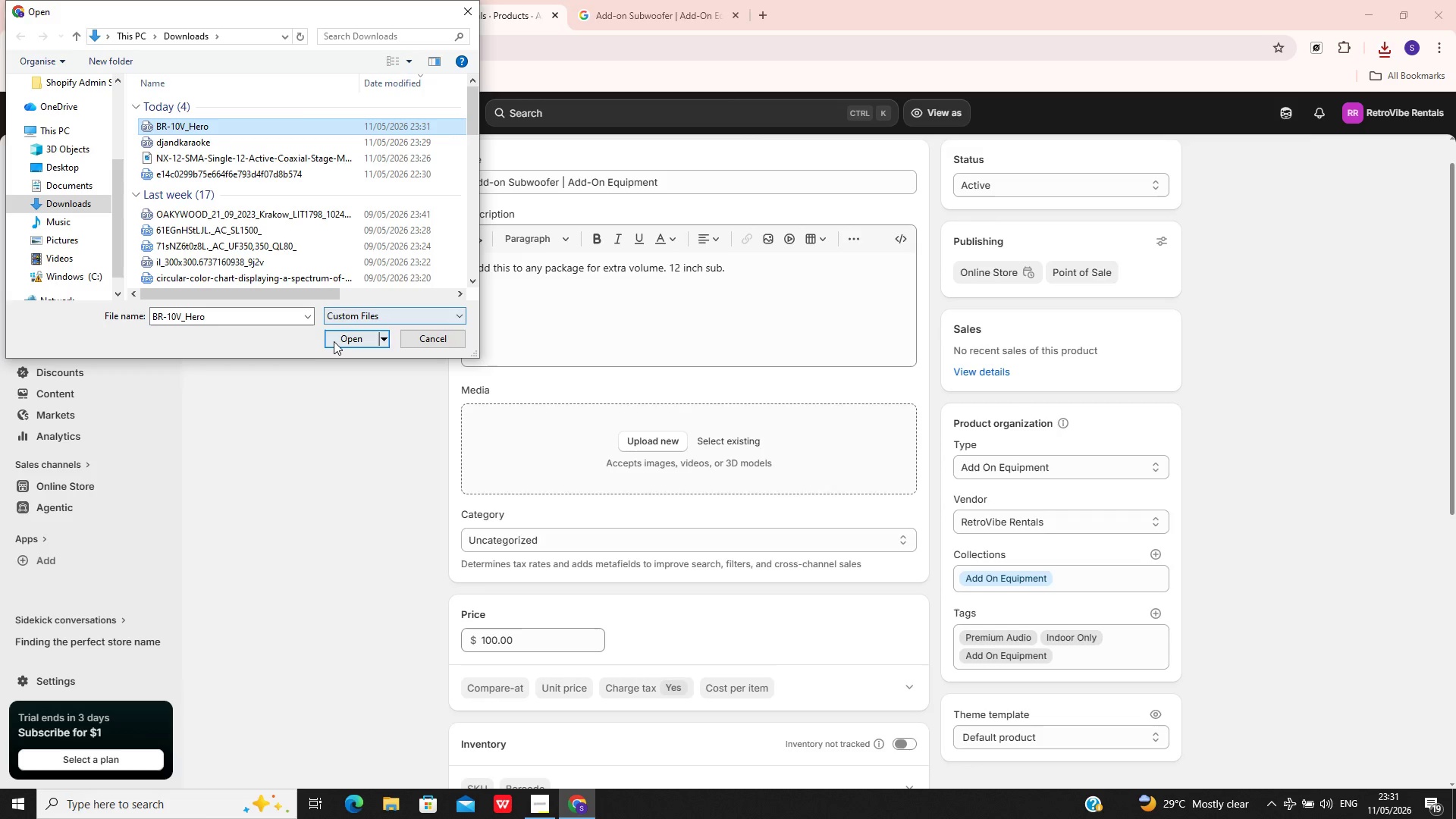 
left_click([334, 341])
 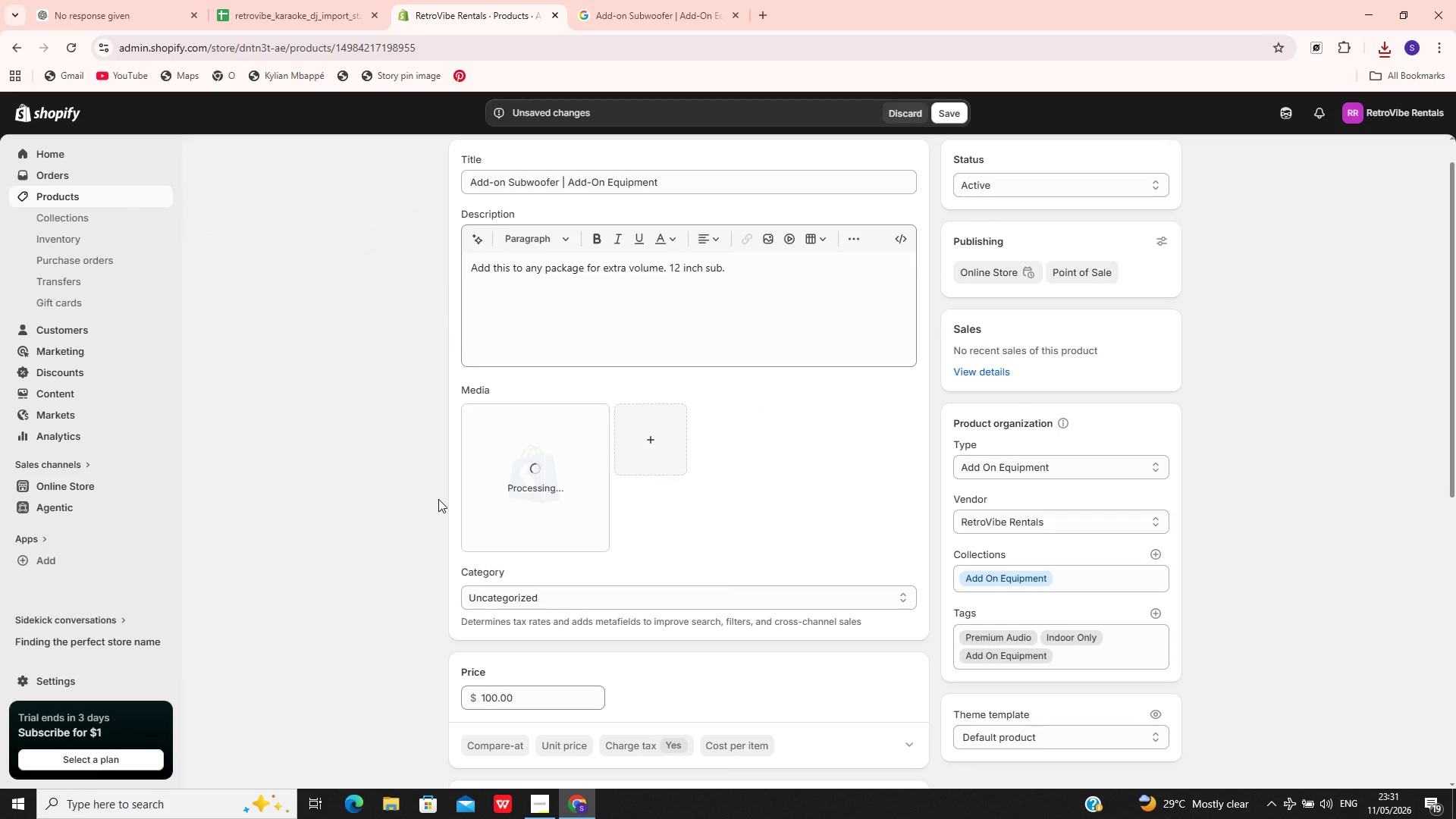 
wait(11.14)
 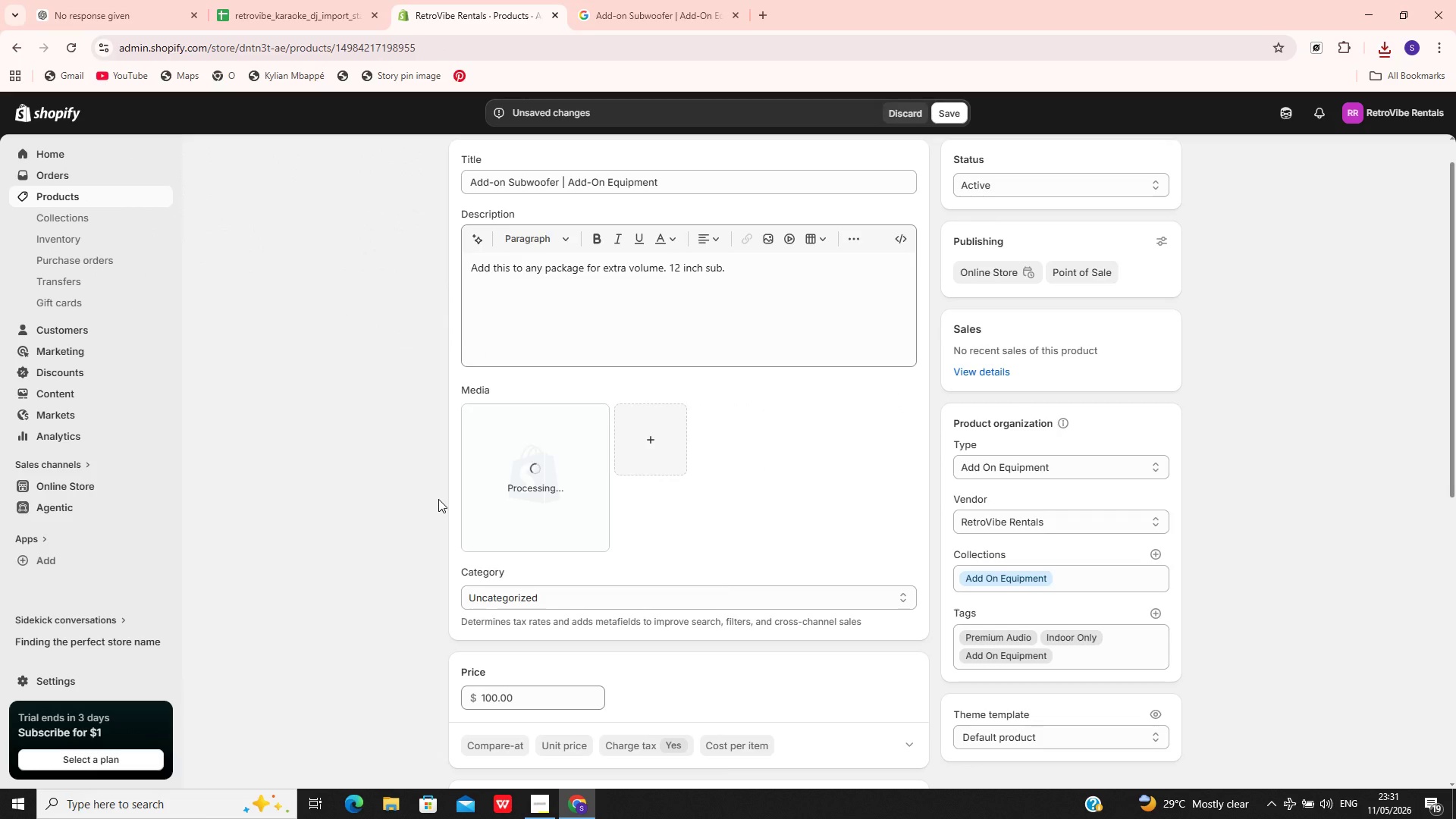 
left_click([552, 485])
 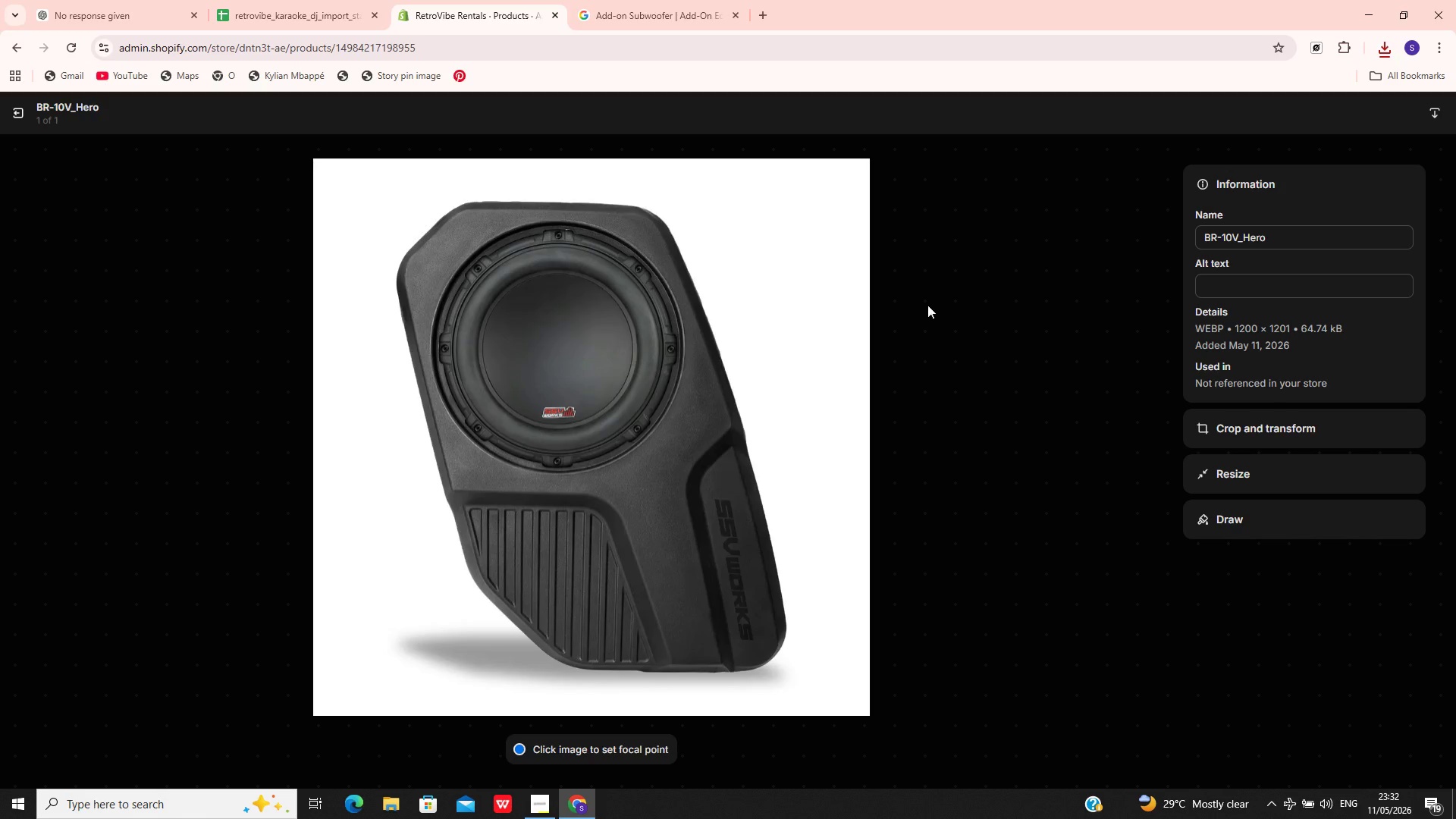 
wait(6.19)
 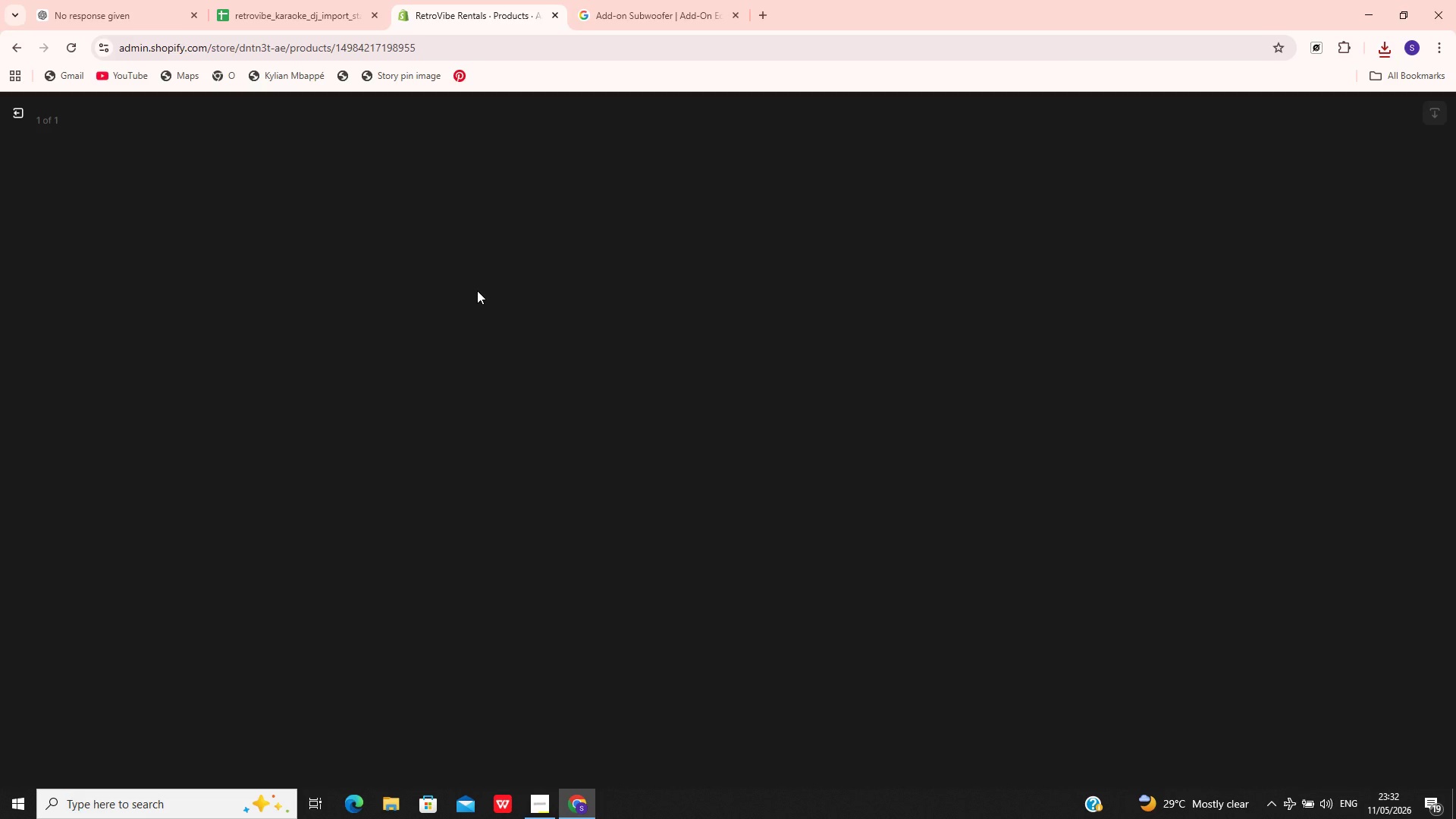 
left_click([1213, 277])
 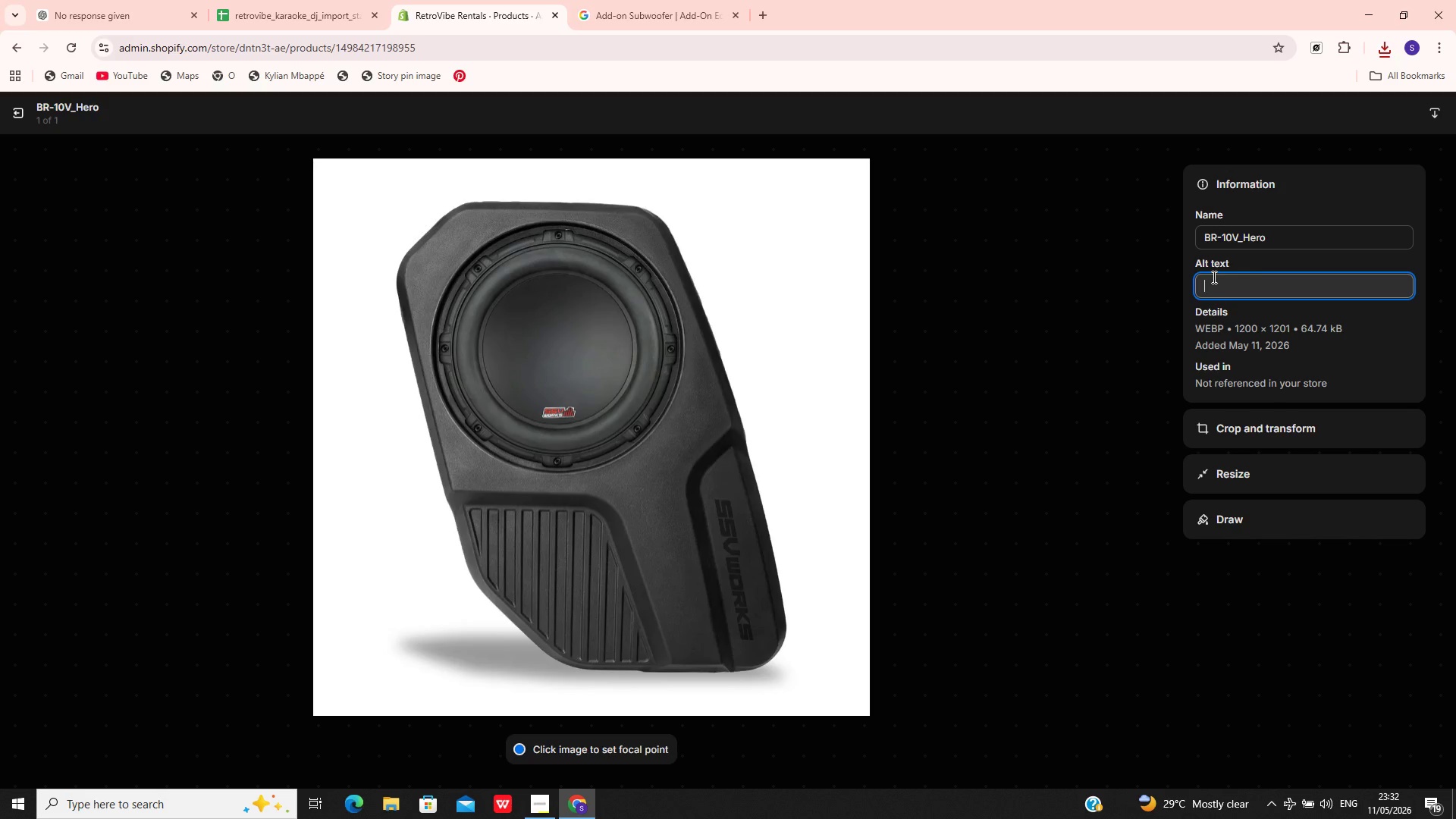 
type(subwoofer speaker audio rental)
 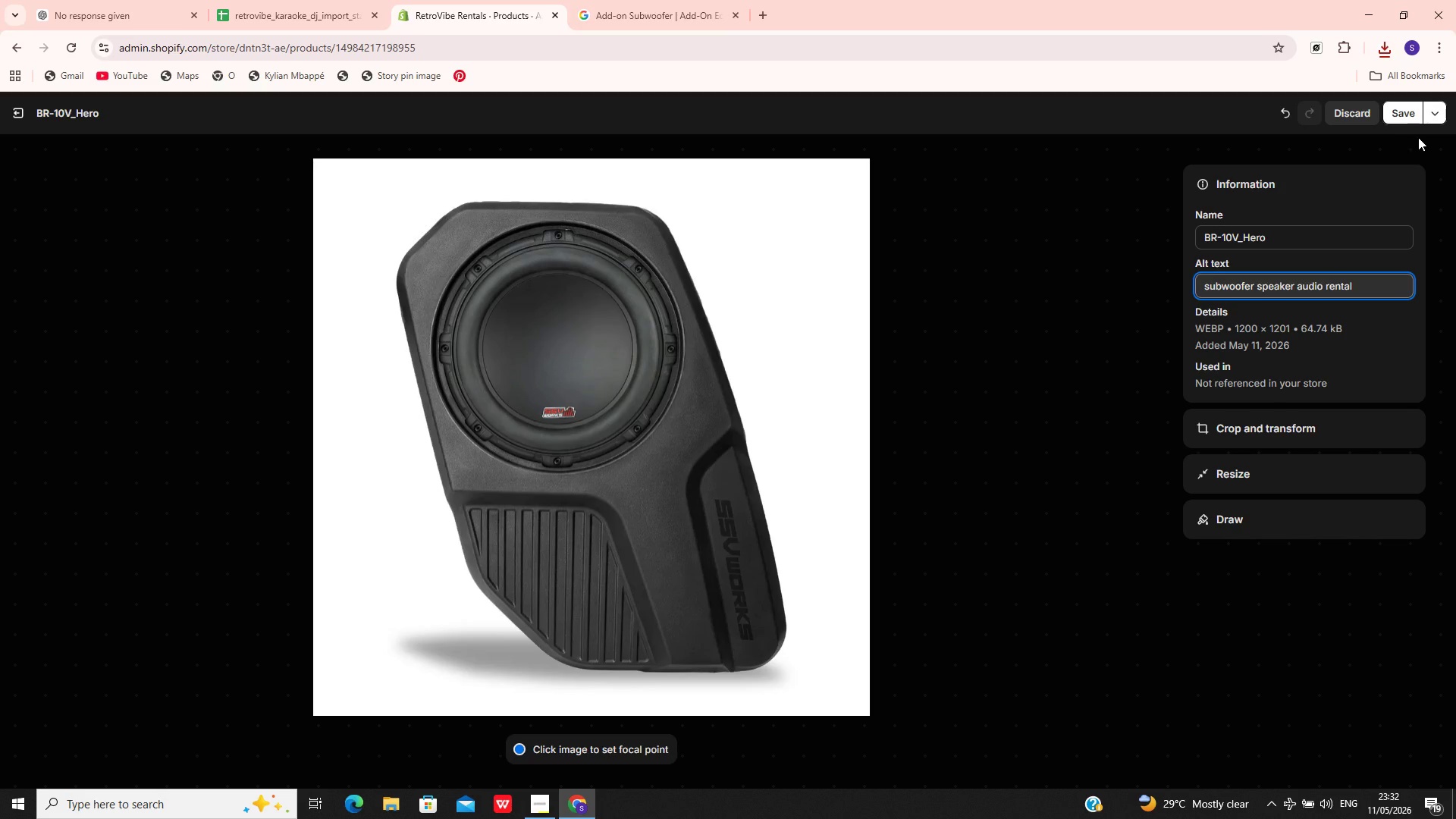 
left_click([1400, 115])
 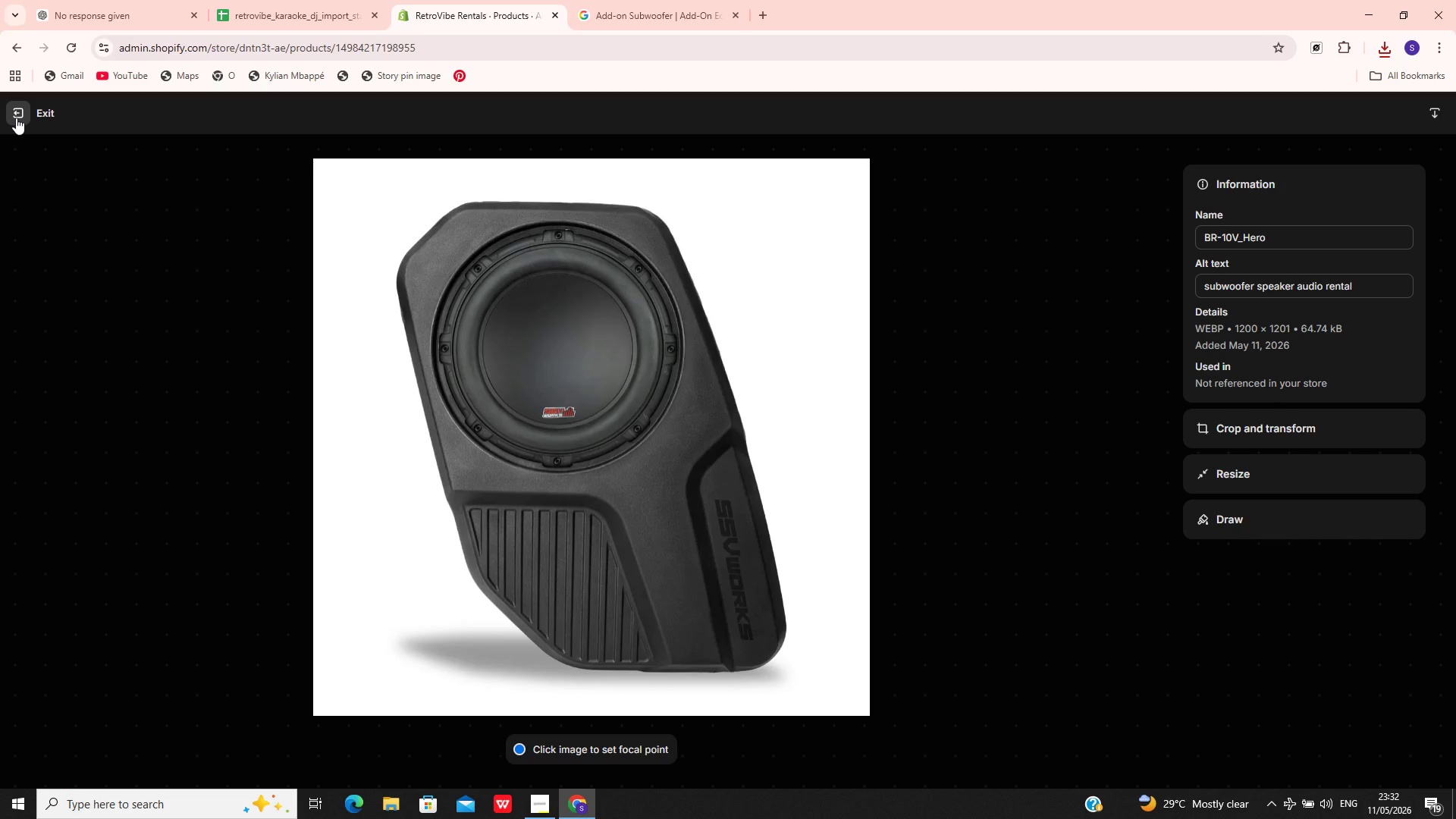 
left_click([16, 118])
 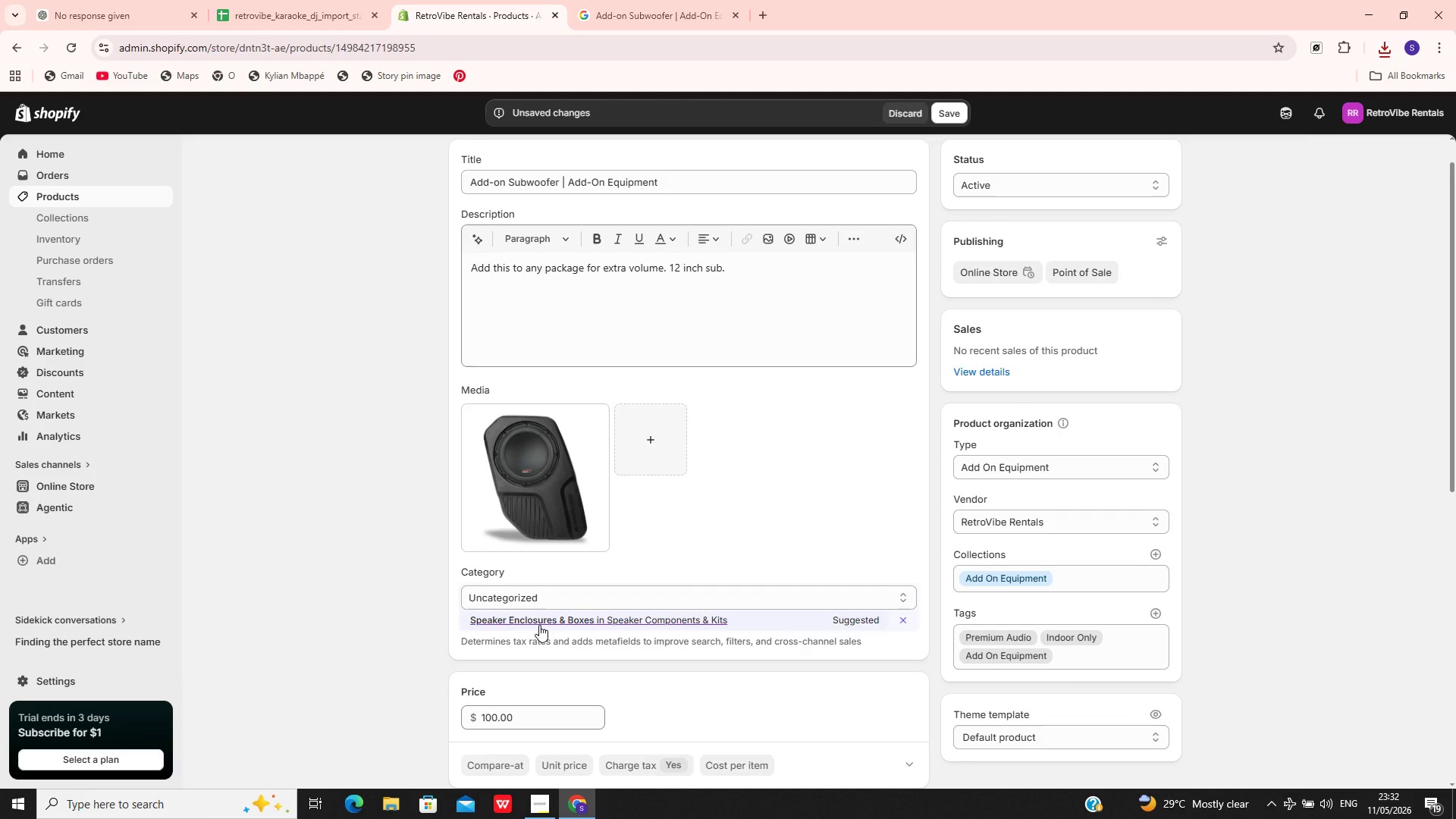 
left_click([539, 625])
 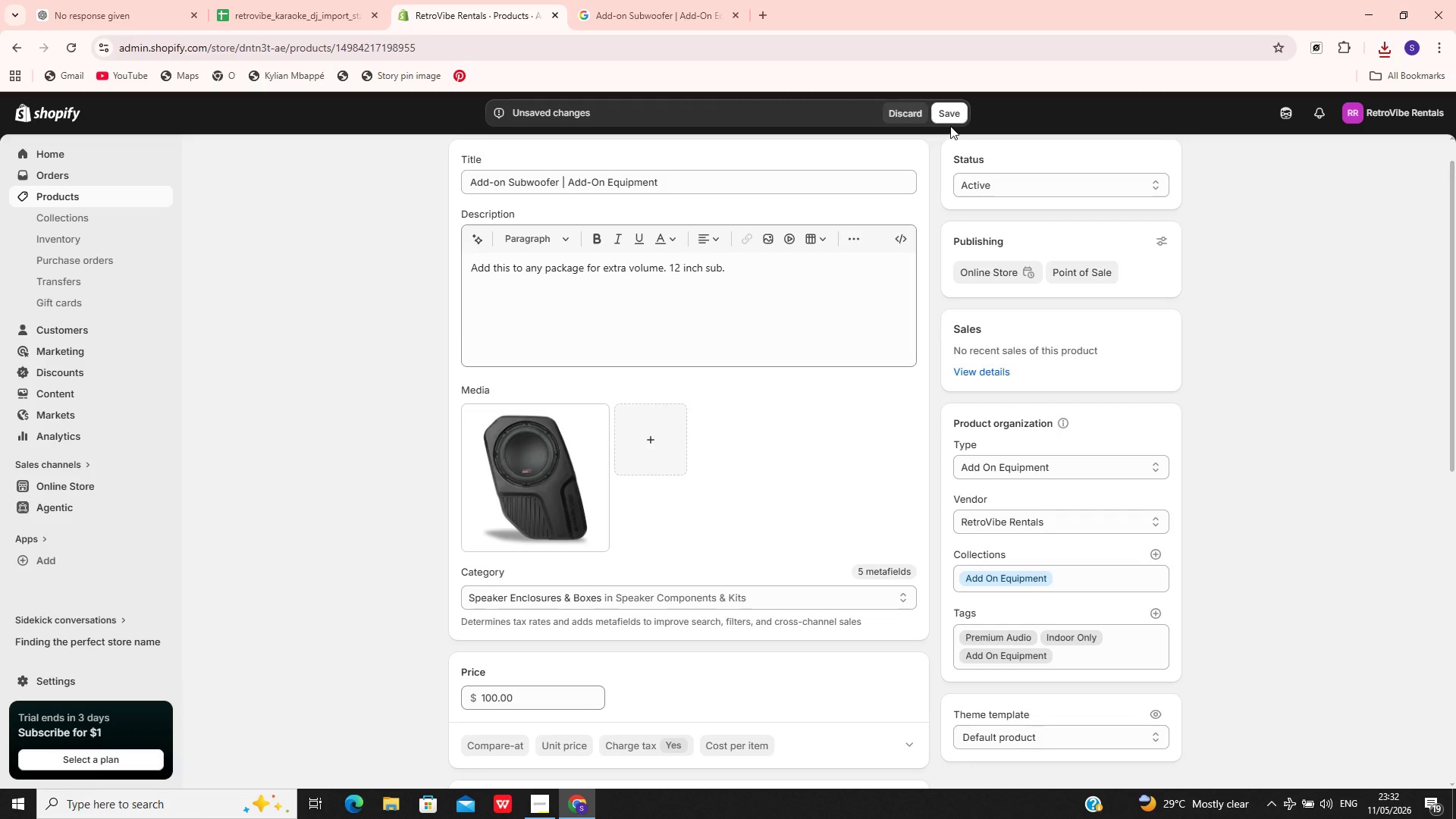 
left_click([944, 110])
 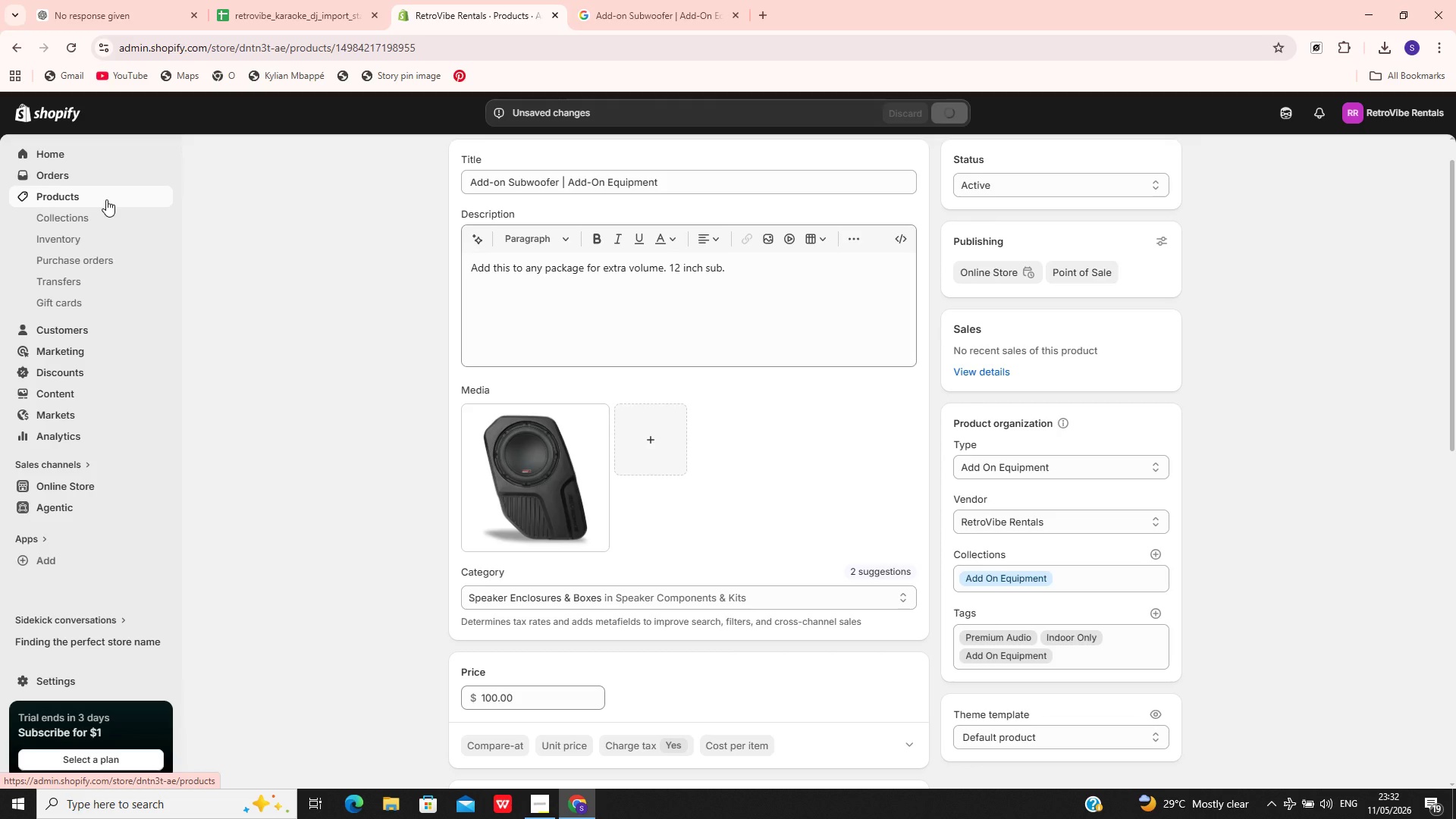 
left_click([106, 199])
 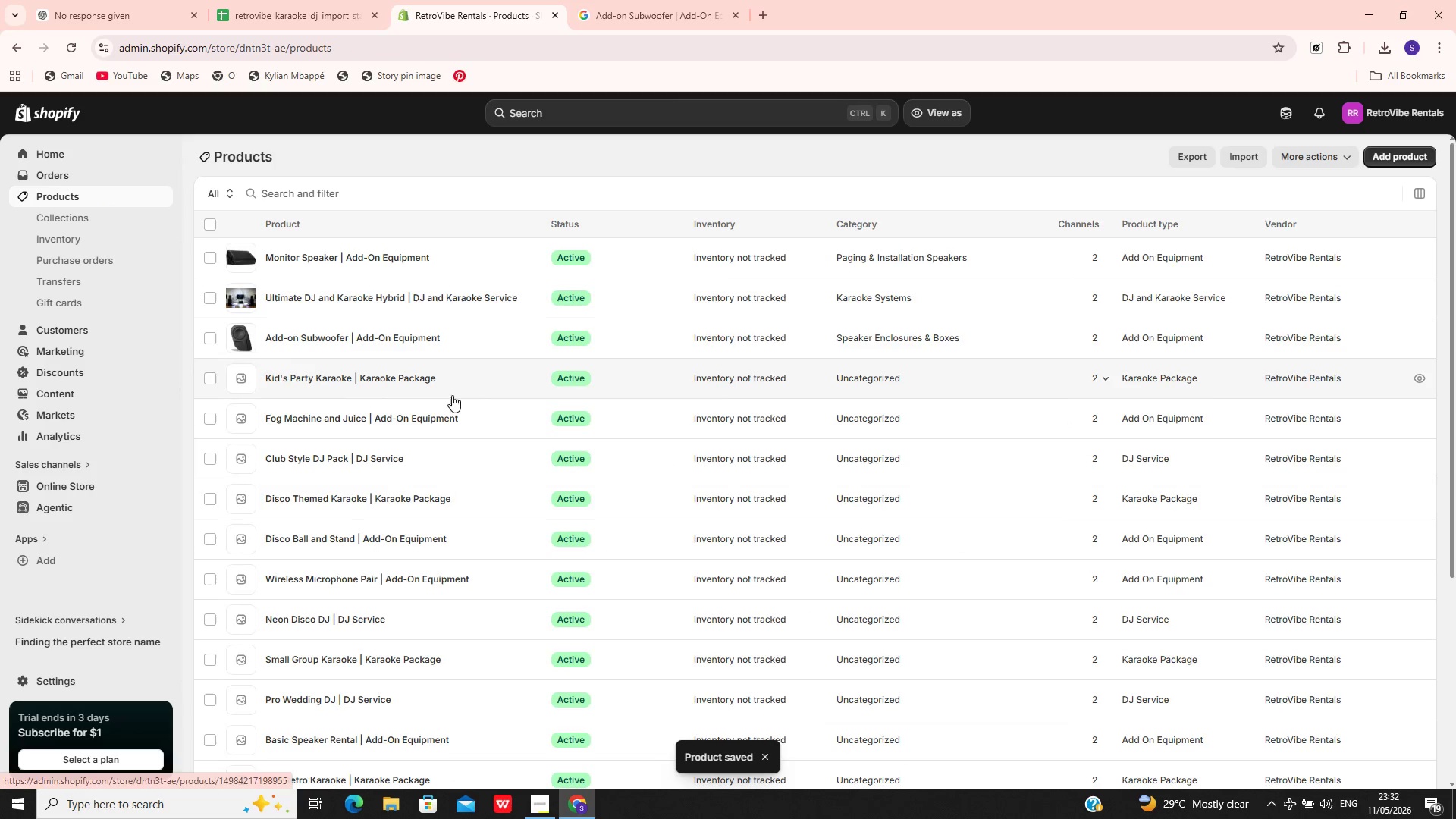 
left_click([475, 388])
 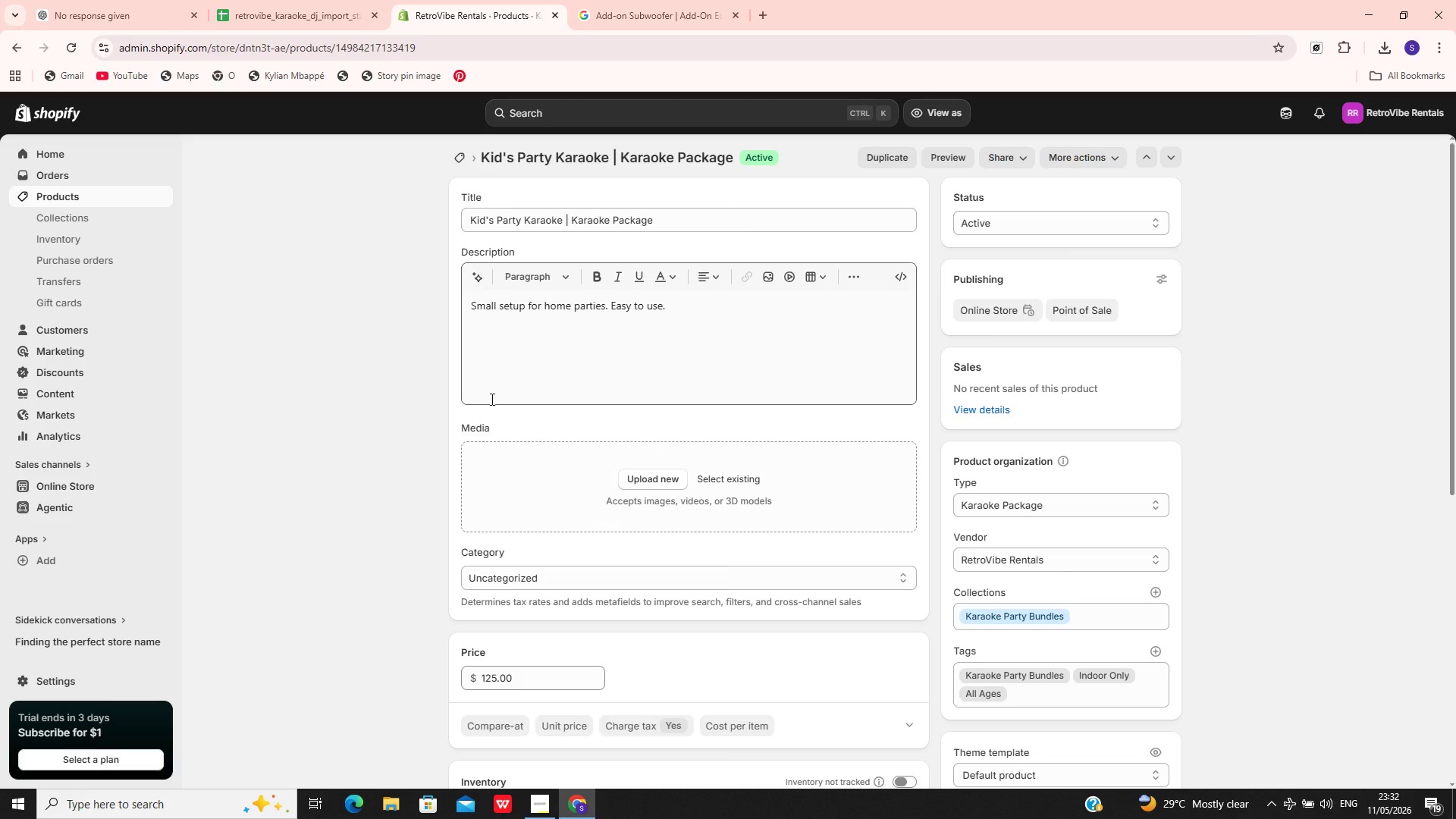 
wait(6.06)
 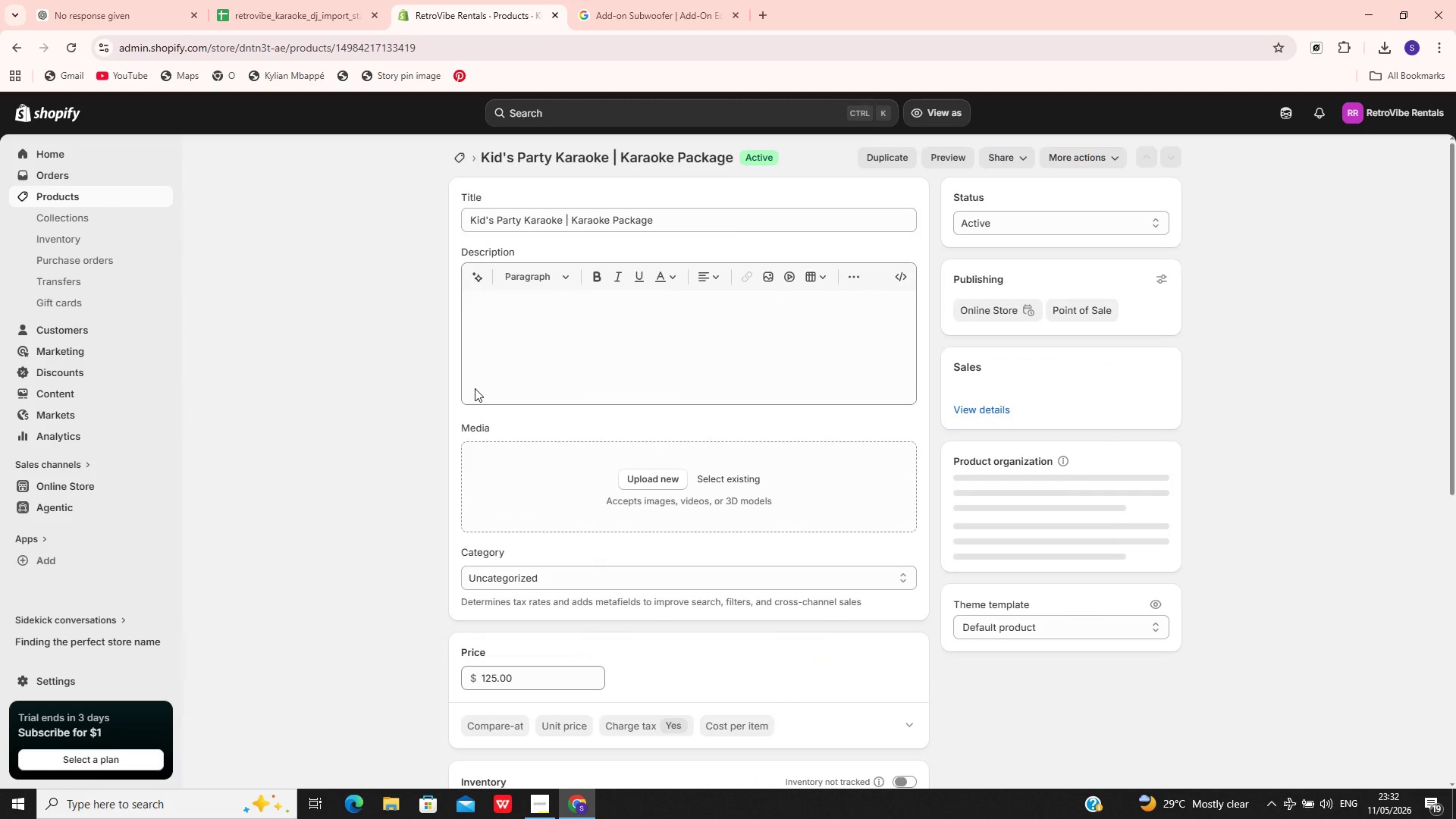 
left_click([668, 215])
 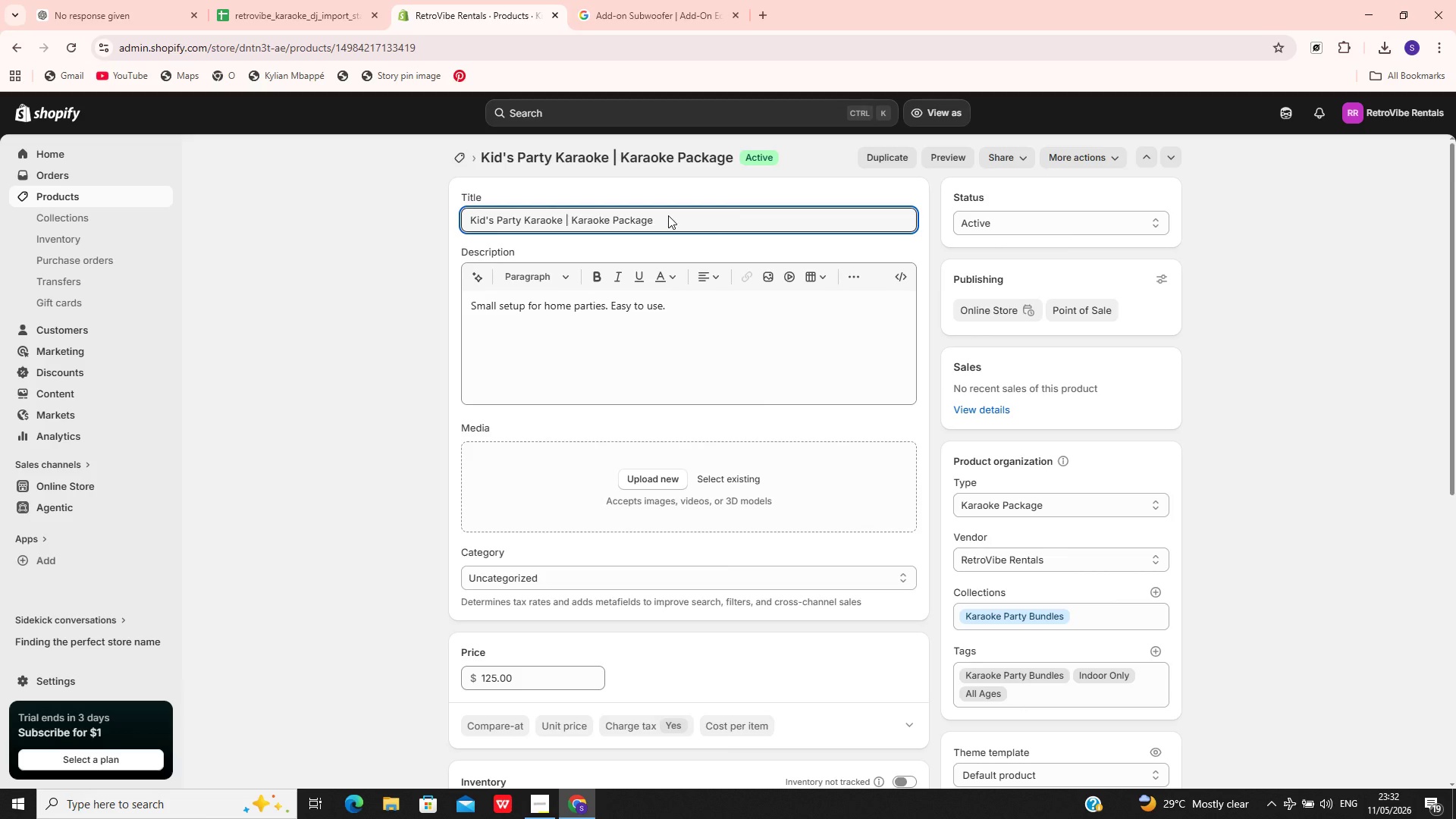 
key(Control+A)
 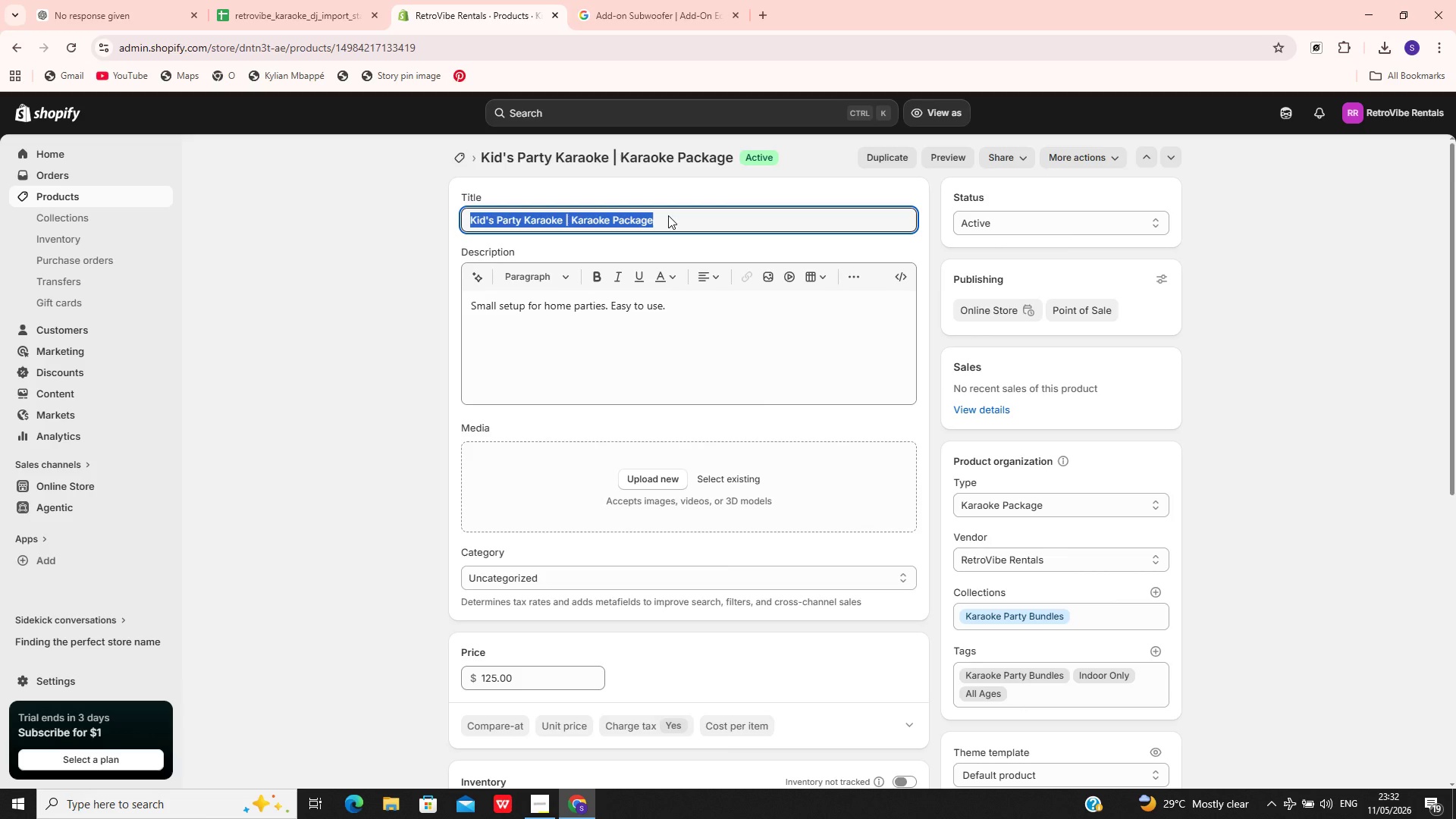 
key(Control+C)
 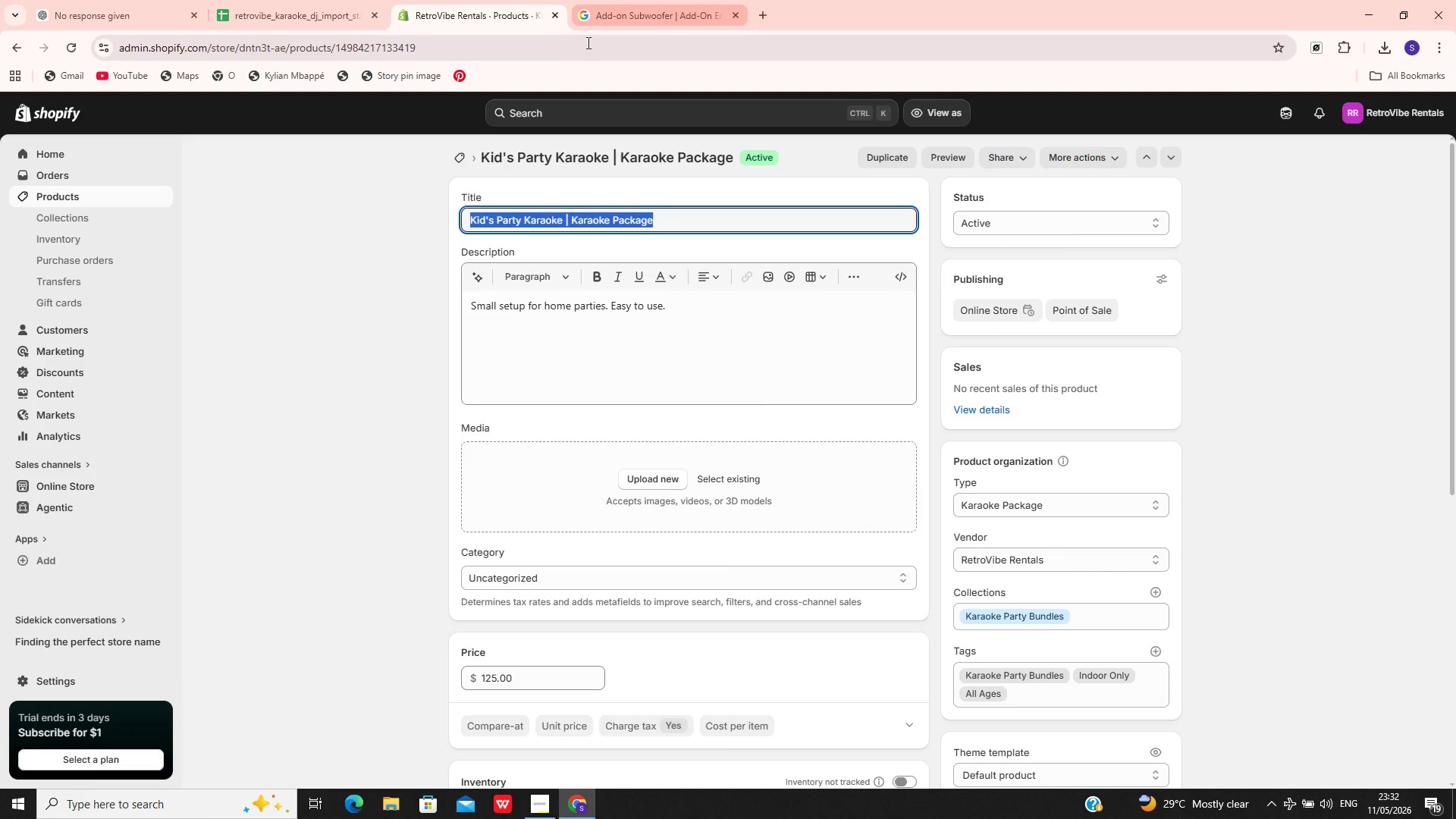 
left_click([651, 0])
 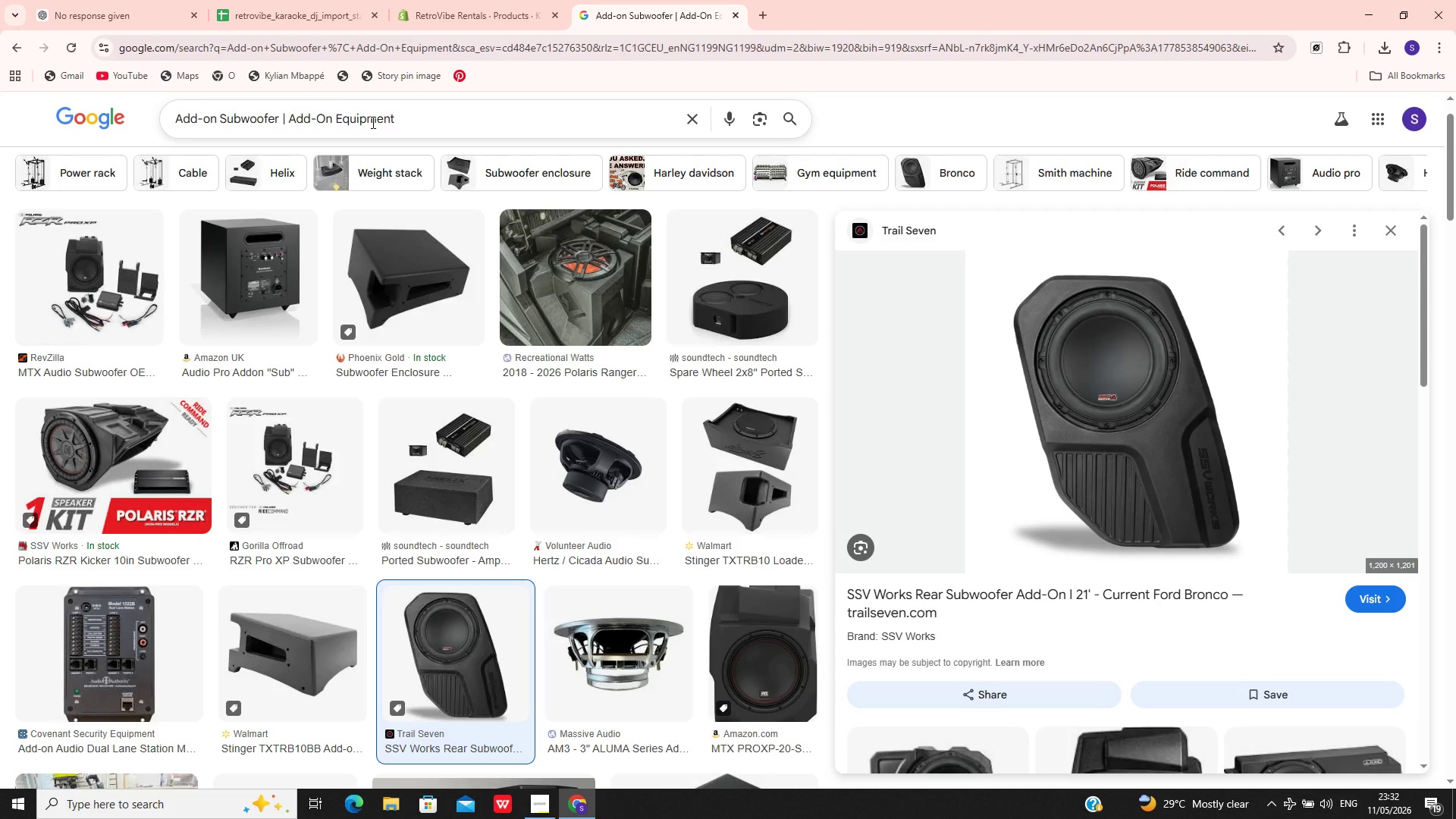 
left_click([372, 122])
 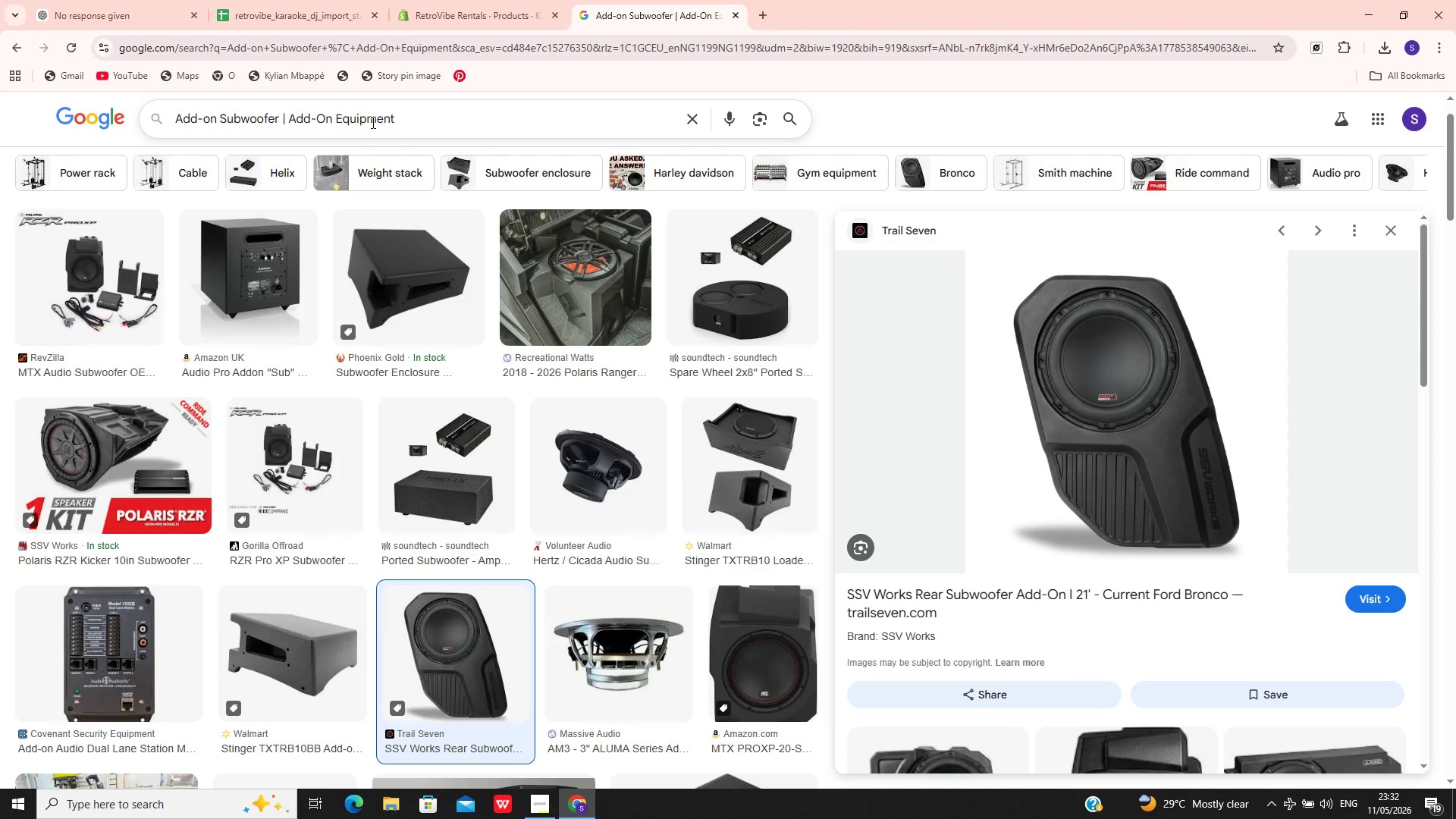 
key(Control+A)
 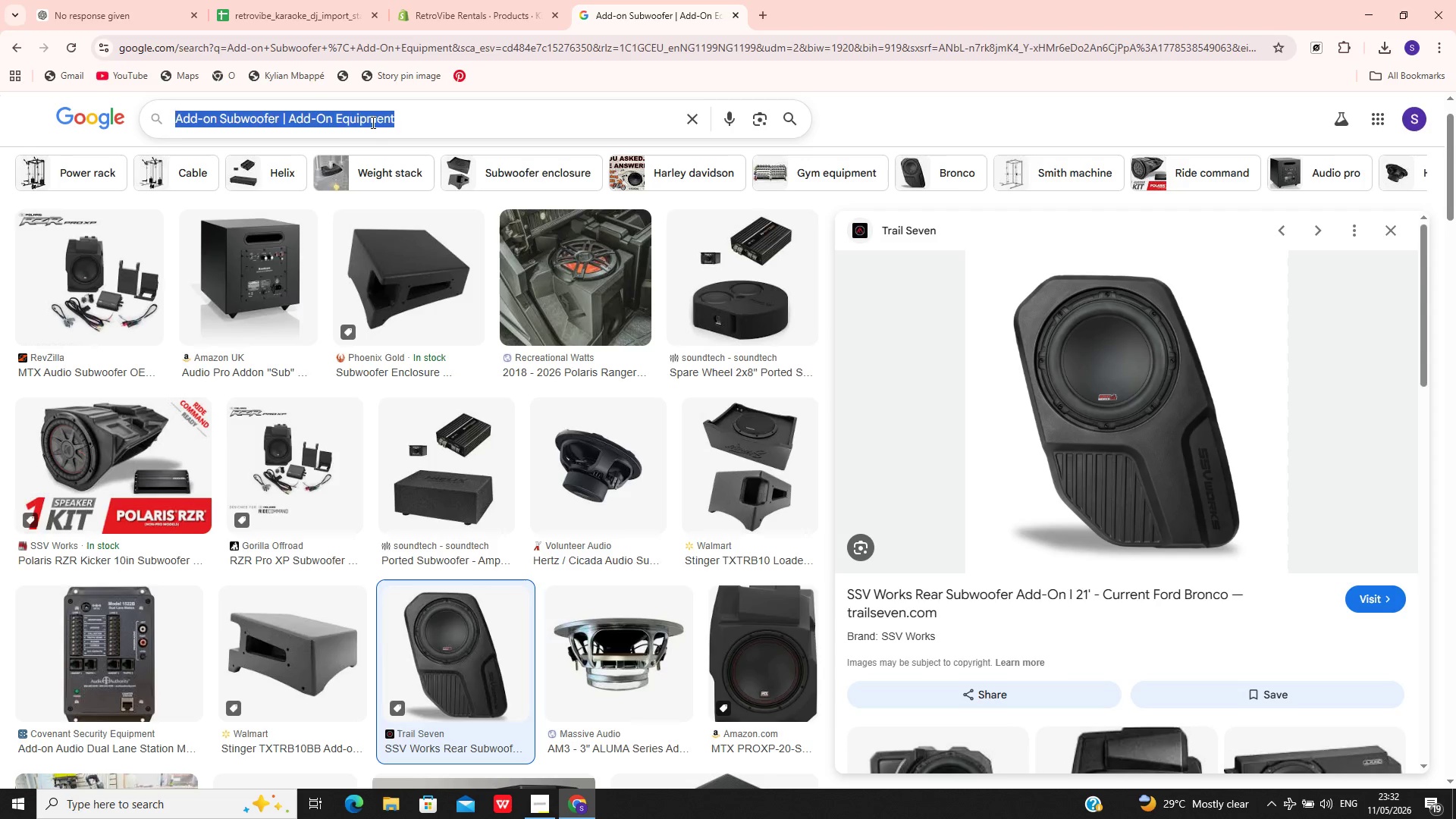 
key(Control+V)
 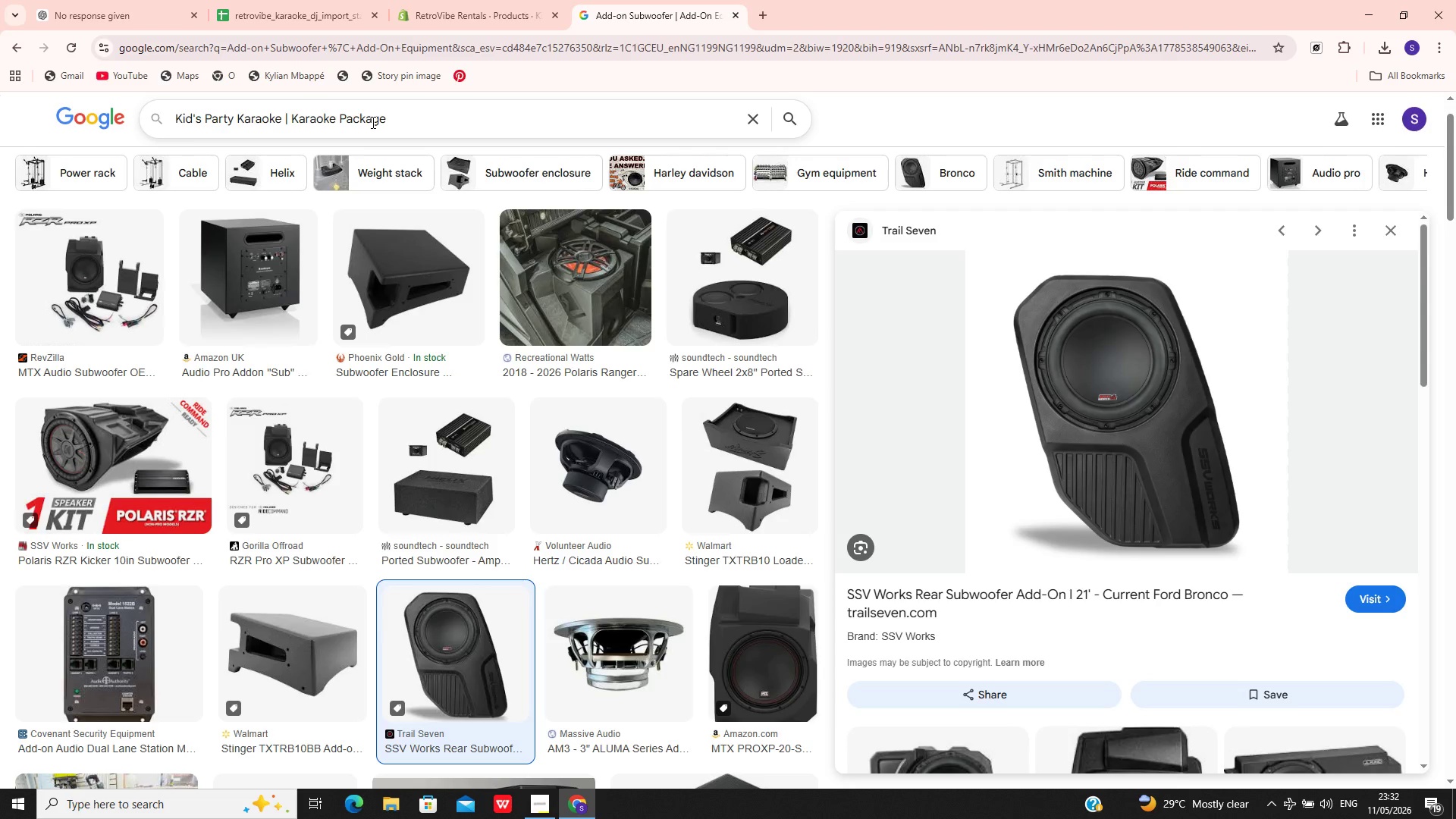 
key(Enter)
 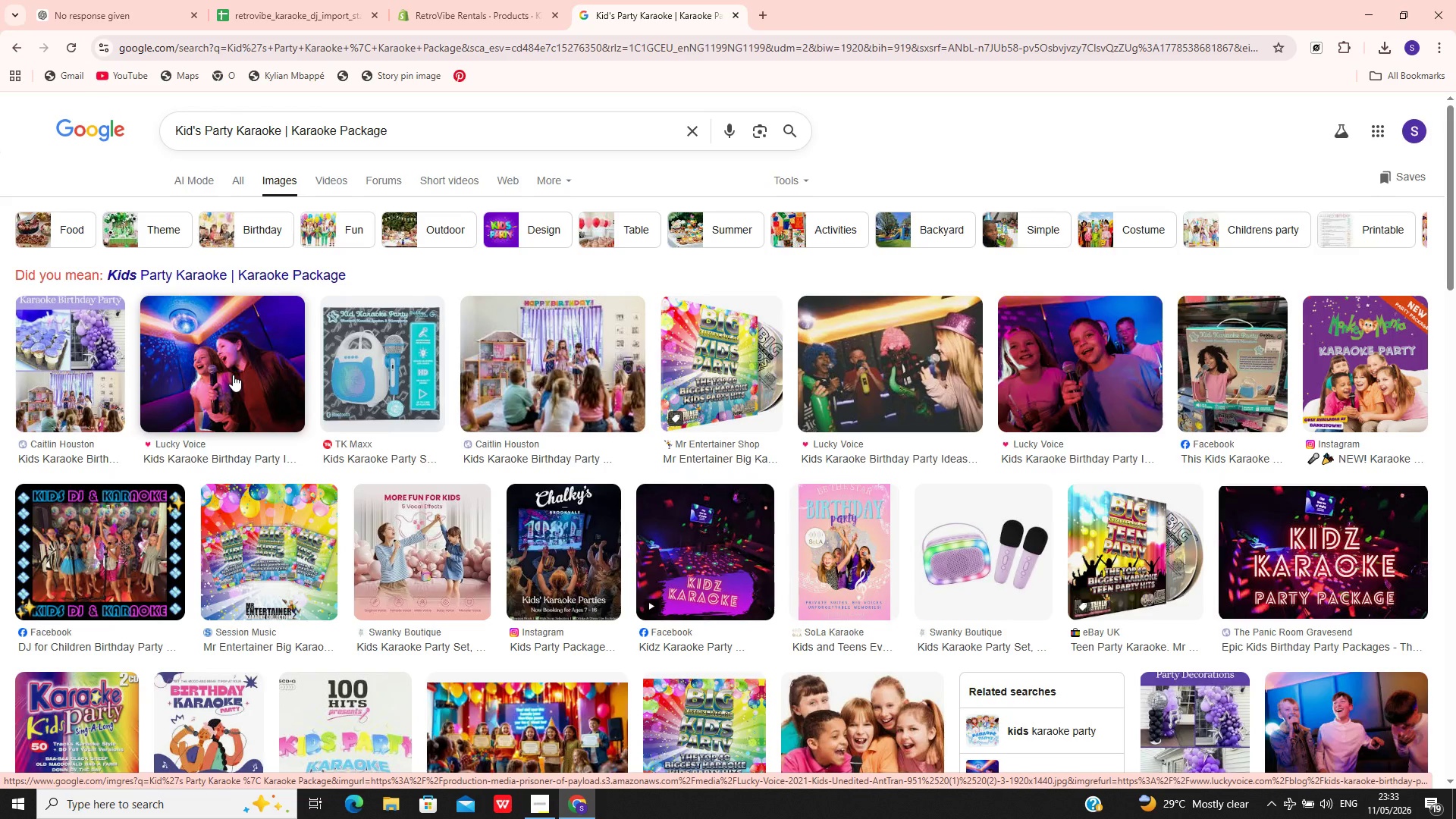 
wait(6.61)
 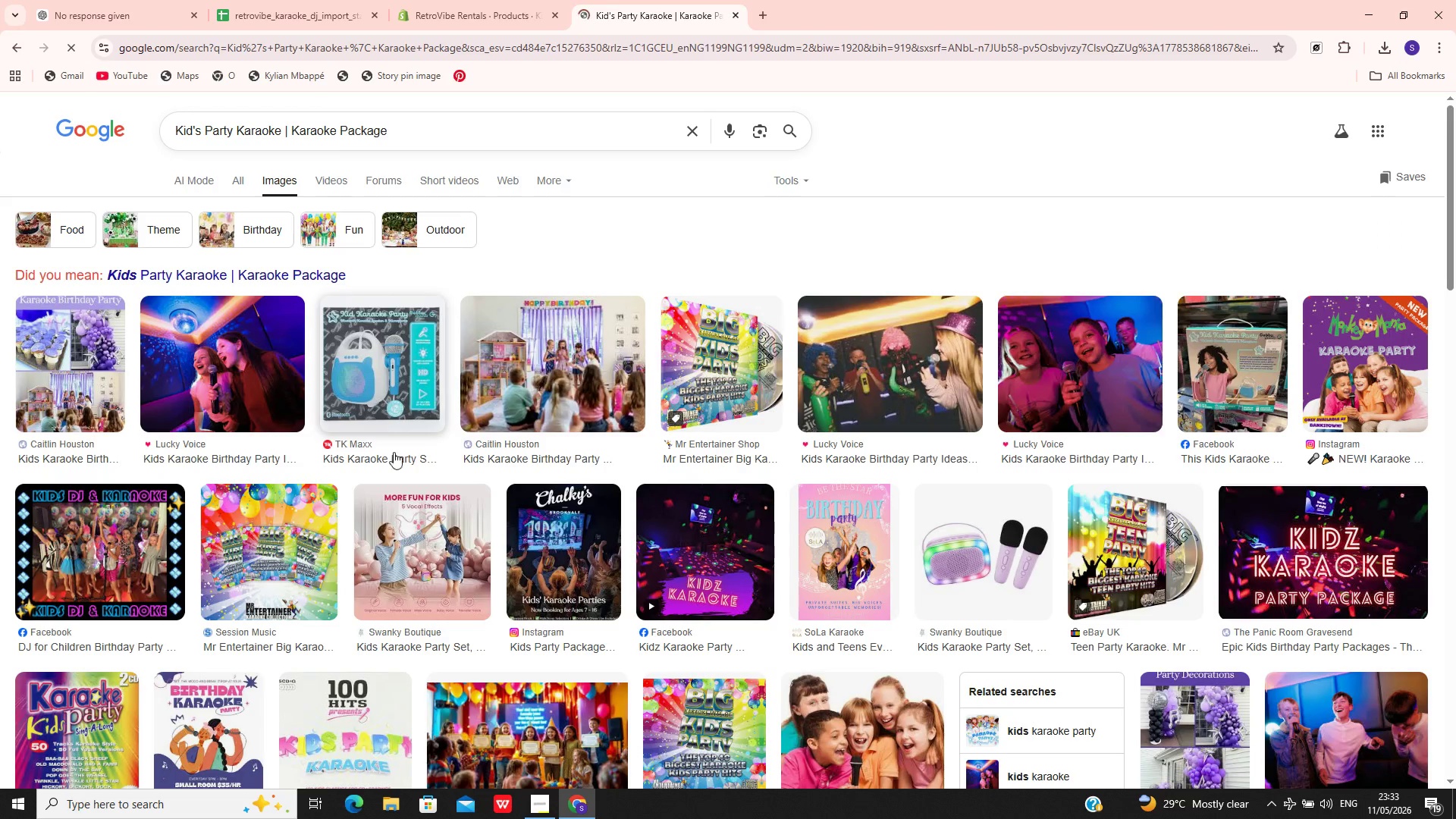 
left_click([224, 382])
 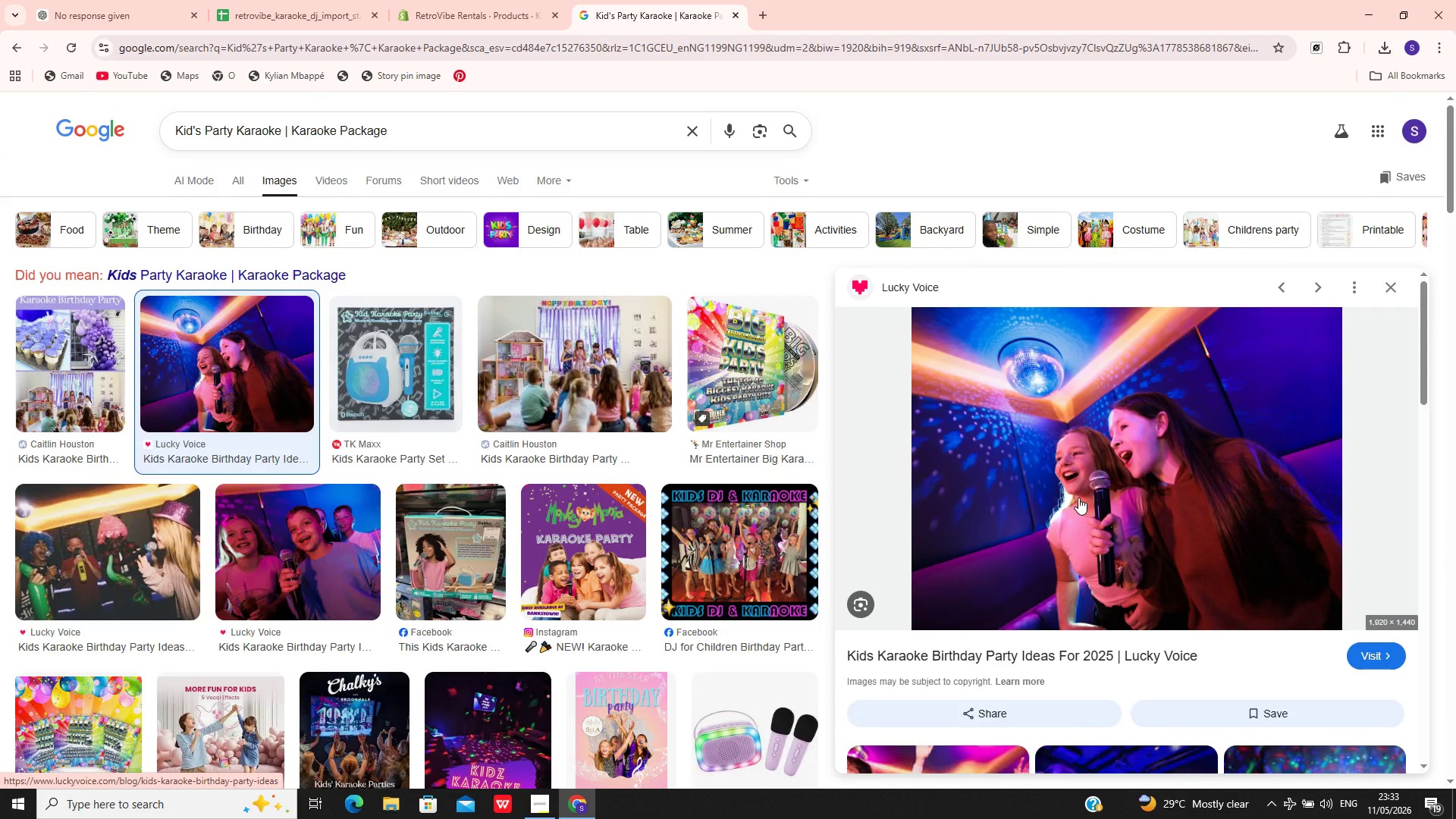 
right_click([1078, 497])
 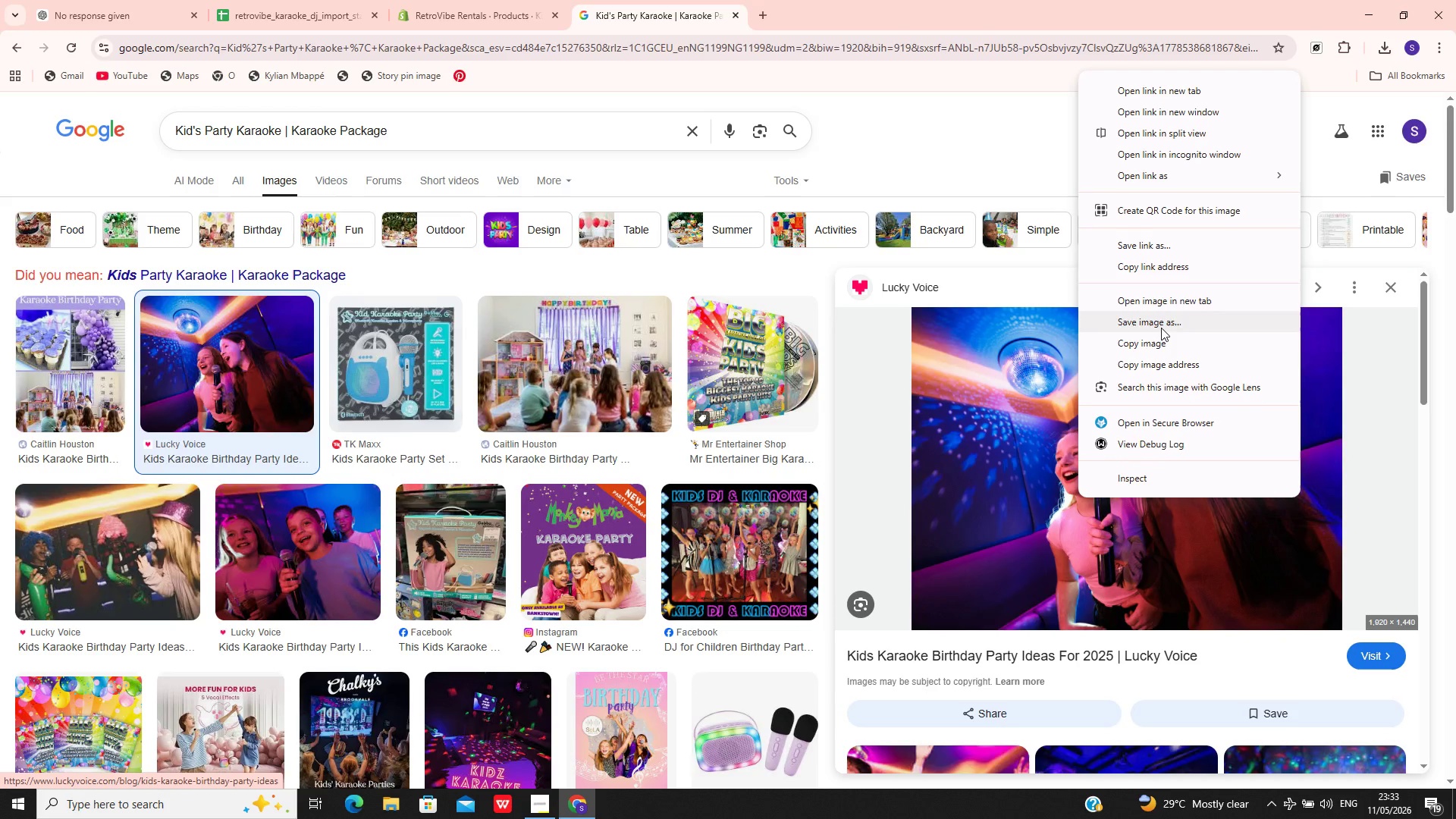 
left_click([1160, 328])
 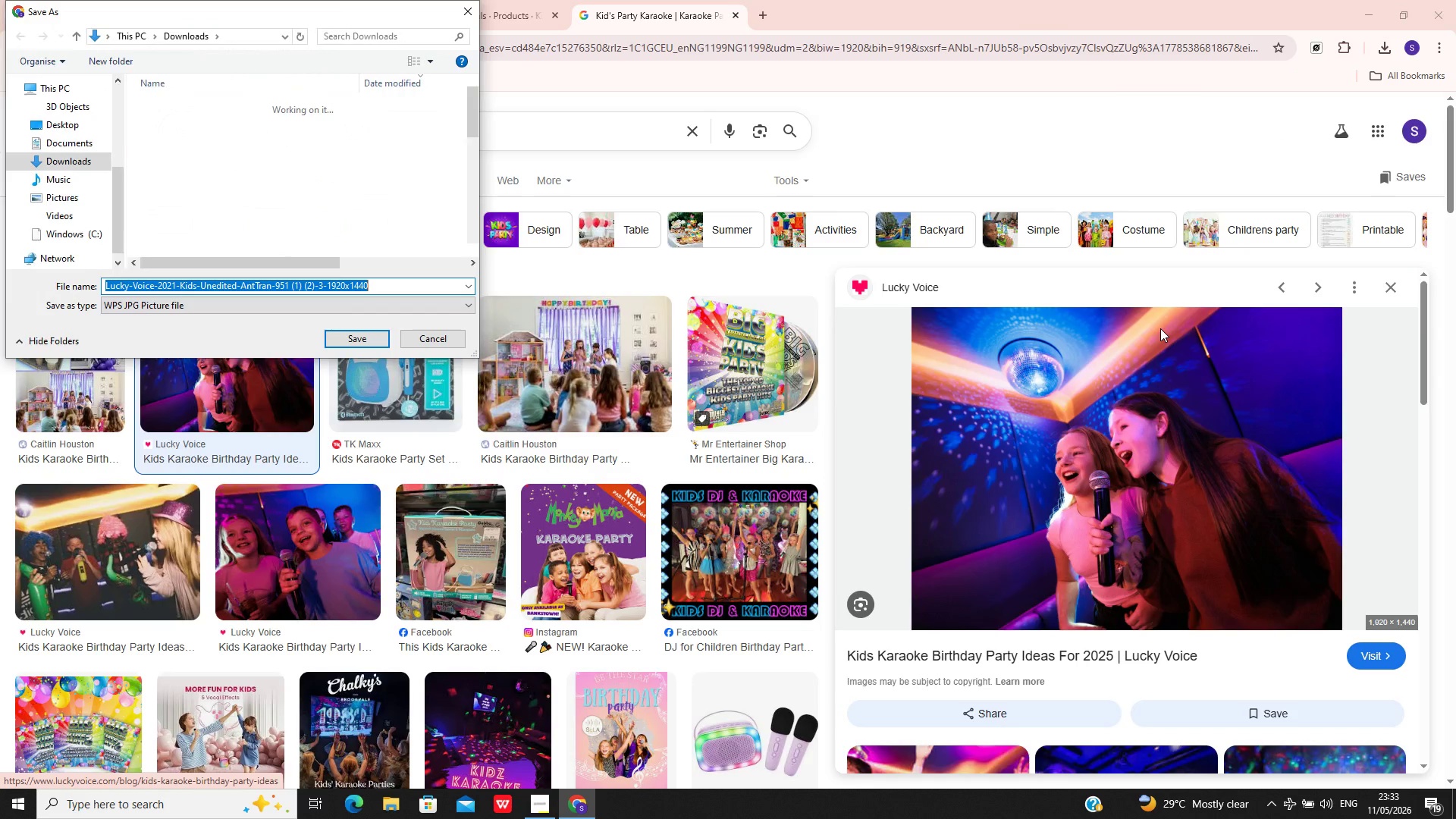 
key(Enter)
 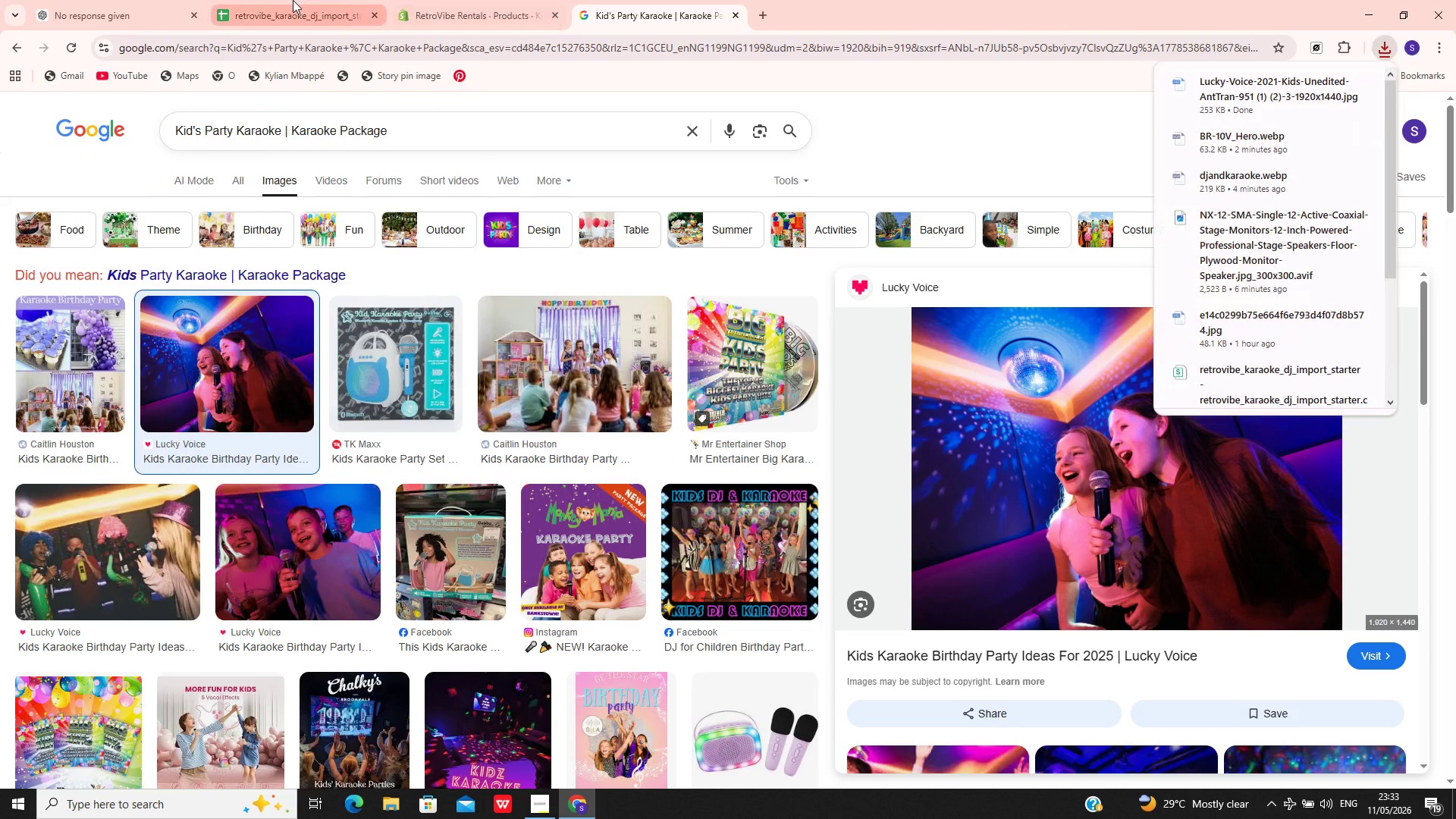 
left_click([438, 4])
 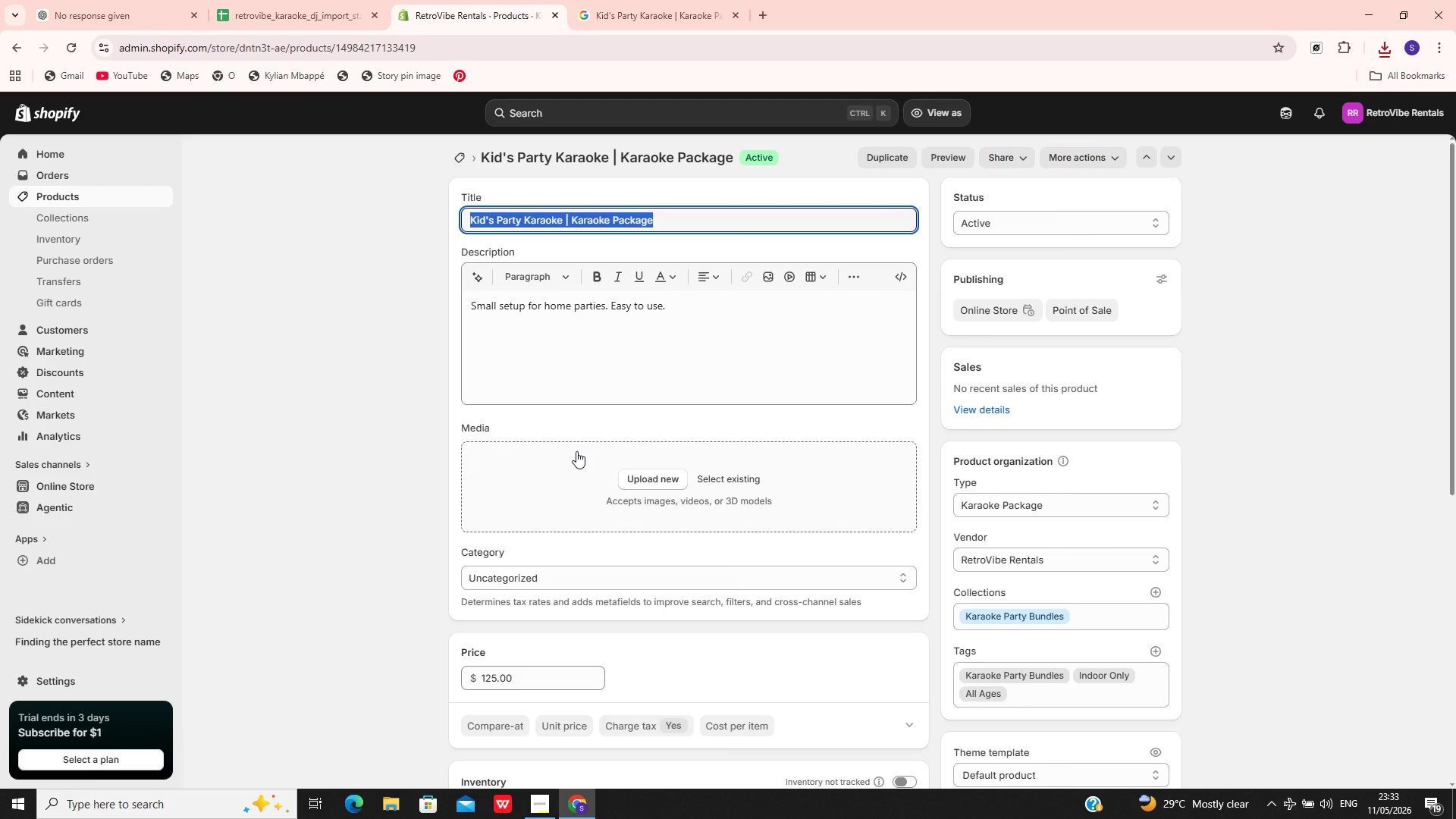 
left_click([575, 452])
 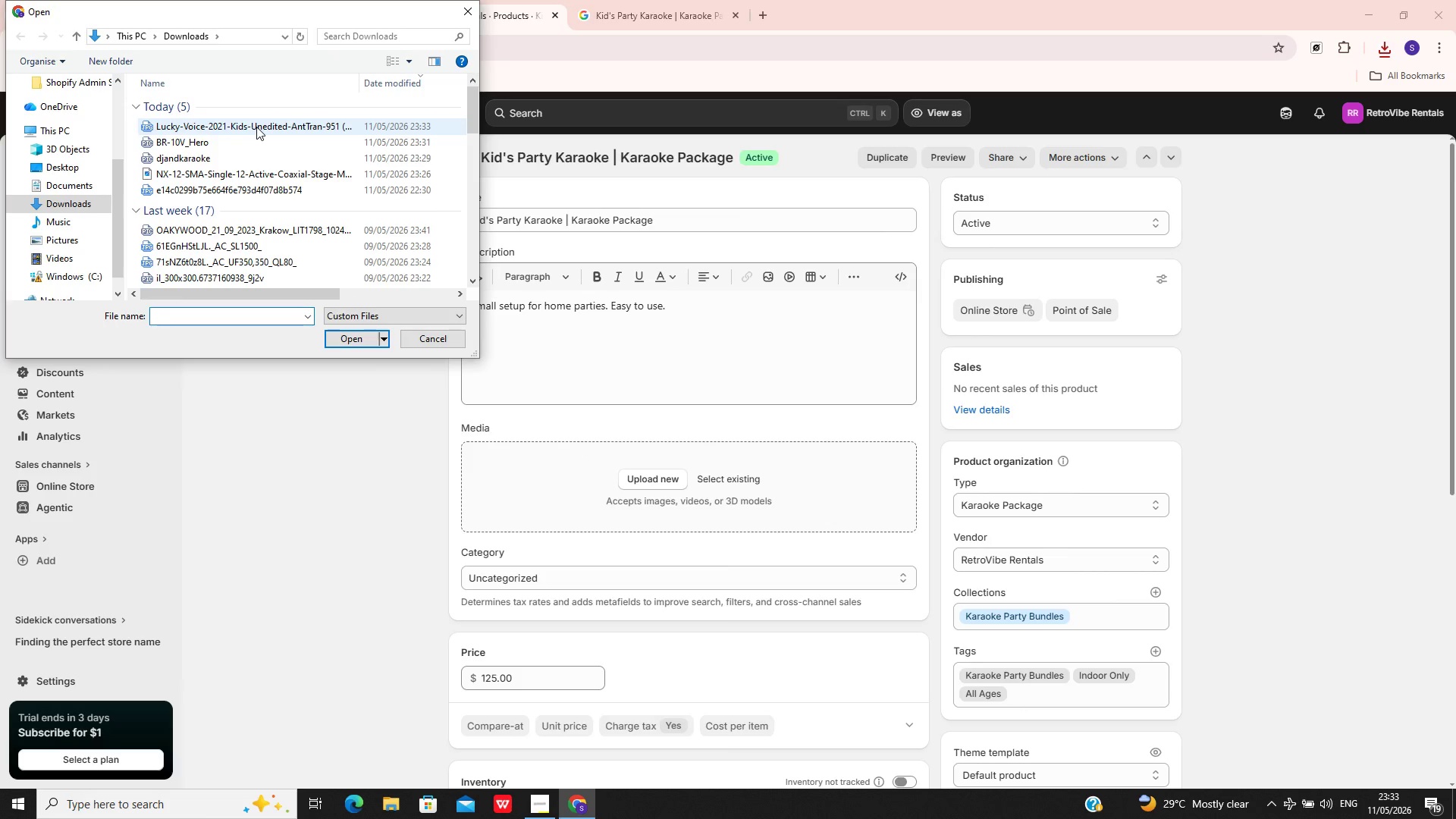 
left_click([256, 127])
 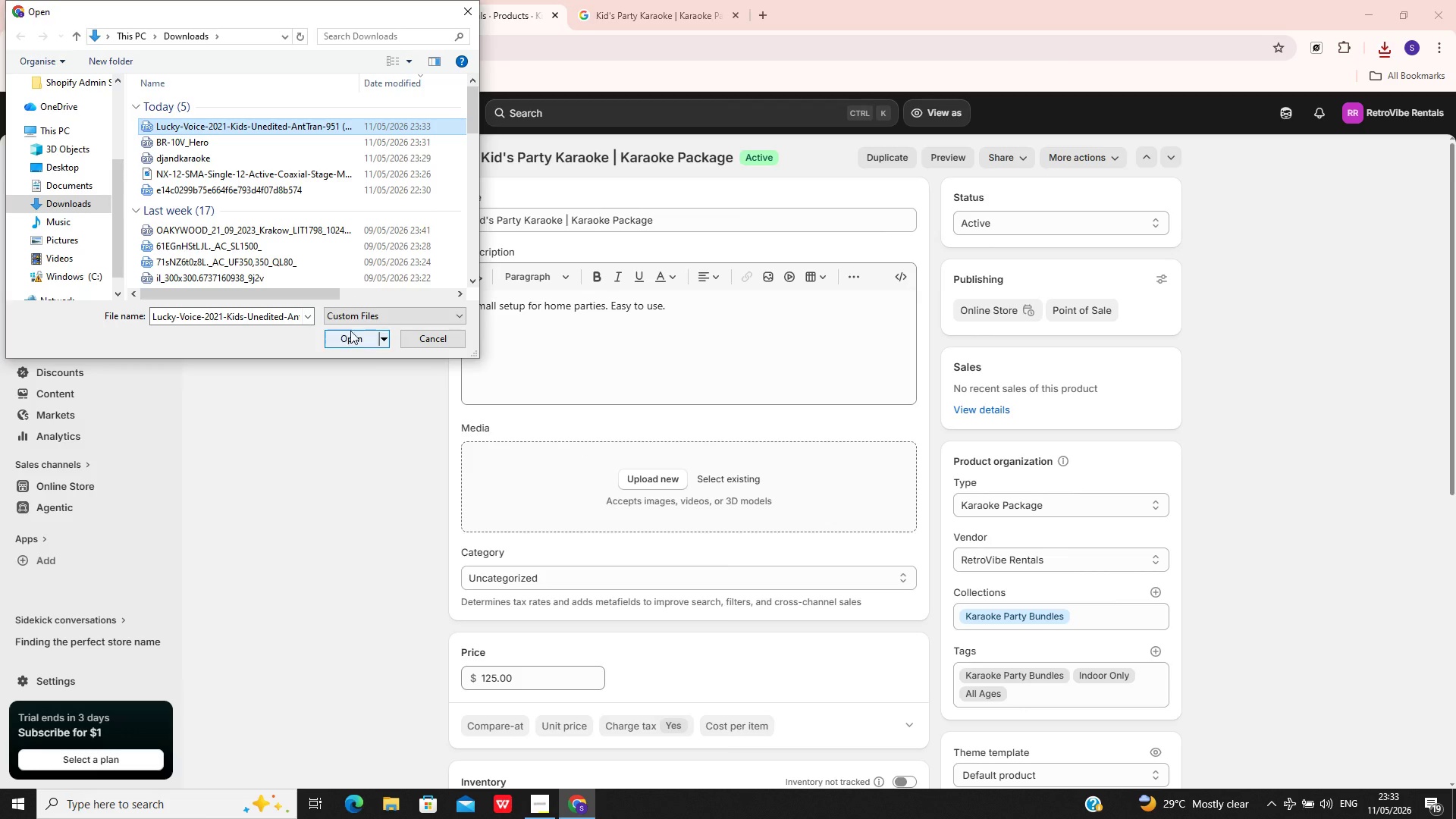 
left_click([351, 331])
 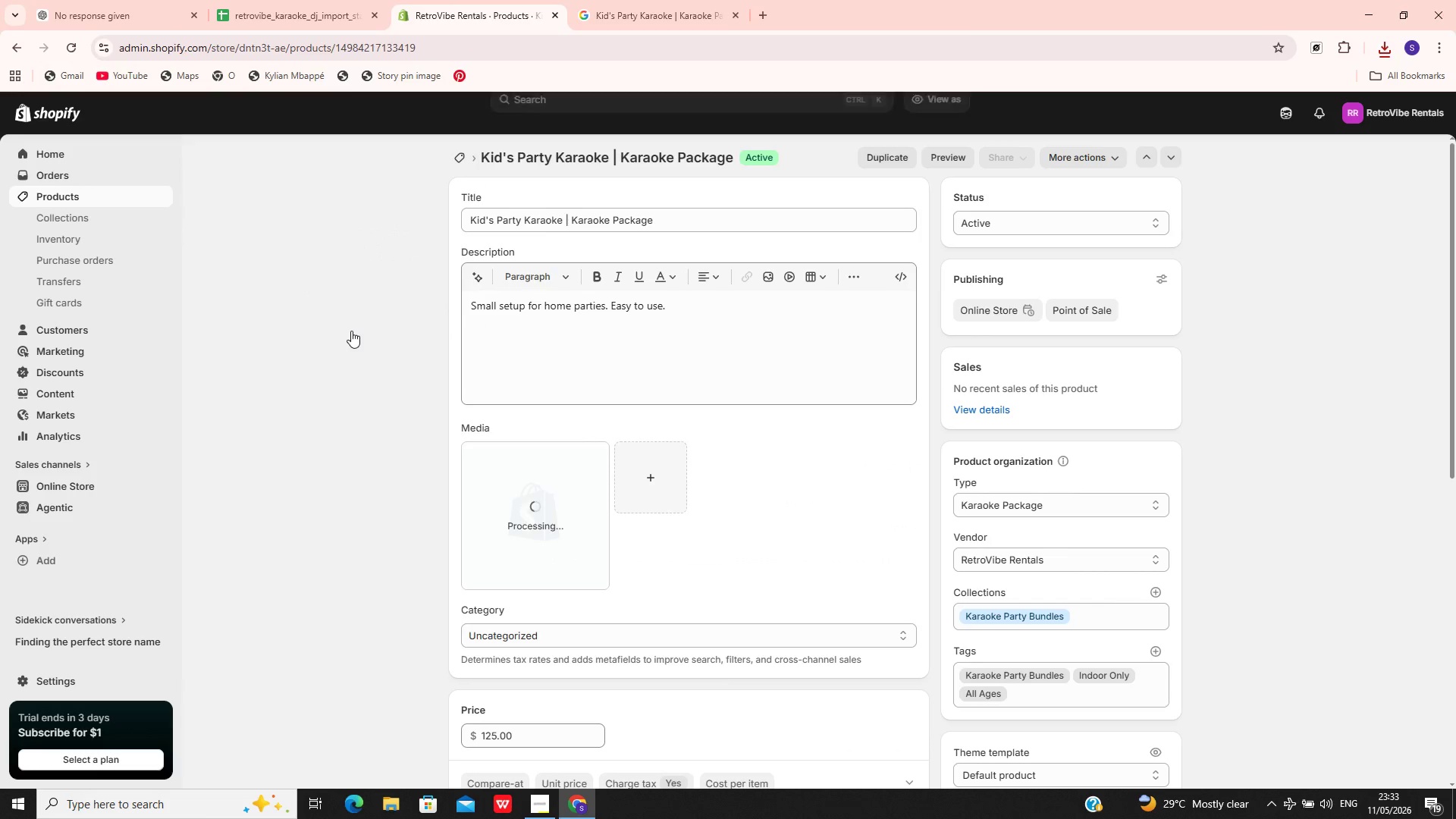 
wait(8.25)
 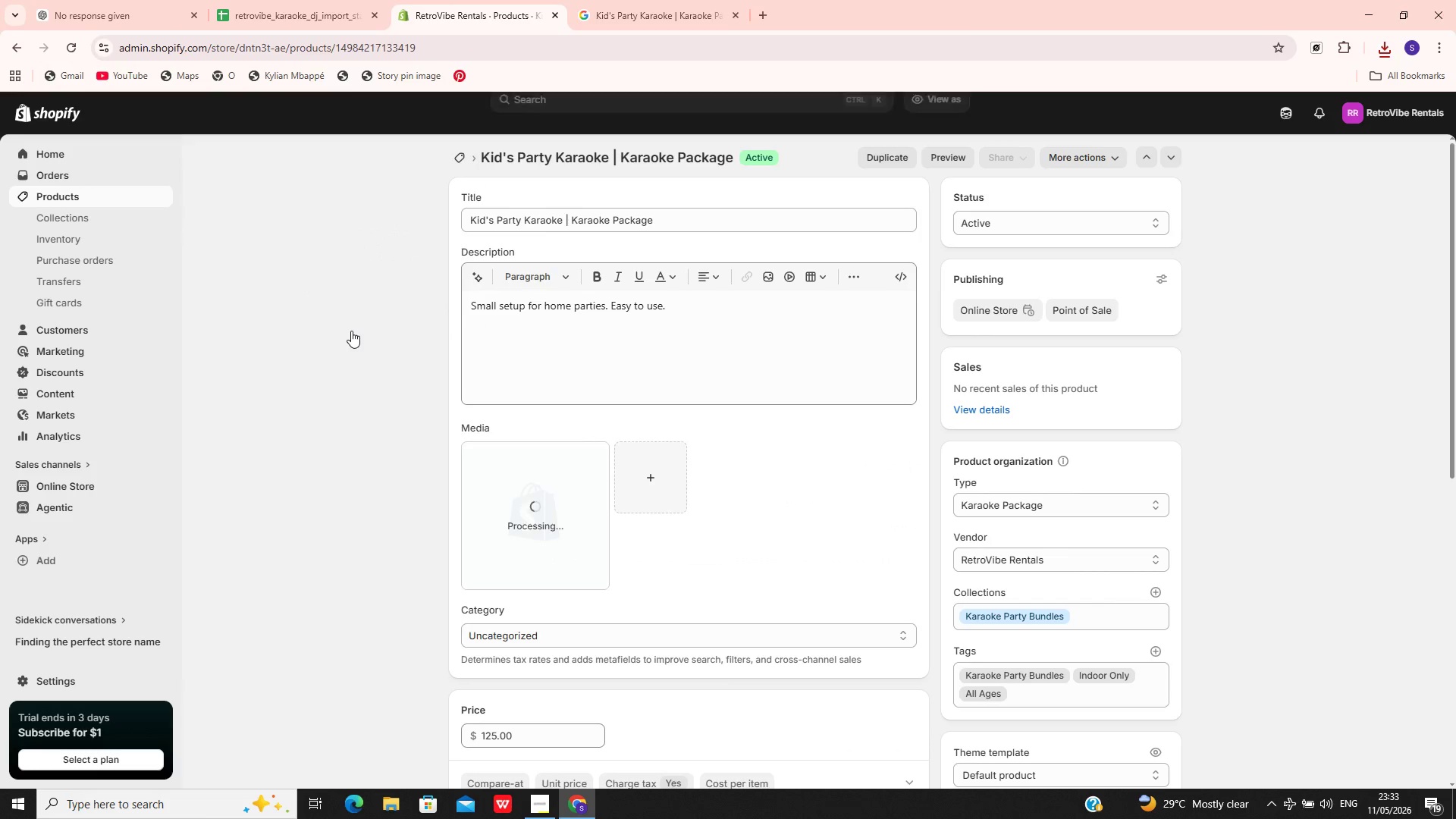 
left_click([526, 516])
 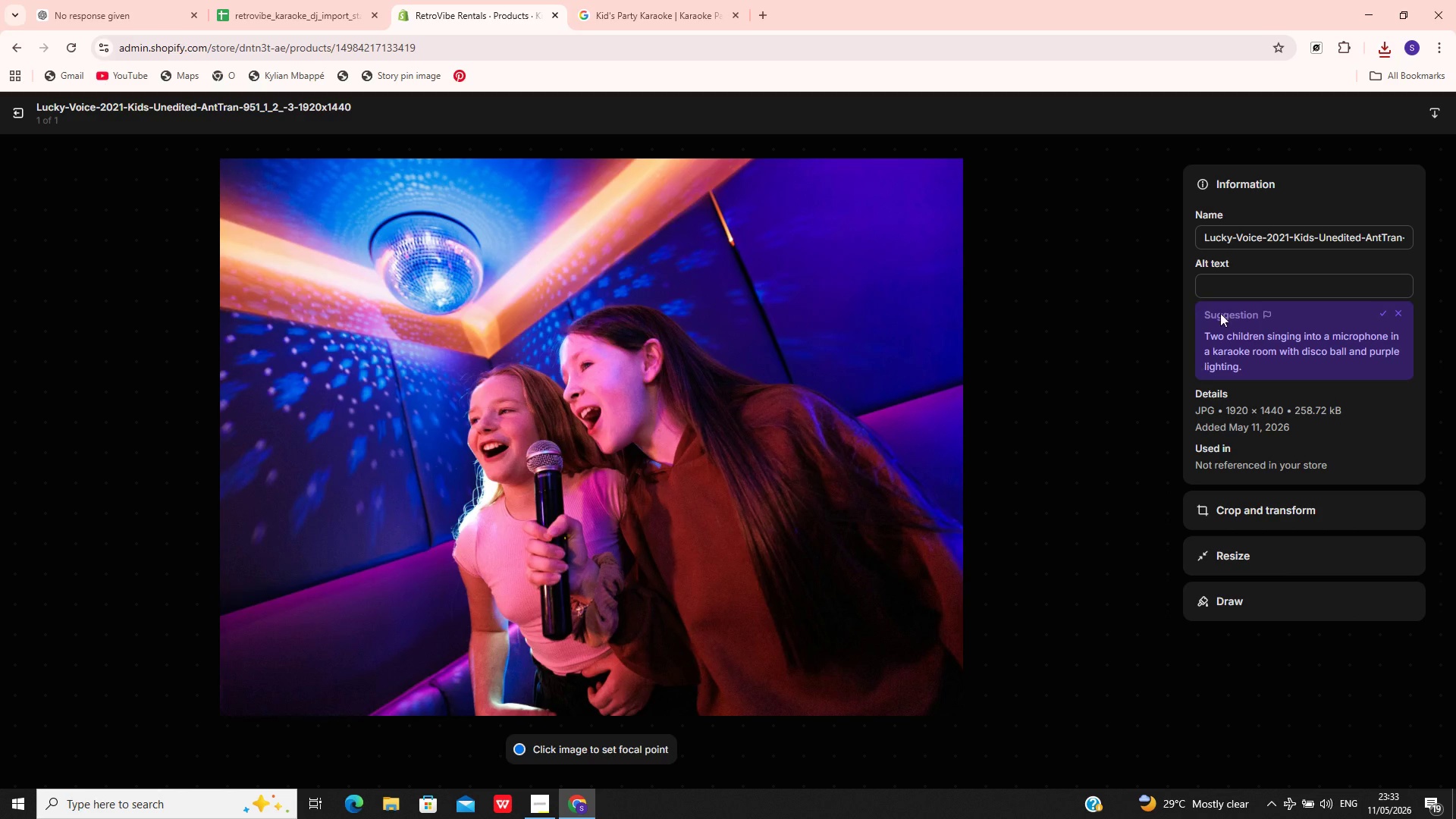 
left_click([1220, 284])
 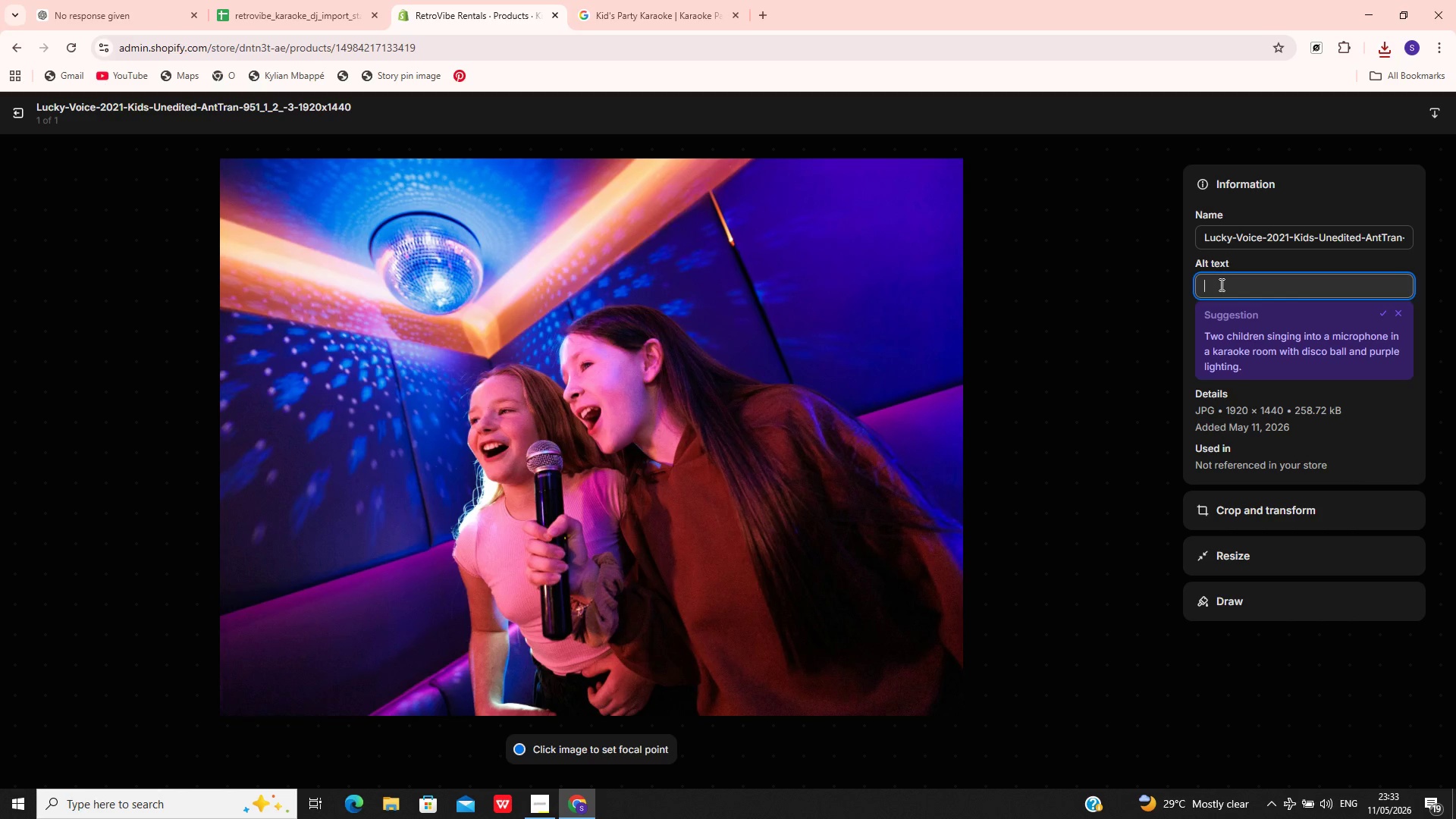 
type(kids karaoke party microphone speaker)
 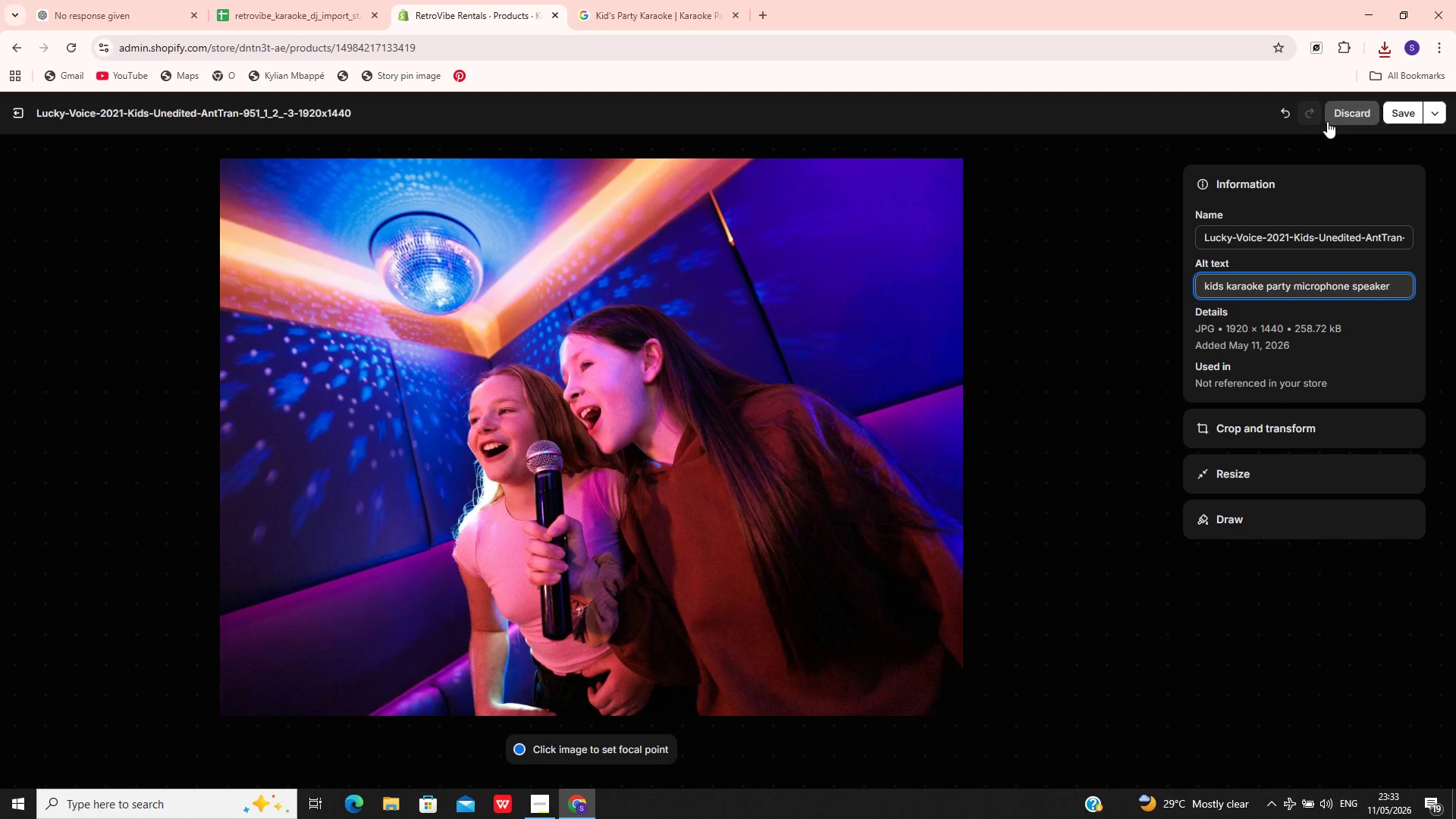 
left_click_drag(start_coordinate=[1413, 128], to_coordinate=[1399, 118])
 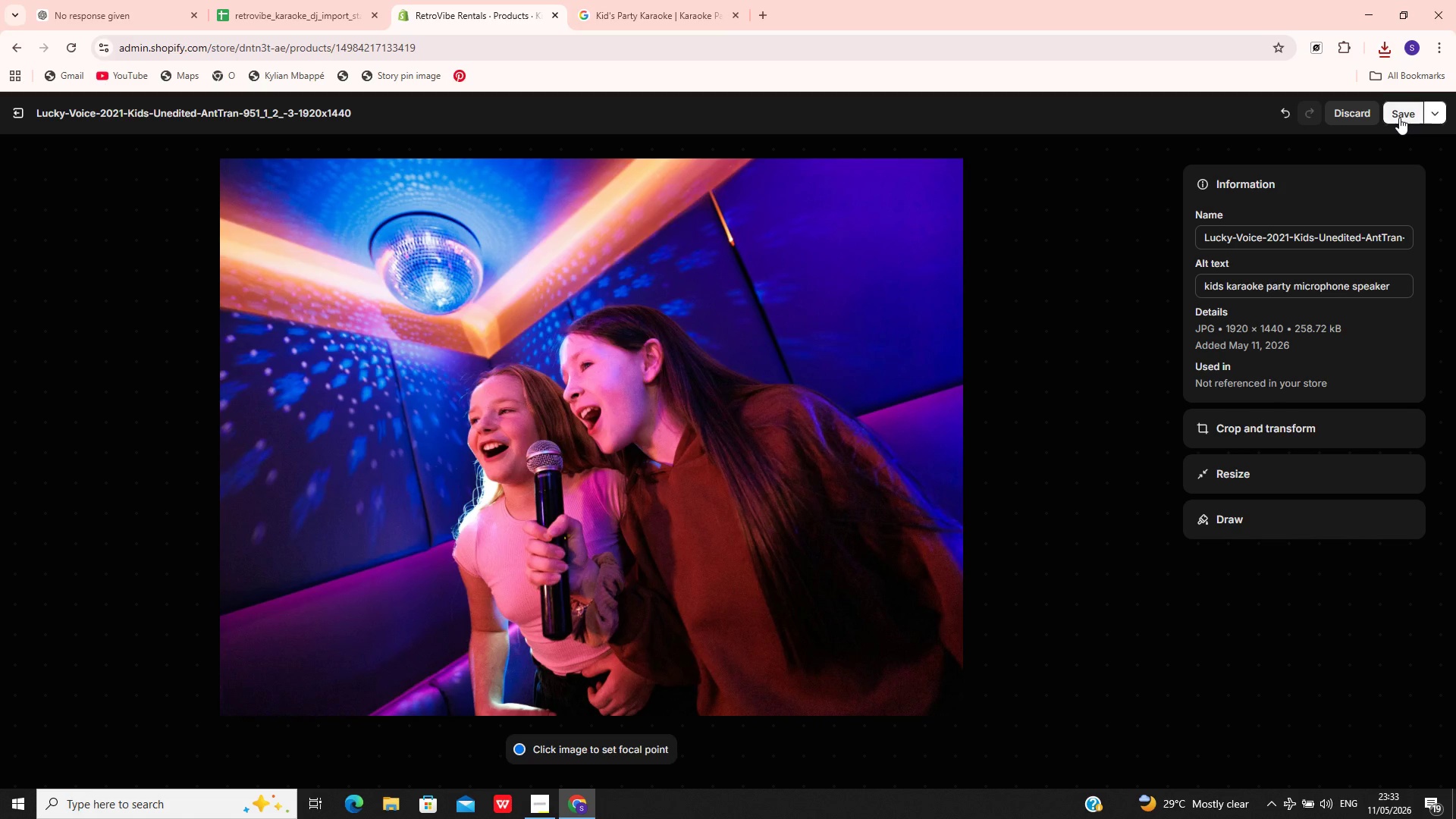 
left_click([1399, 118])
 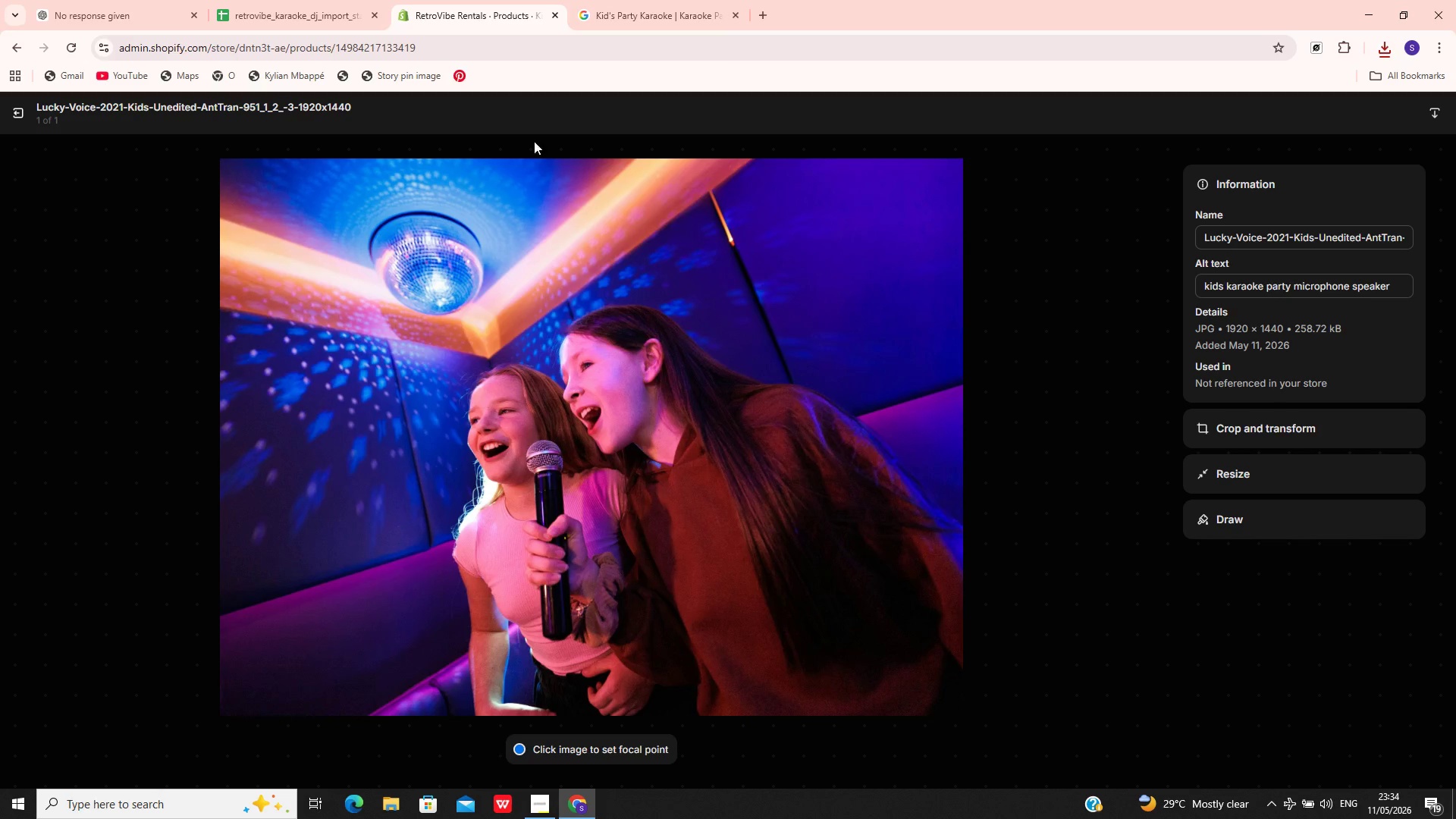 
wait(5.55)
 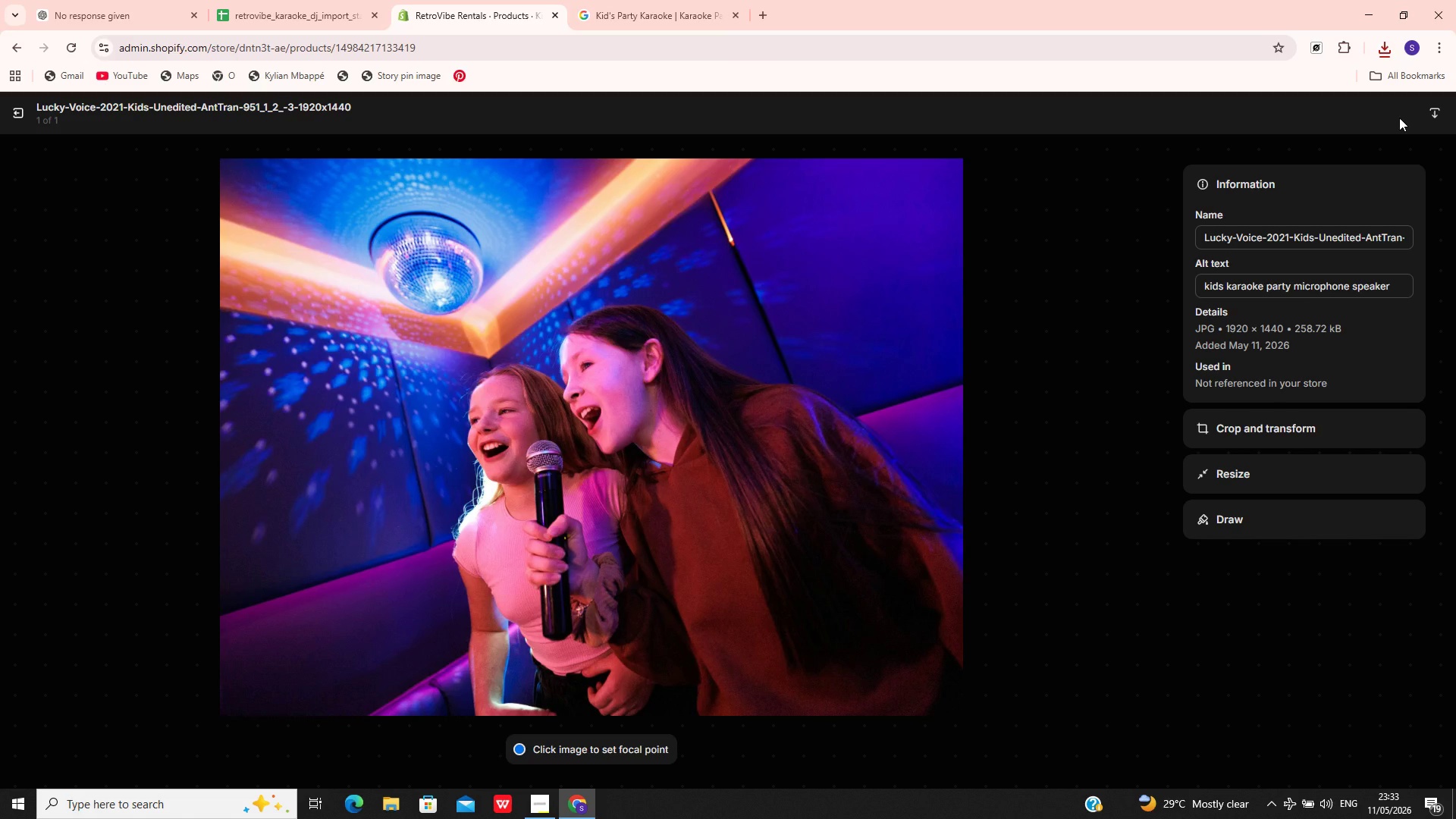 
left_click([15, 119])
 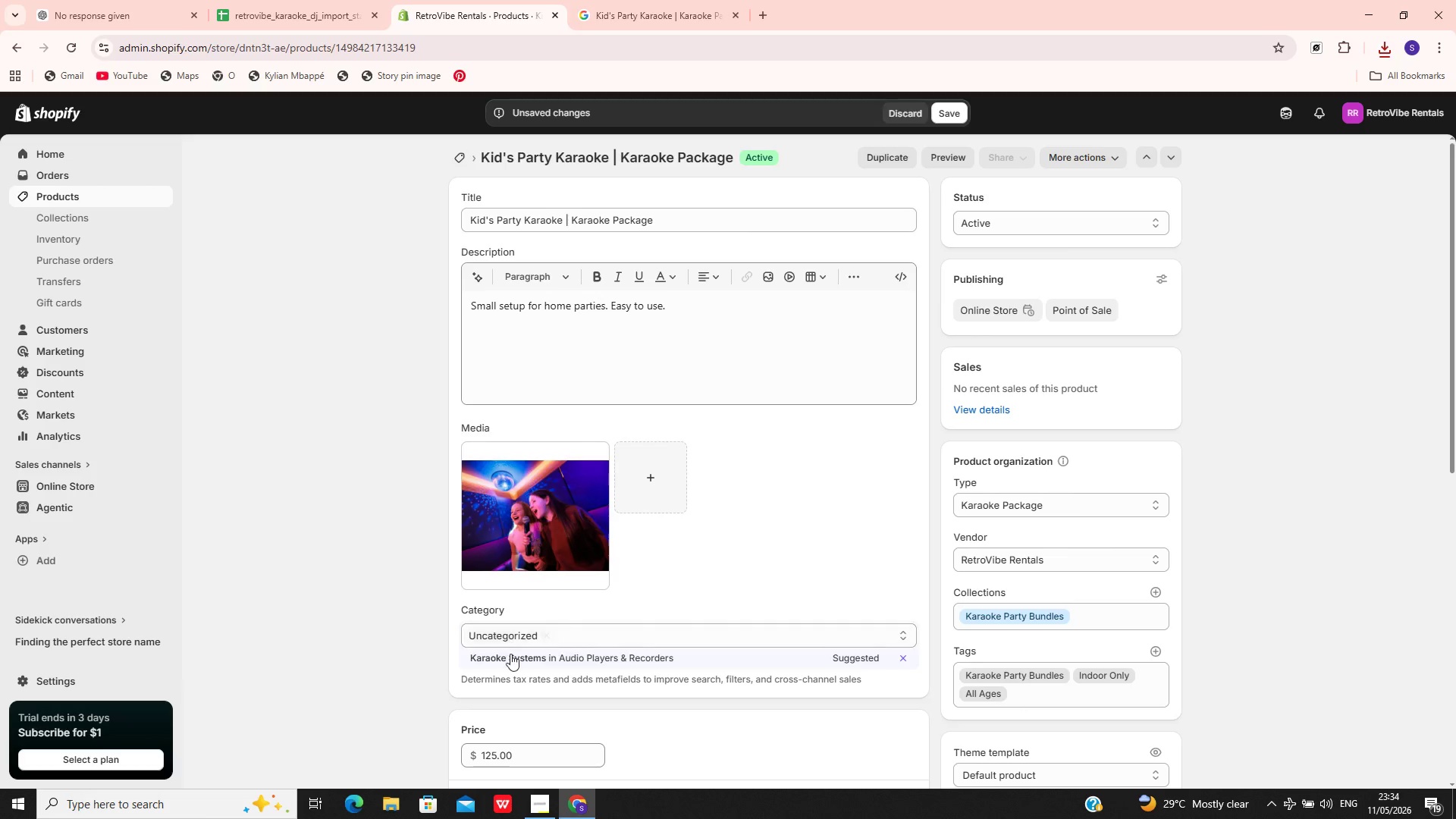 
left_click([510, 657])
 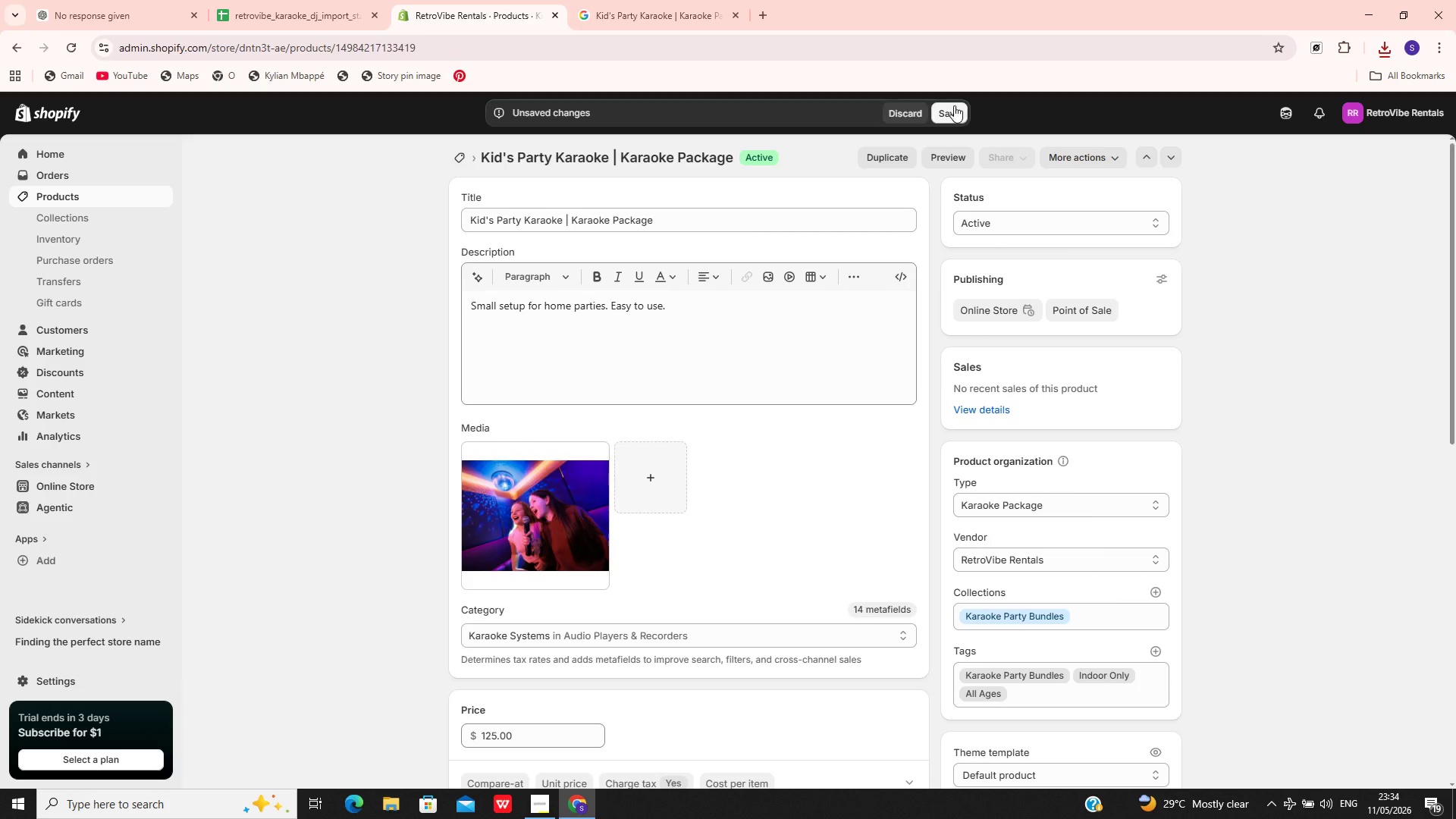 
left_click([954, 105])
 